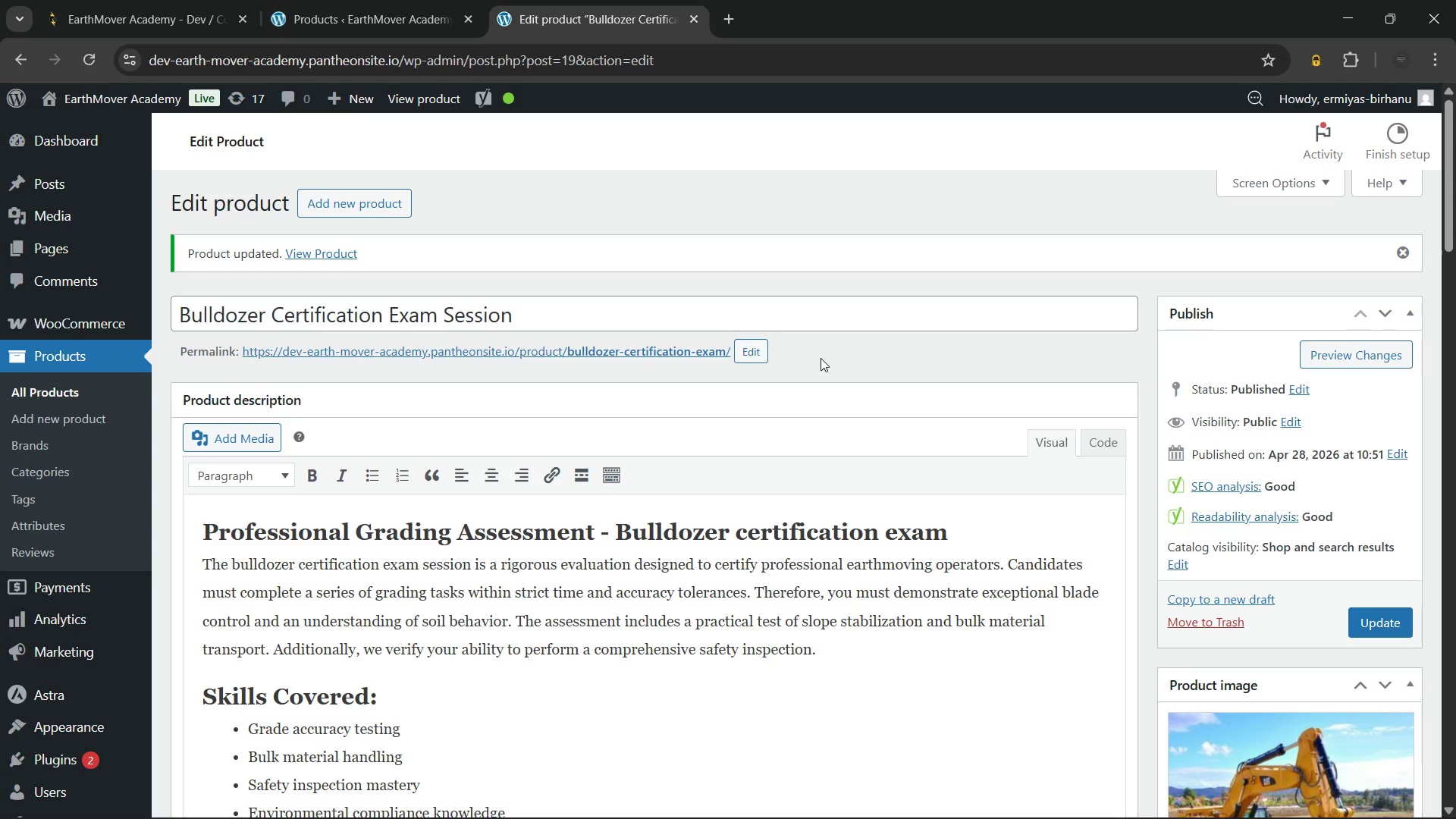 
wait(46.98)
 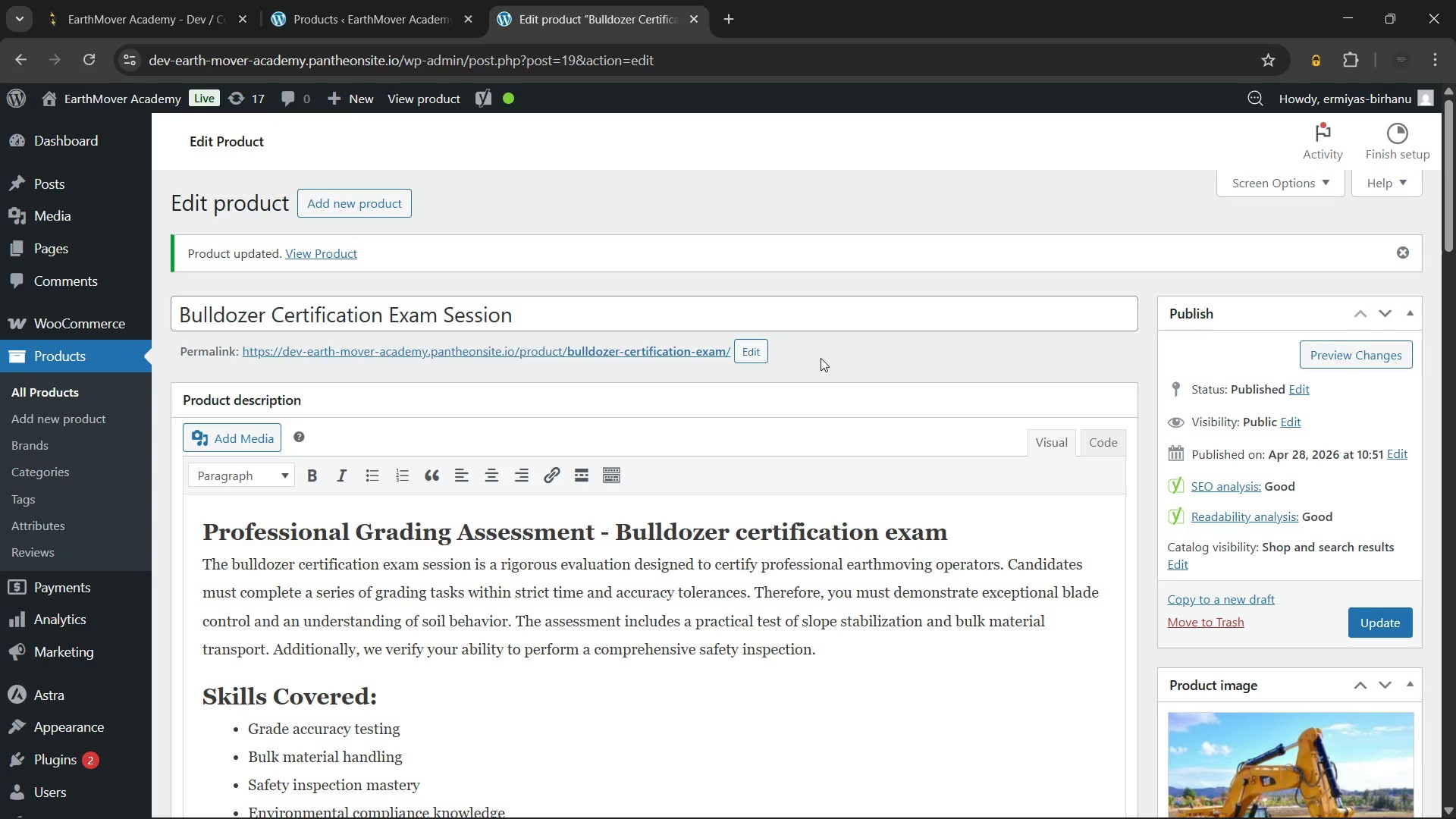 
scroll: coordinate [681, 678], scroll_direction: down, amount: 4.0
 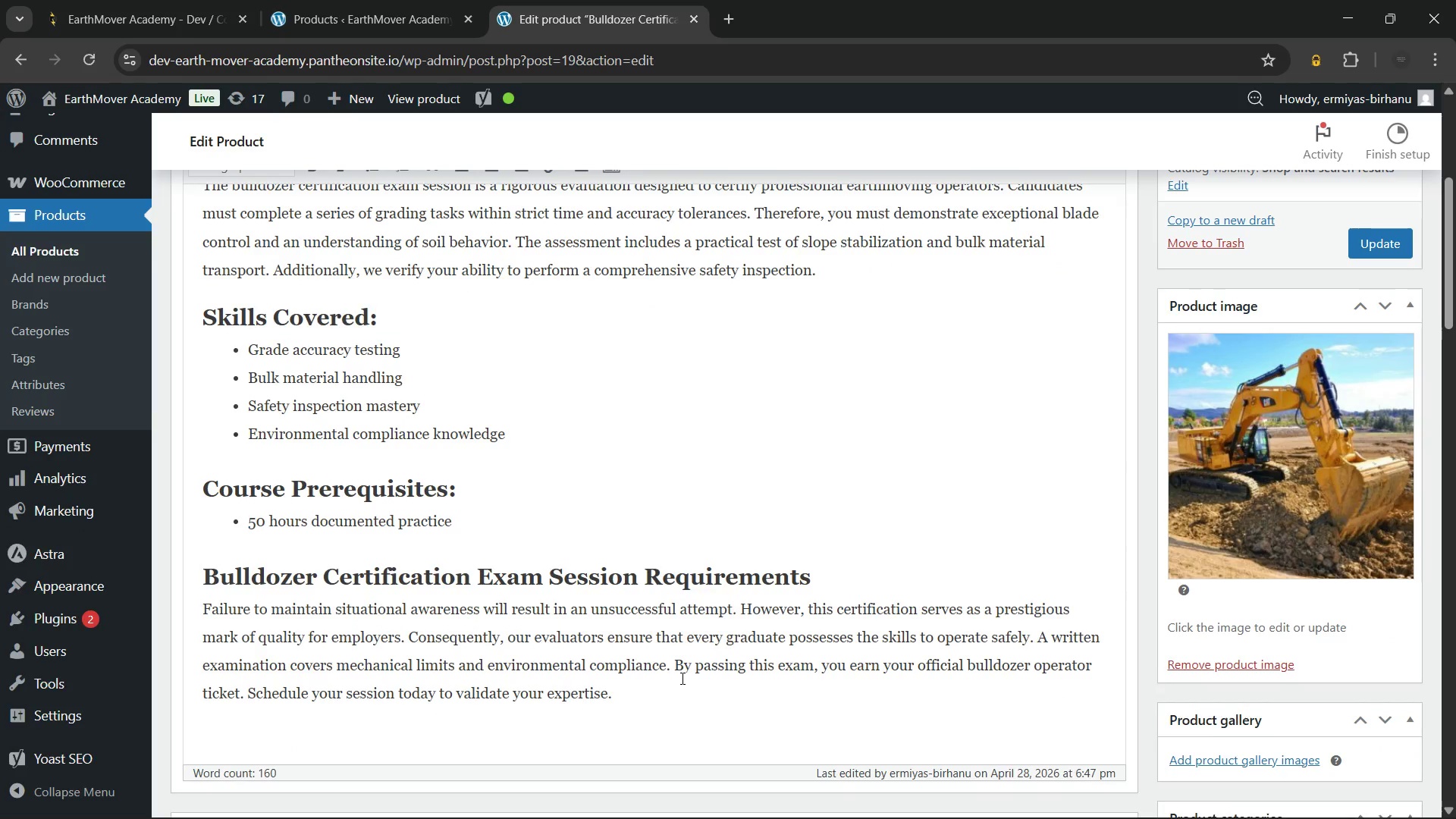 
scroll: coordinate [681, 678], scroll_direction: up, amount: 2.0
 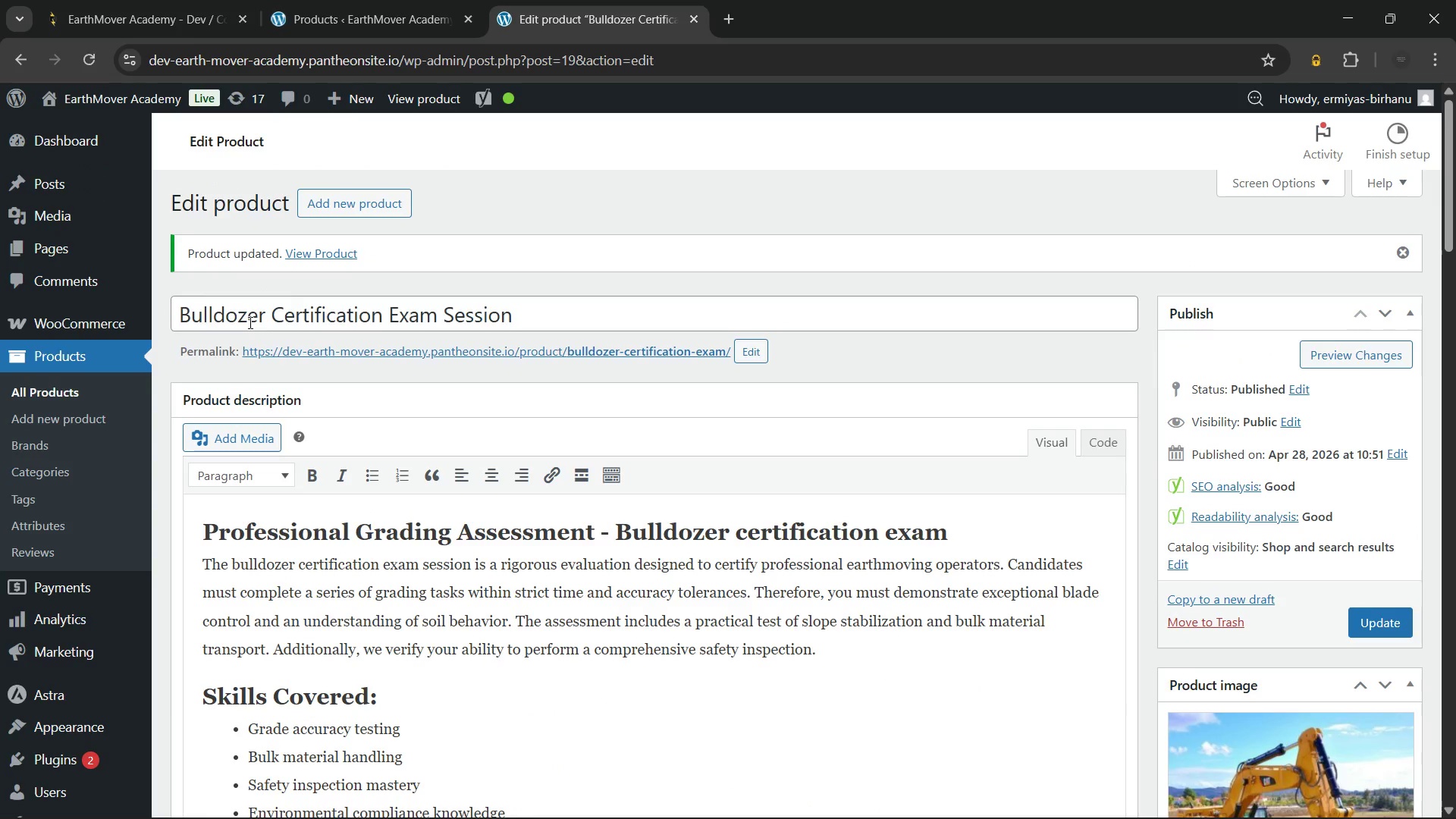 
left_click([326, 0])
 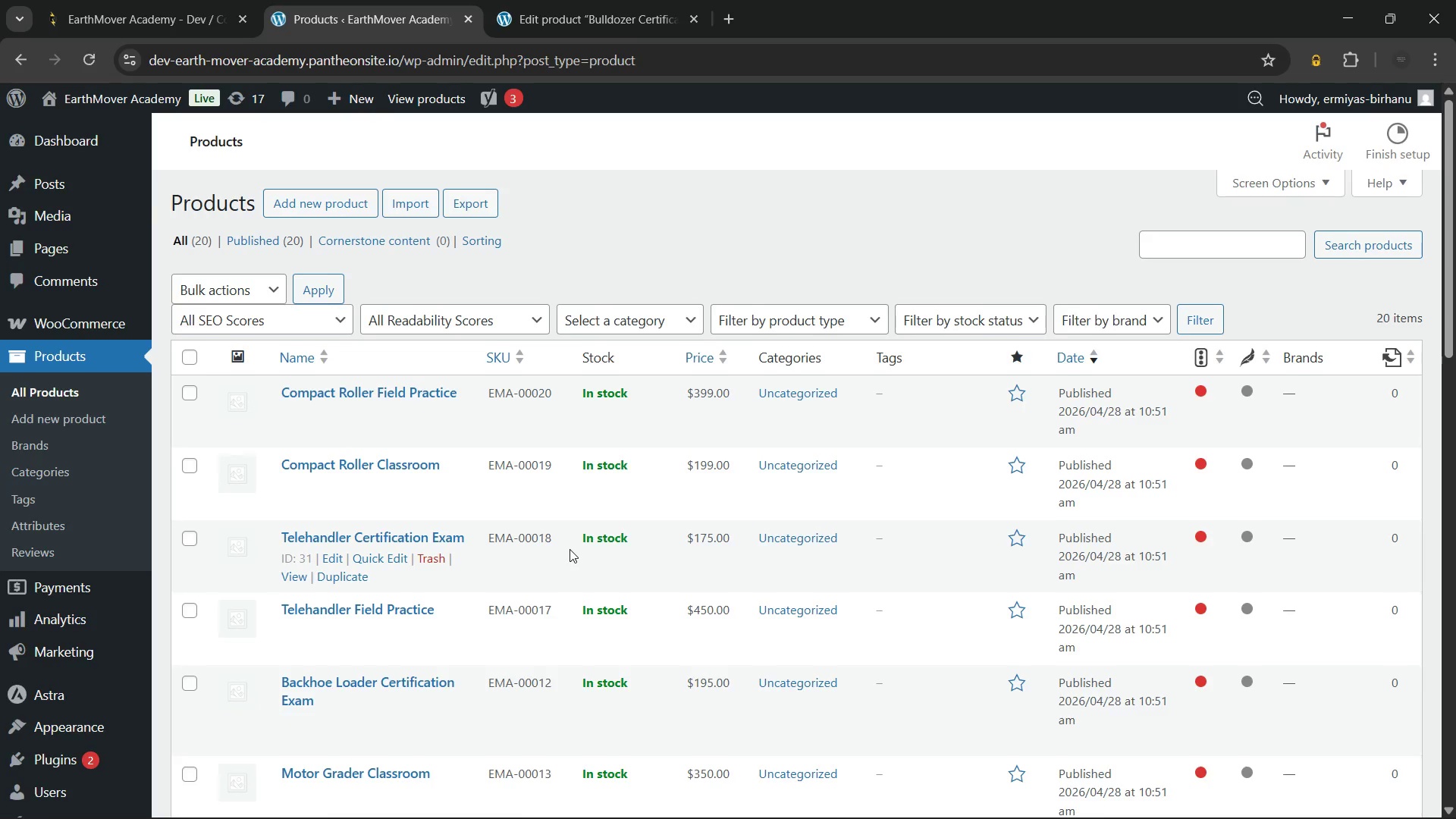 
scroll: coordinate [570, 549], scroll_direction: down, amount: 6.0
 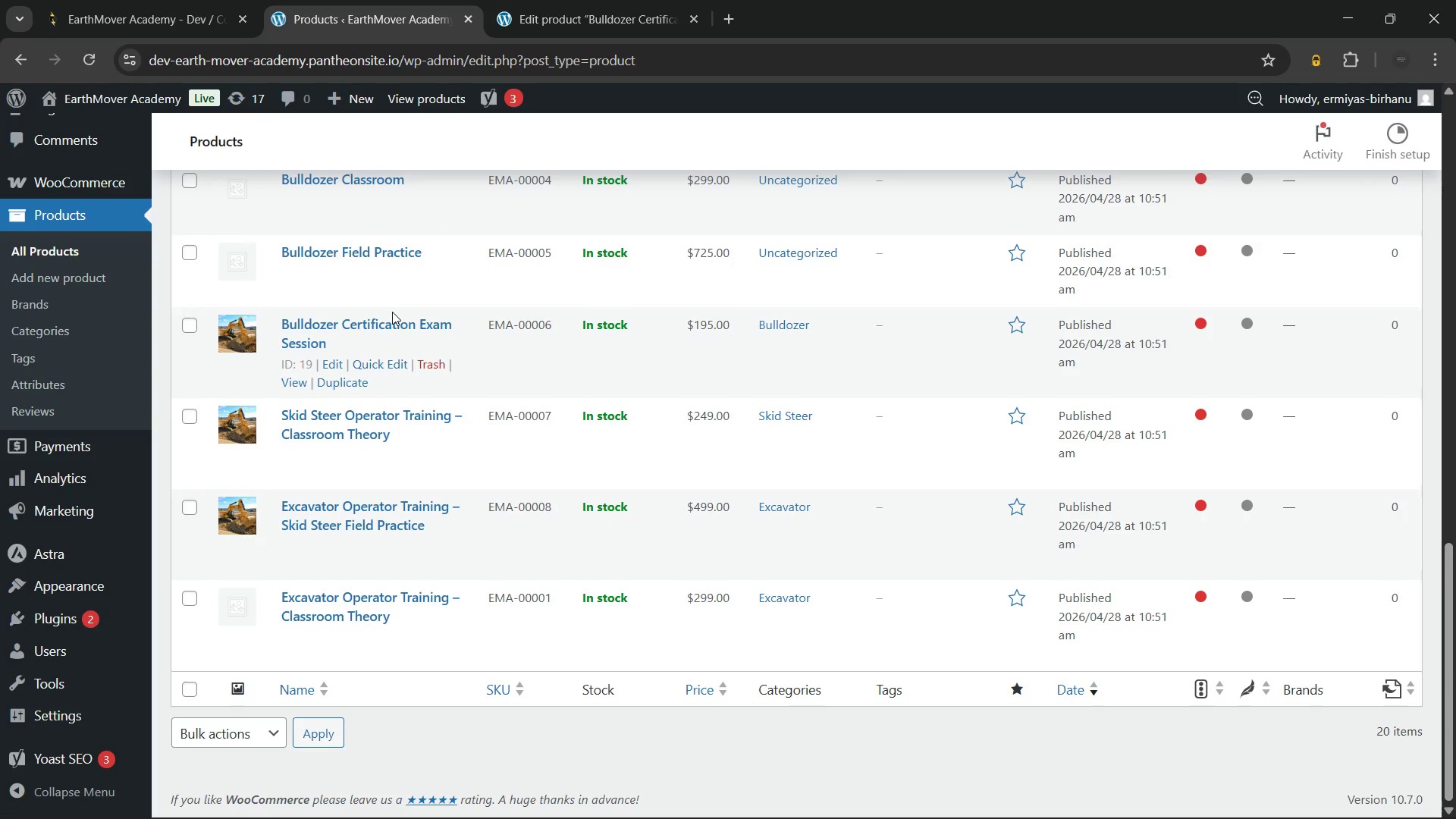 
scroll: coordinate [692, 344], scroll_direction: up, amount: 17.0
 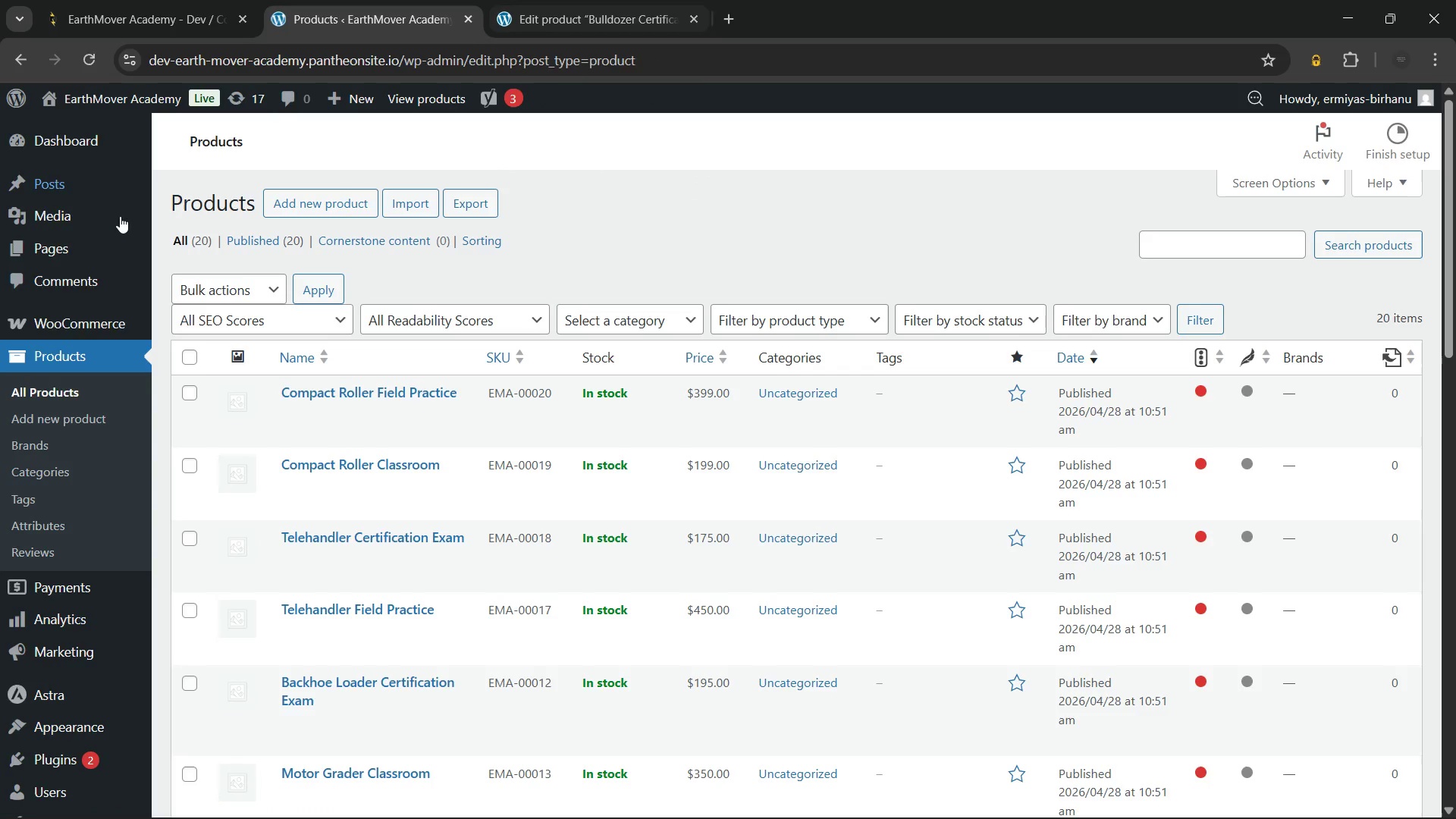 
wait(11.34)
 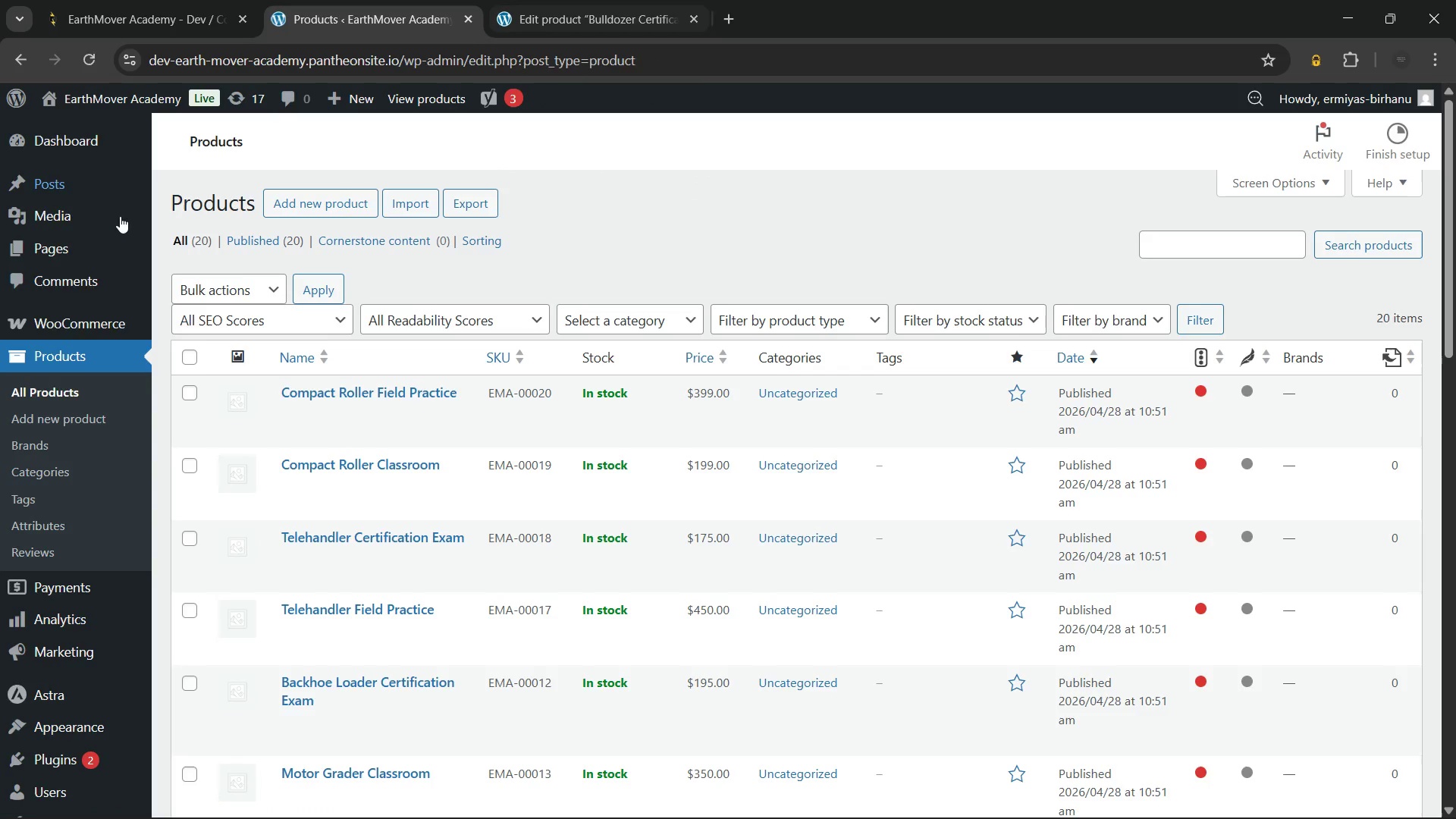 
left_click([47, 507])
 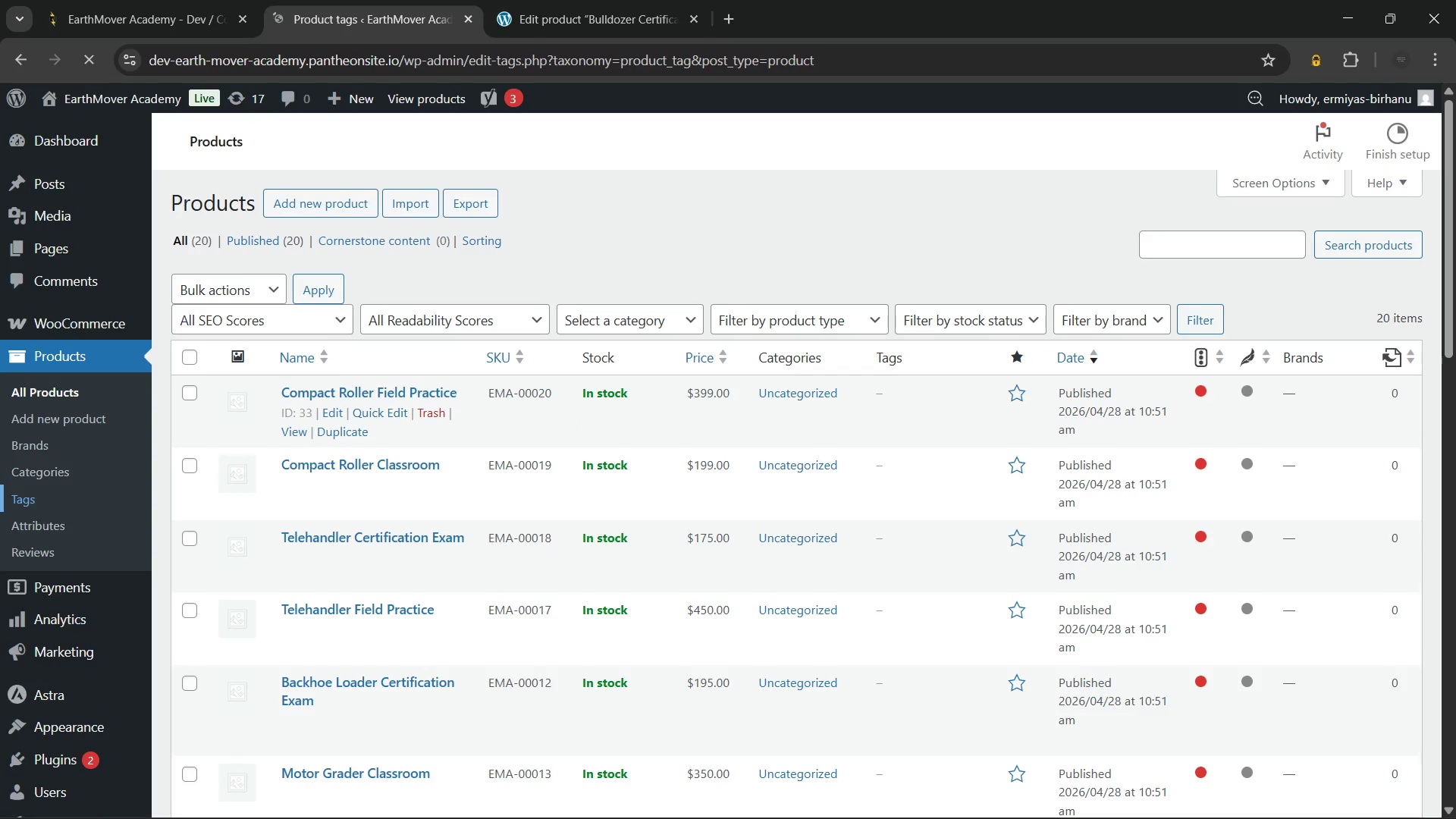 
wait(5.53)
 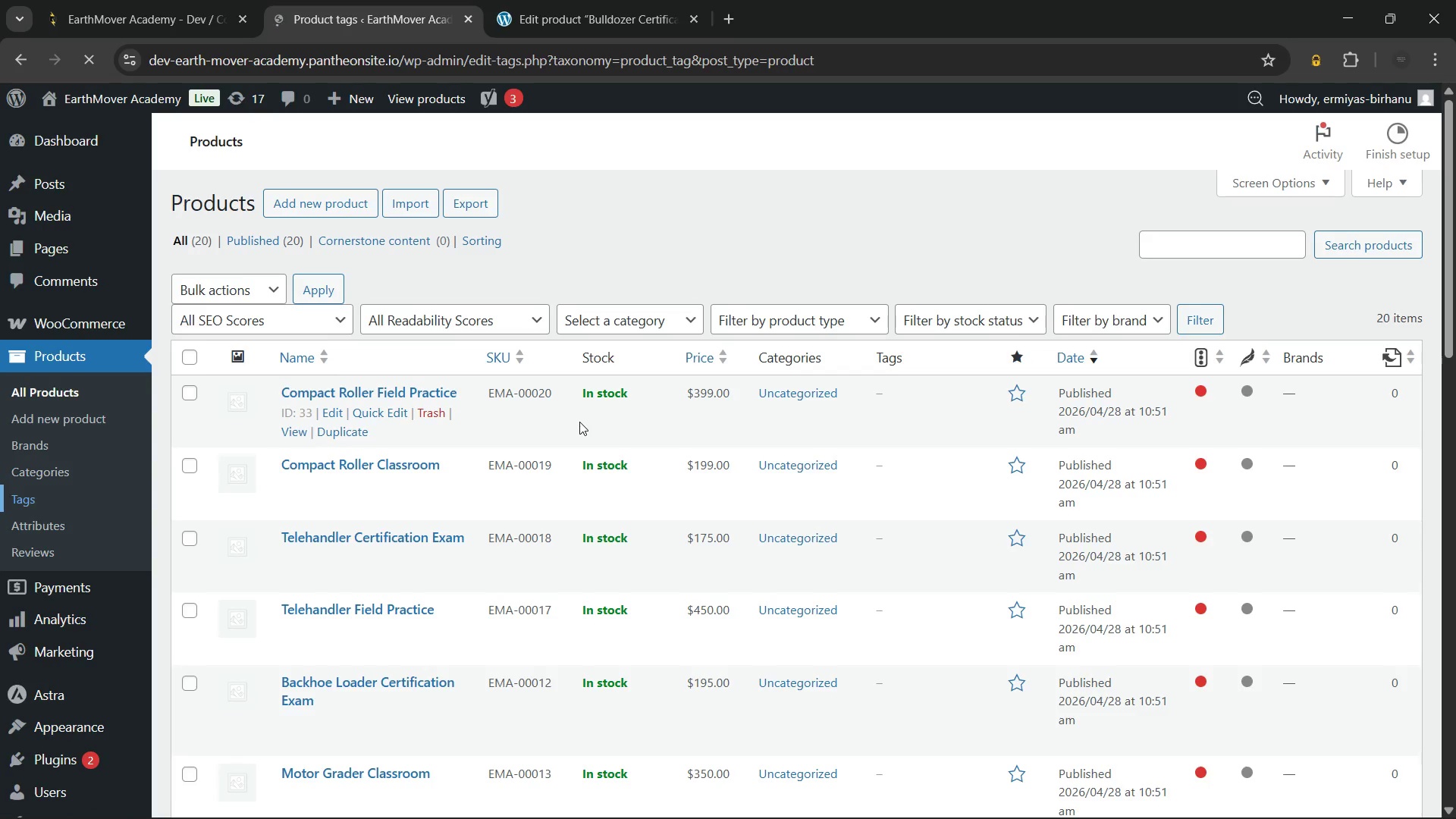 
left_click([796, 804])
 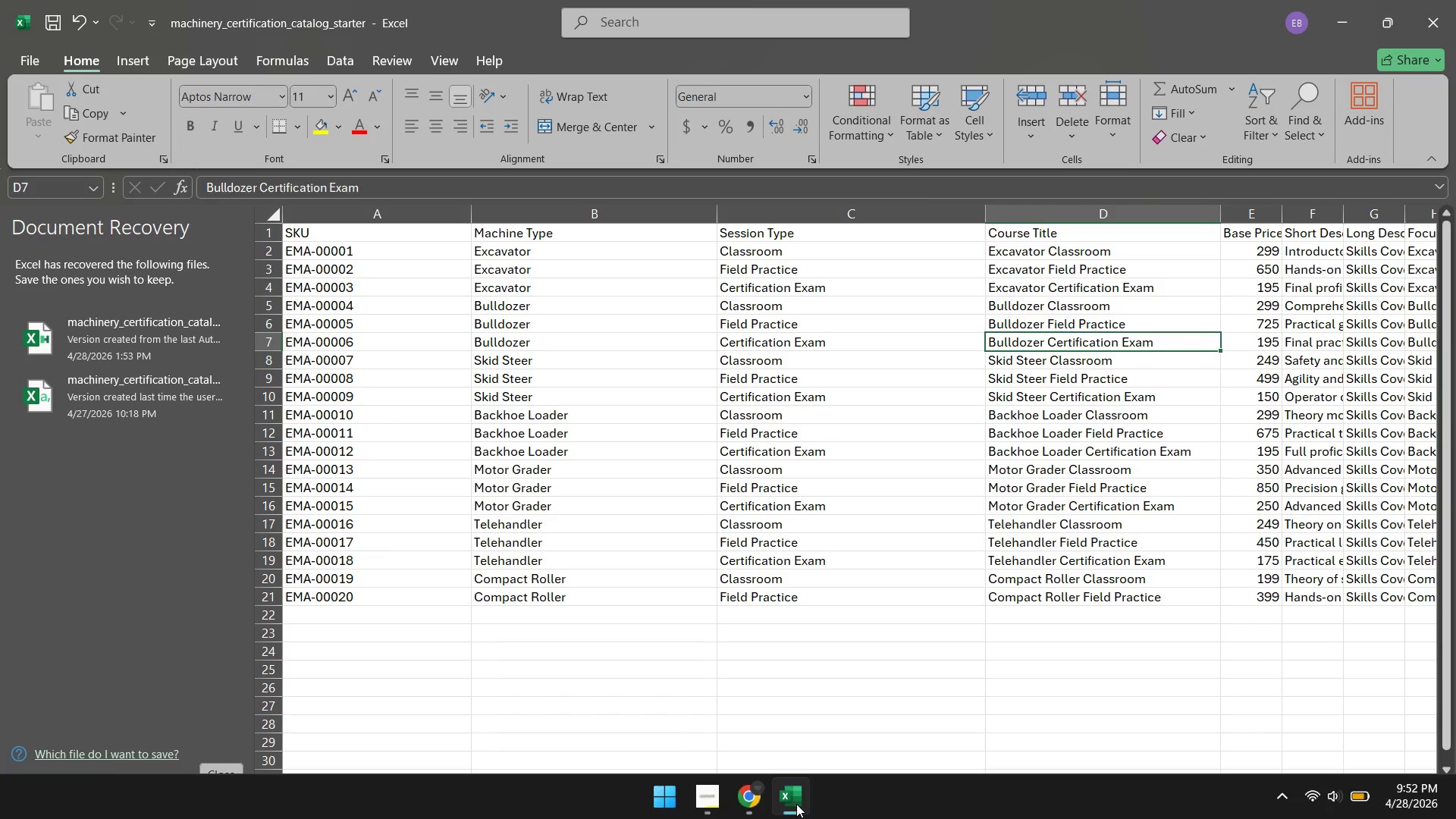 
wait(5.81)
 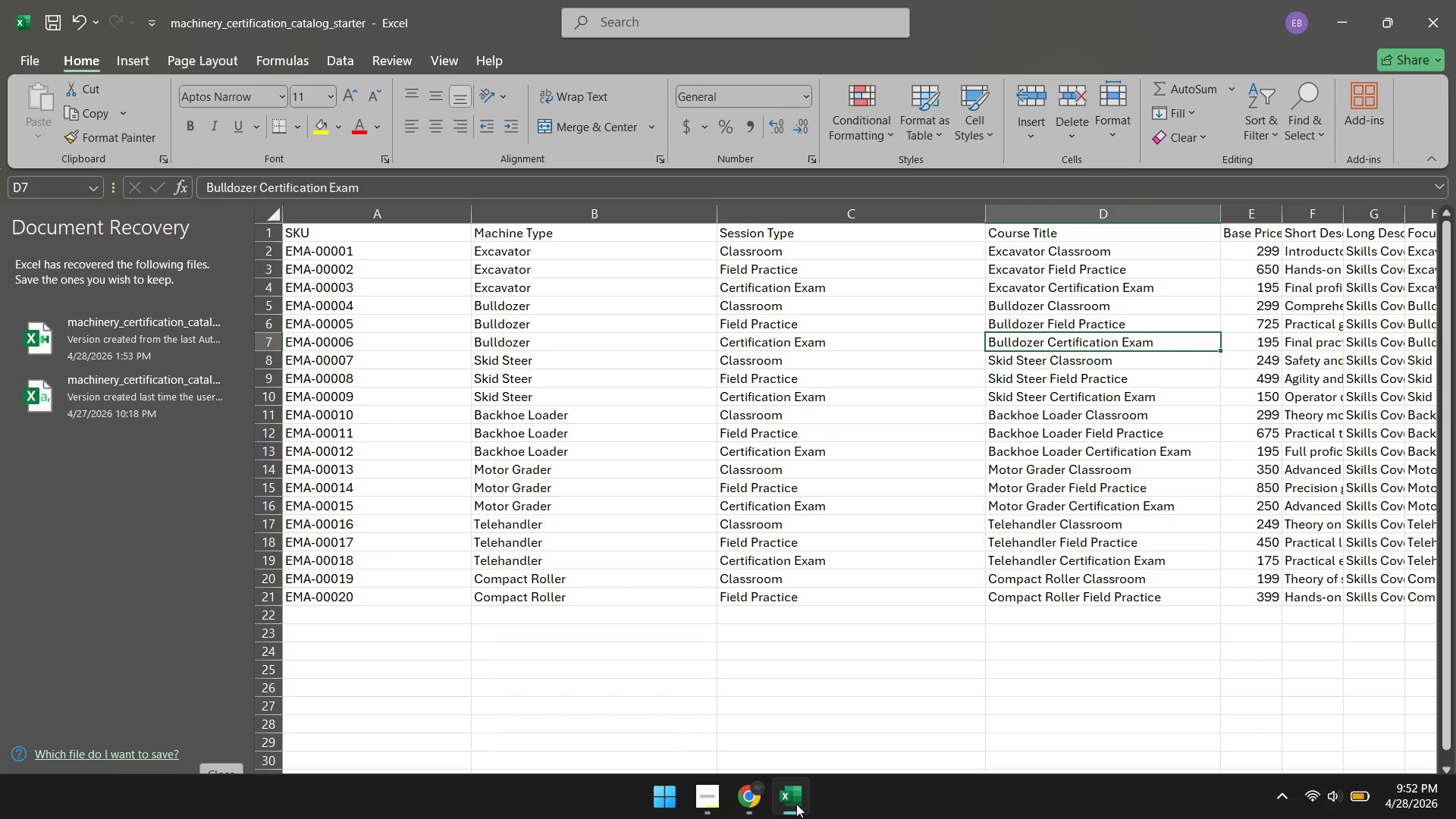 
left_click([745, 803])
 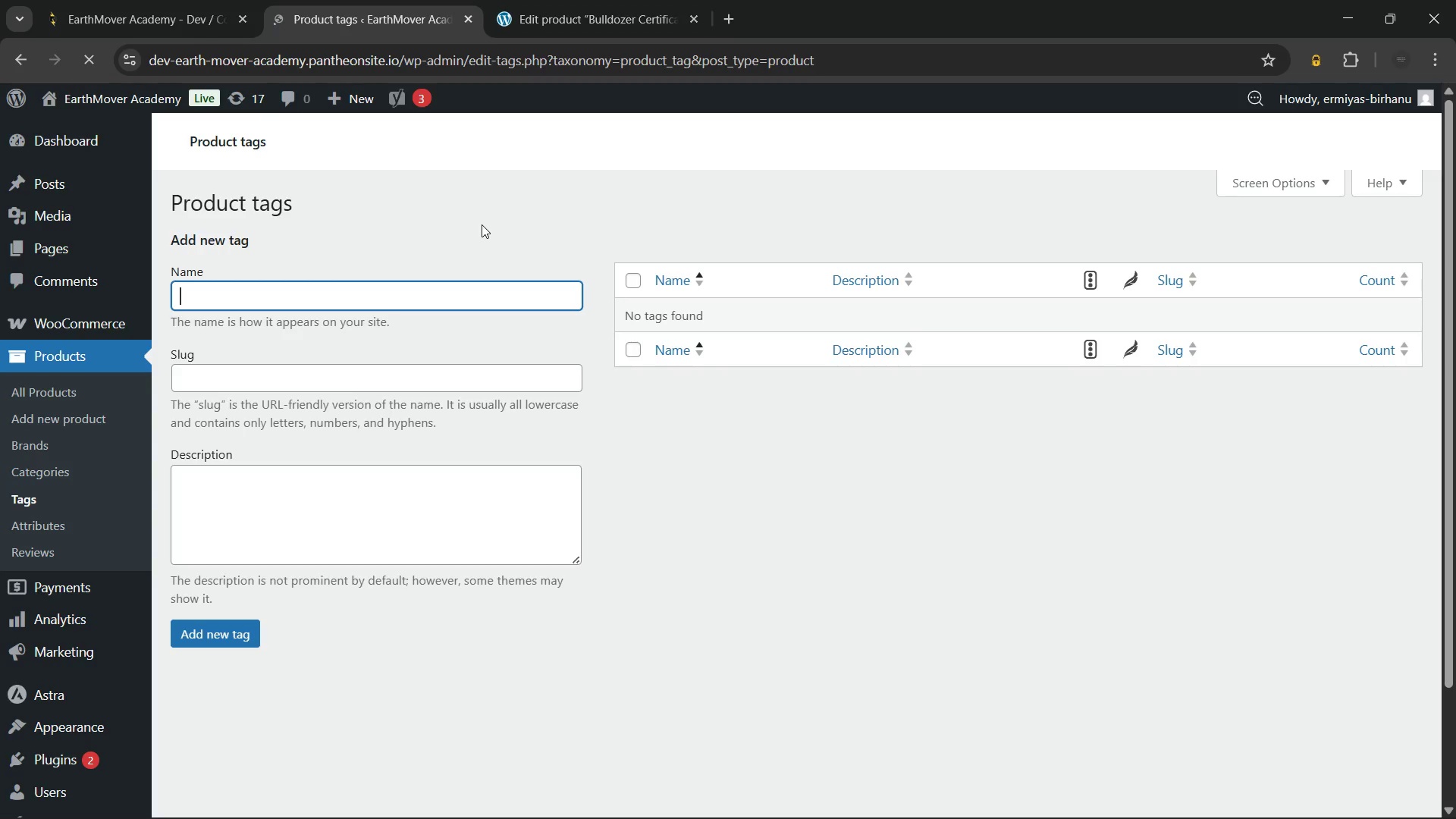 
type(Classroom)
 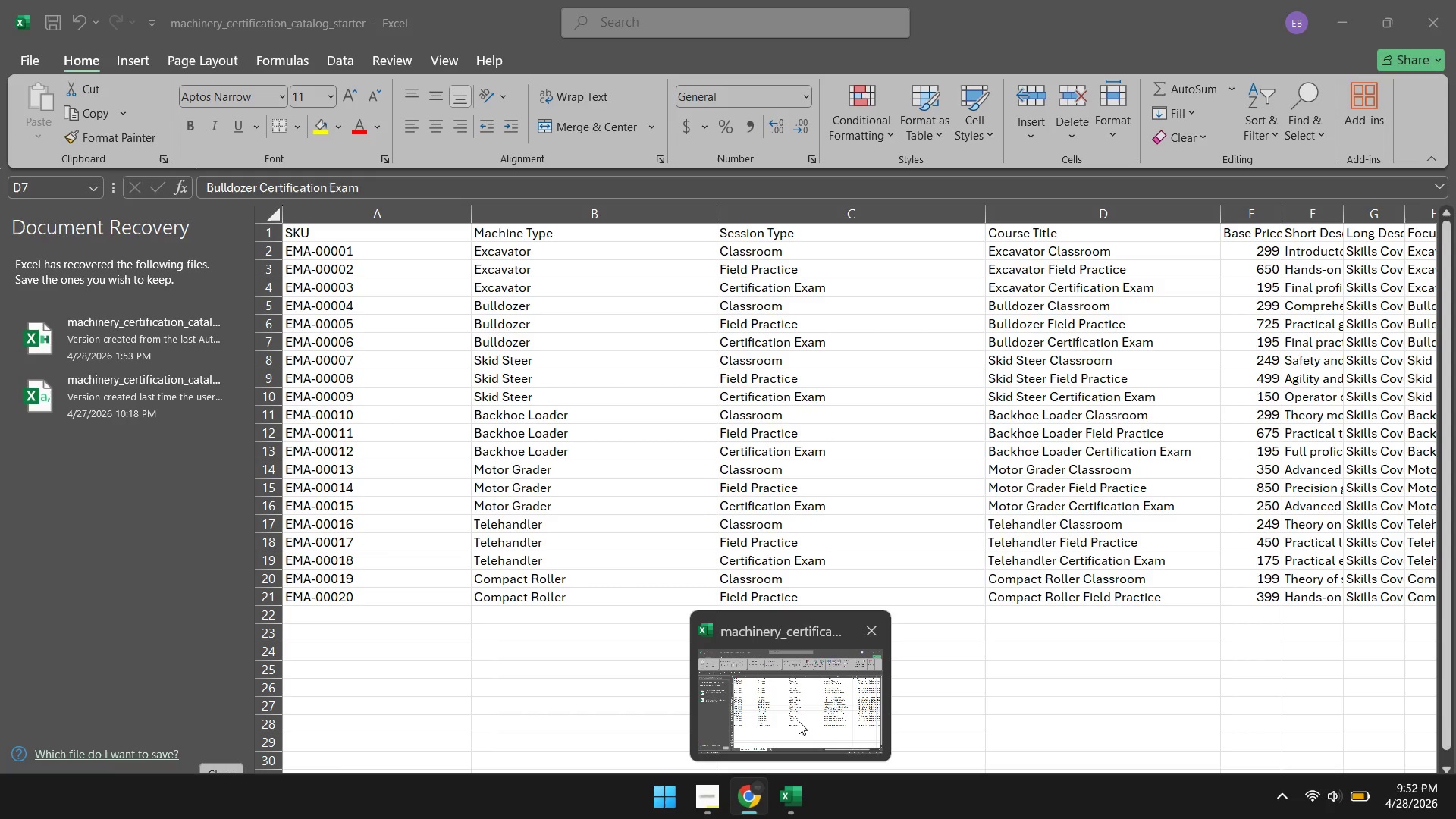 
wait(19.75)
 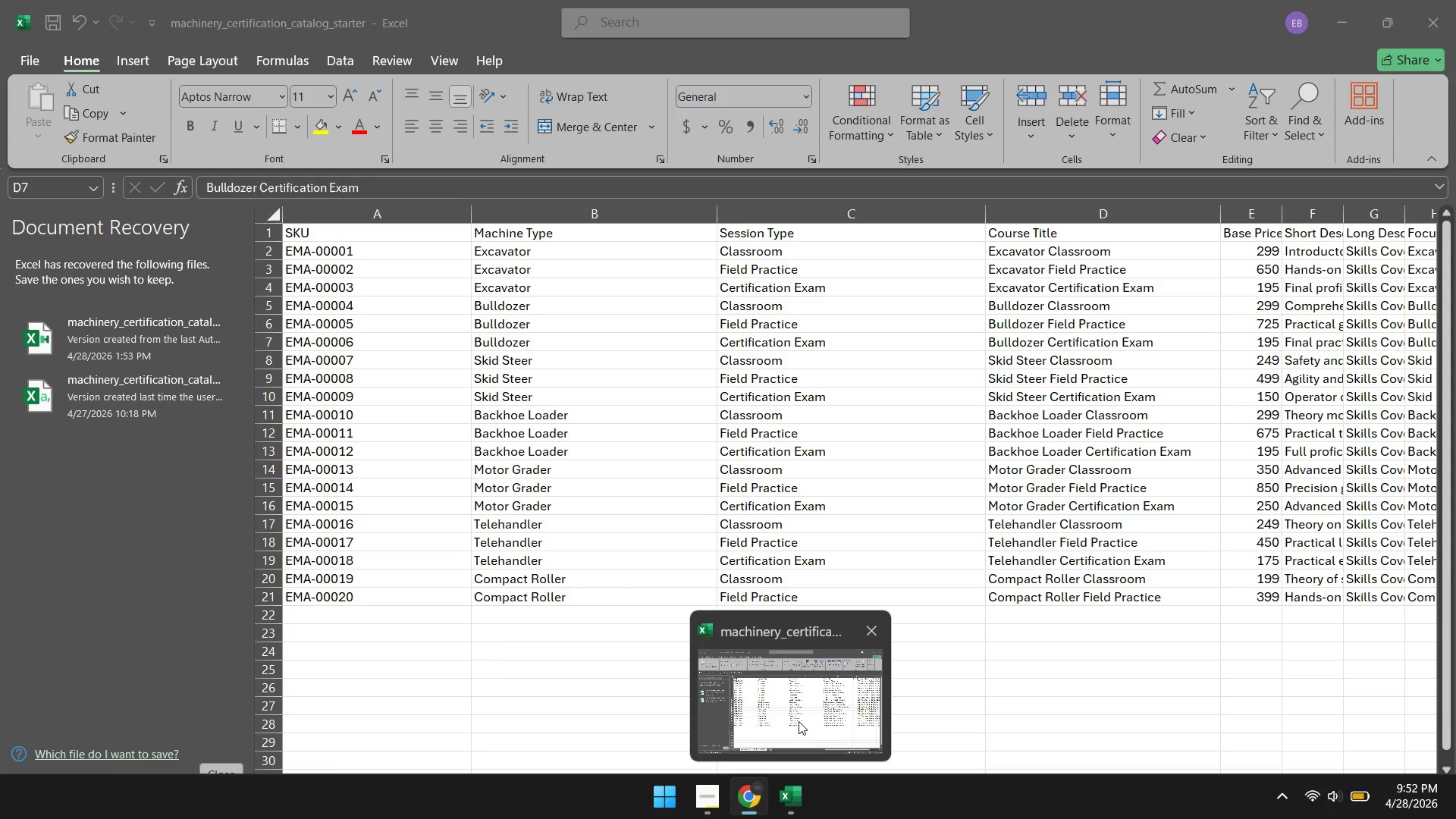 
left_click([224, 635])
 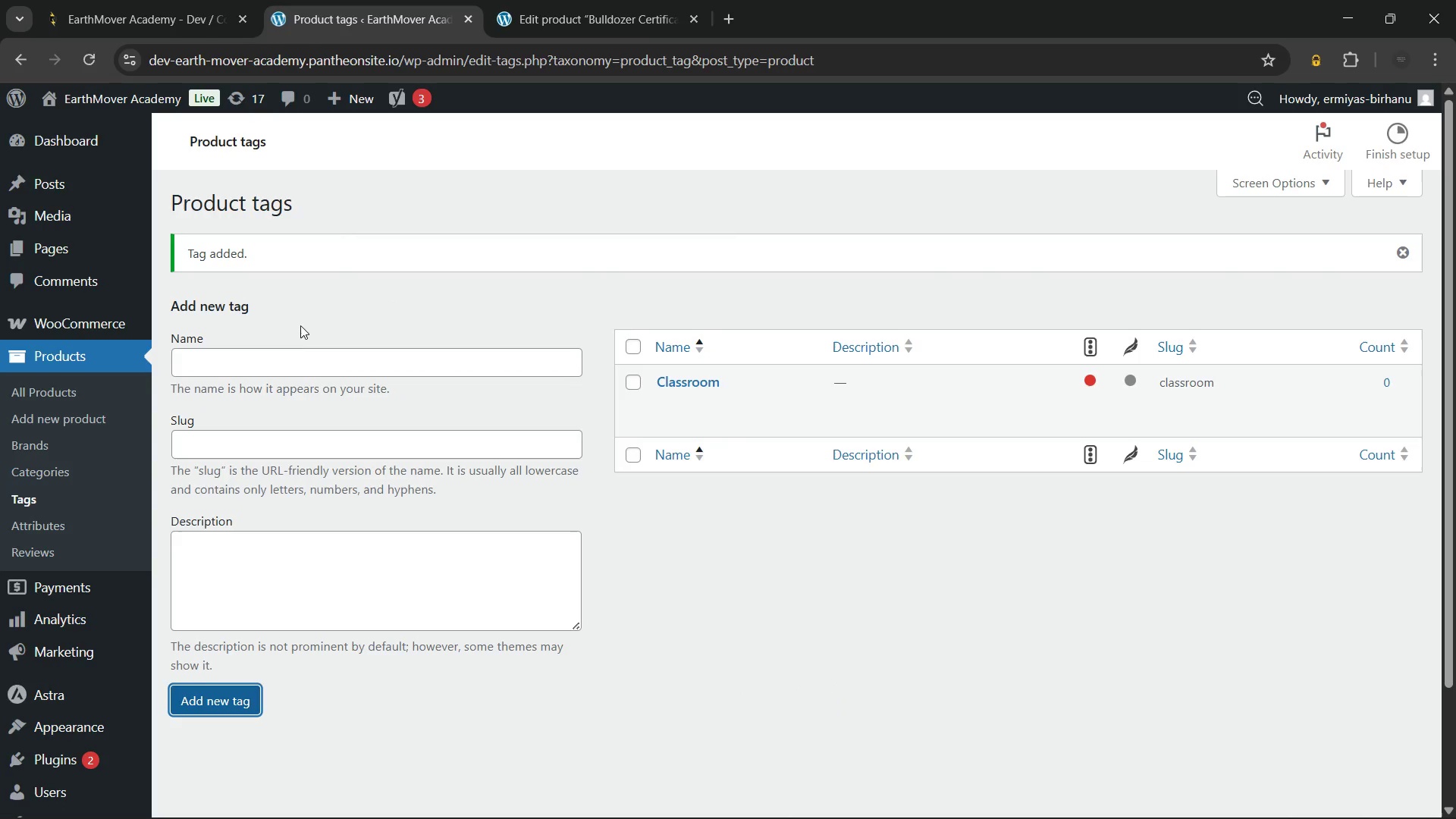 
left_click([288, 369])
 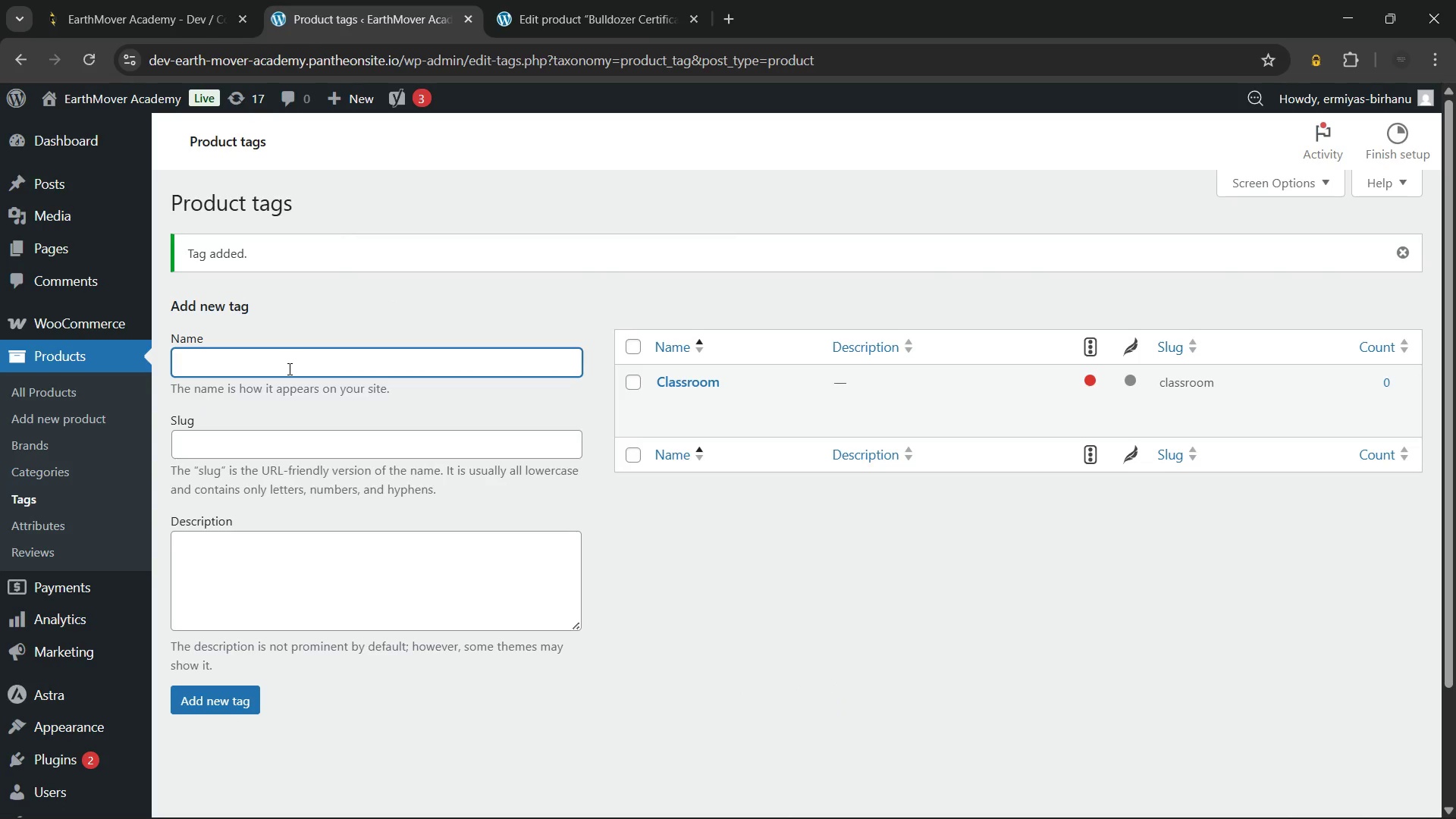 
type(Field Practice)
 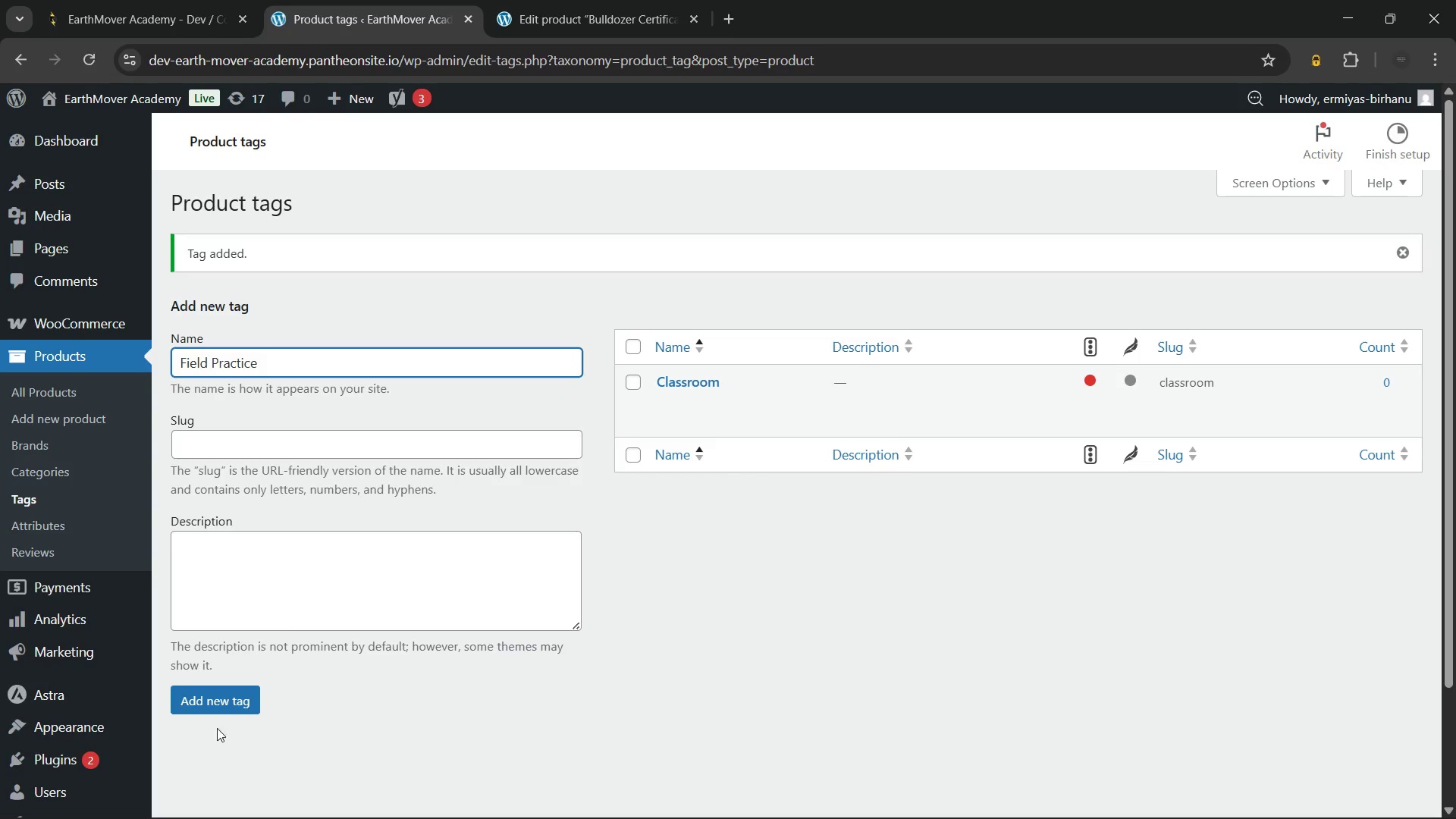 
left_click([234, 704])
 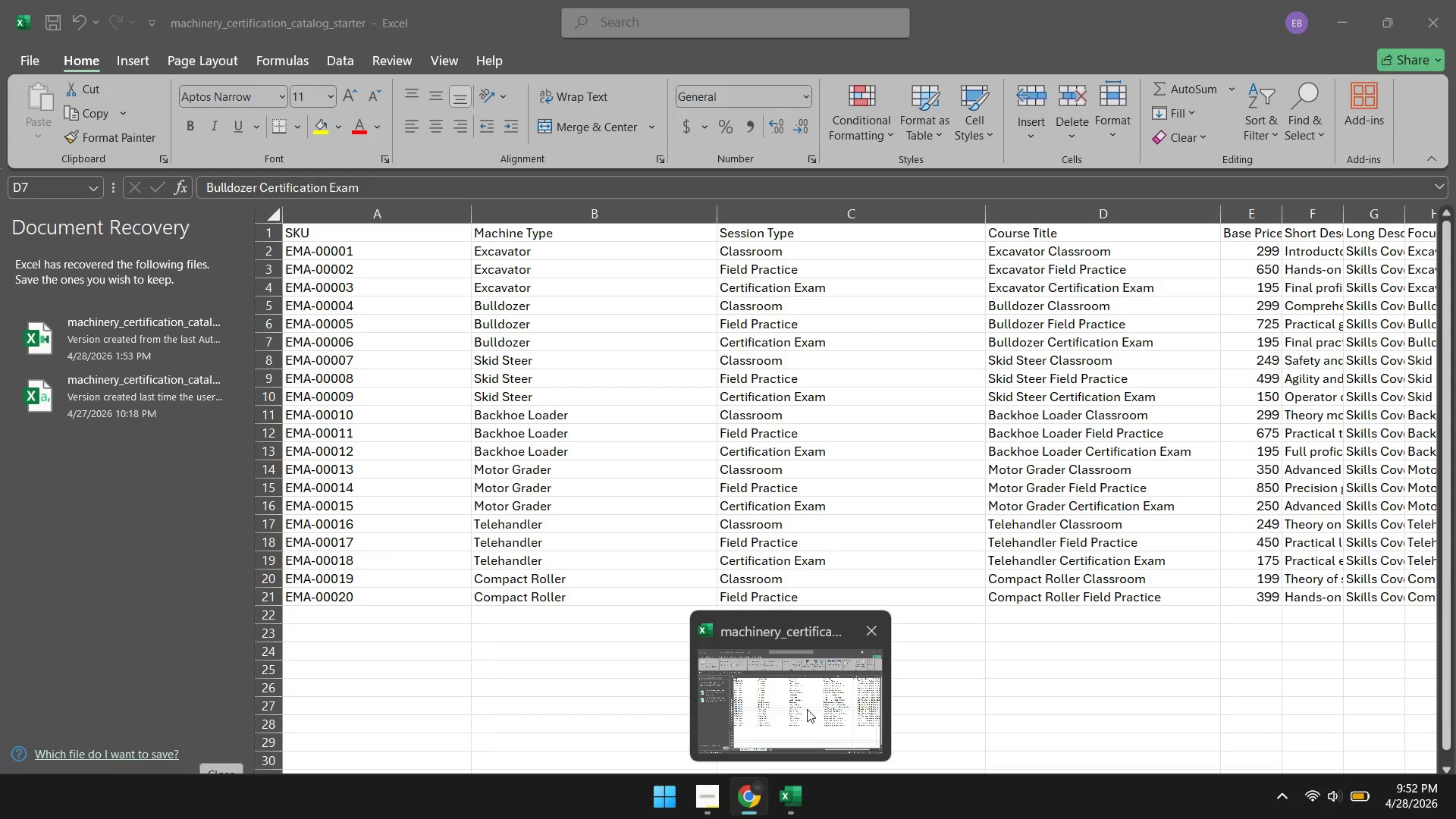 
wait(7.81)
 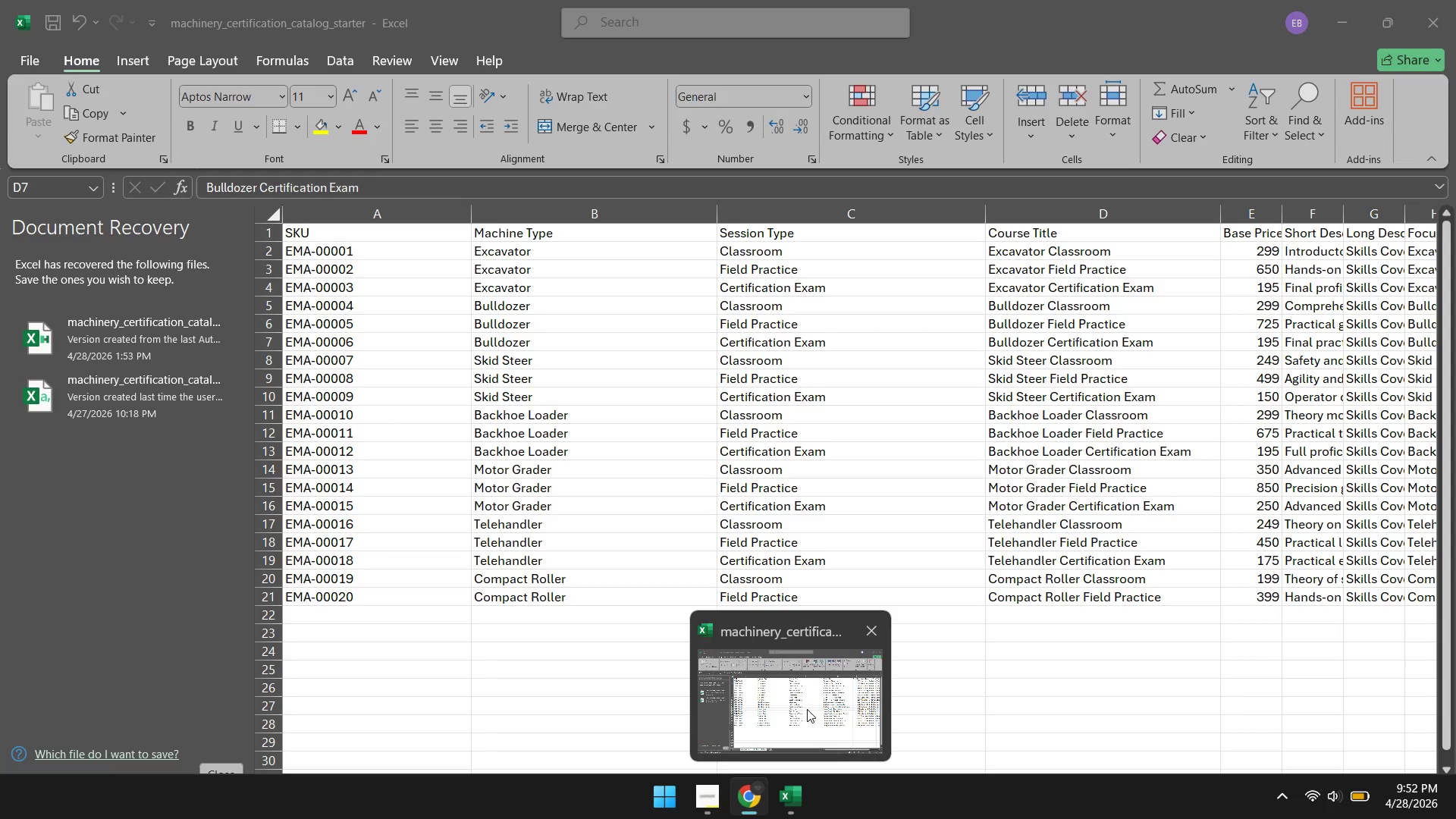 
left_click([339, 353])
 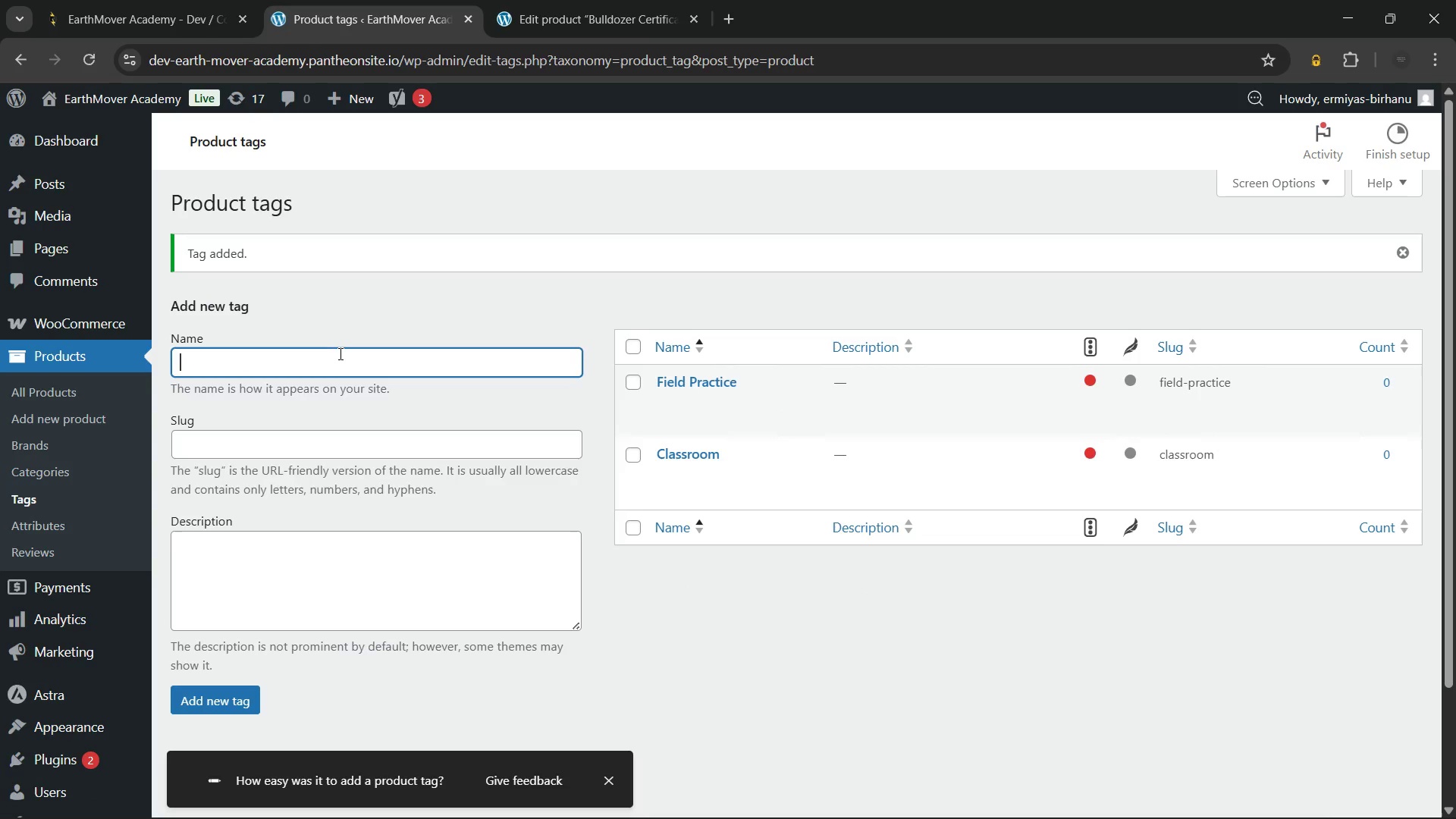 
type(Certification Exam)
 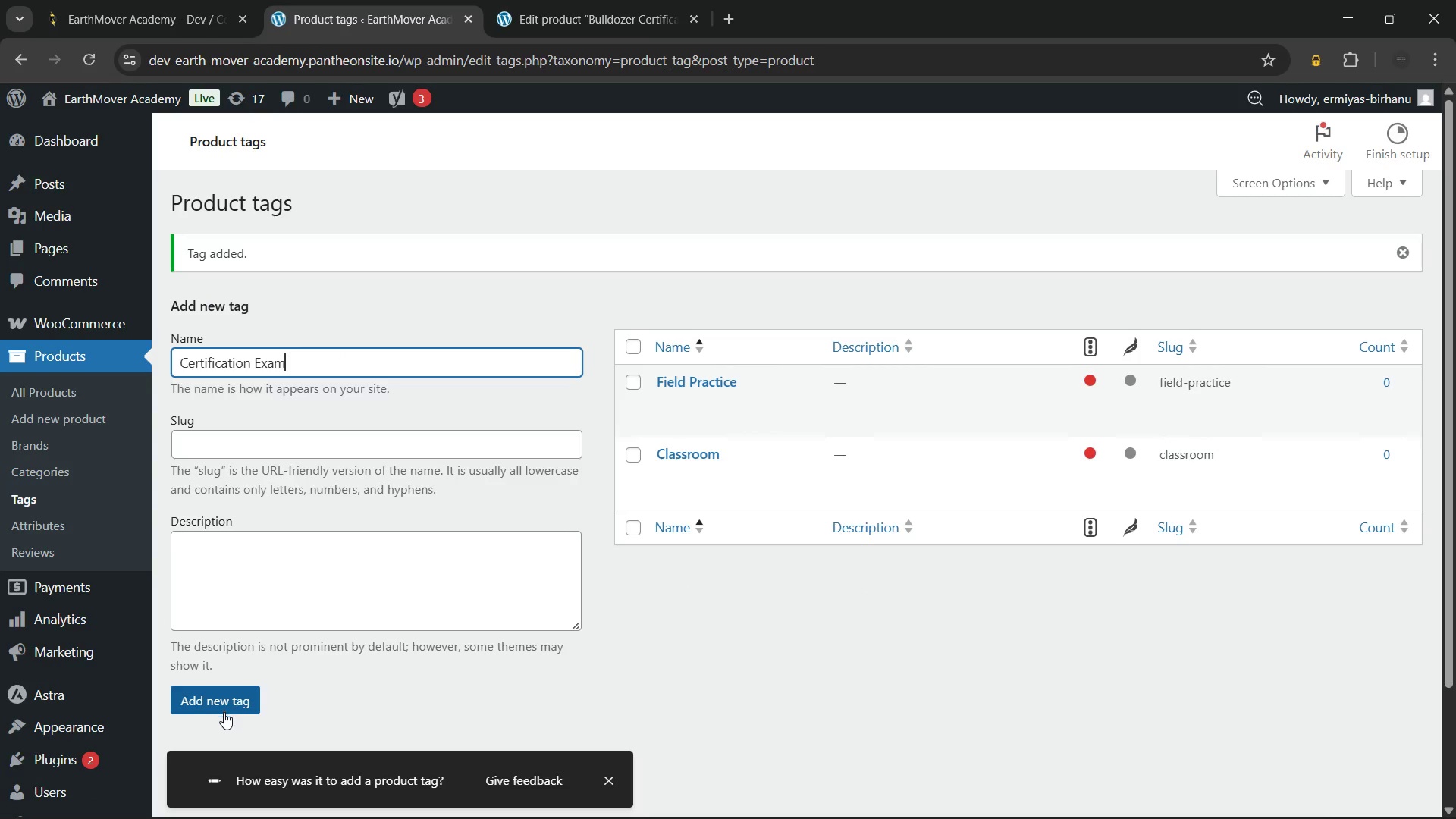 
left_click([224, 712])
 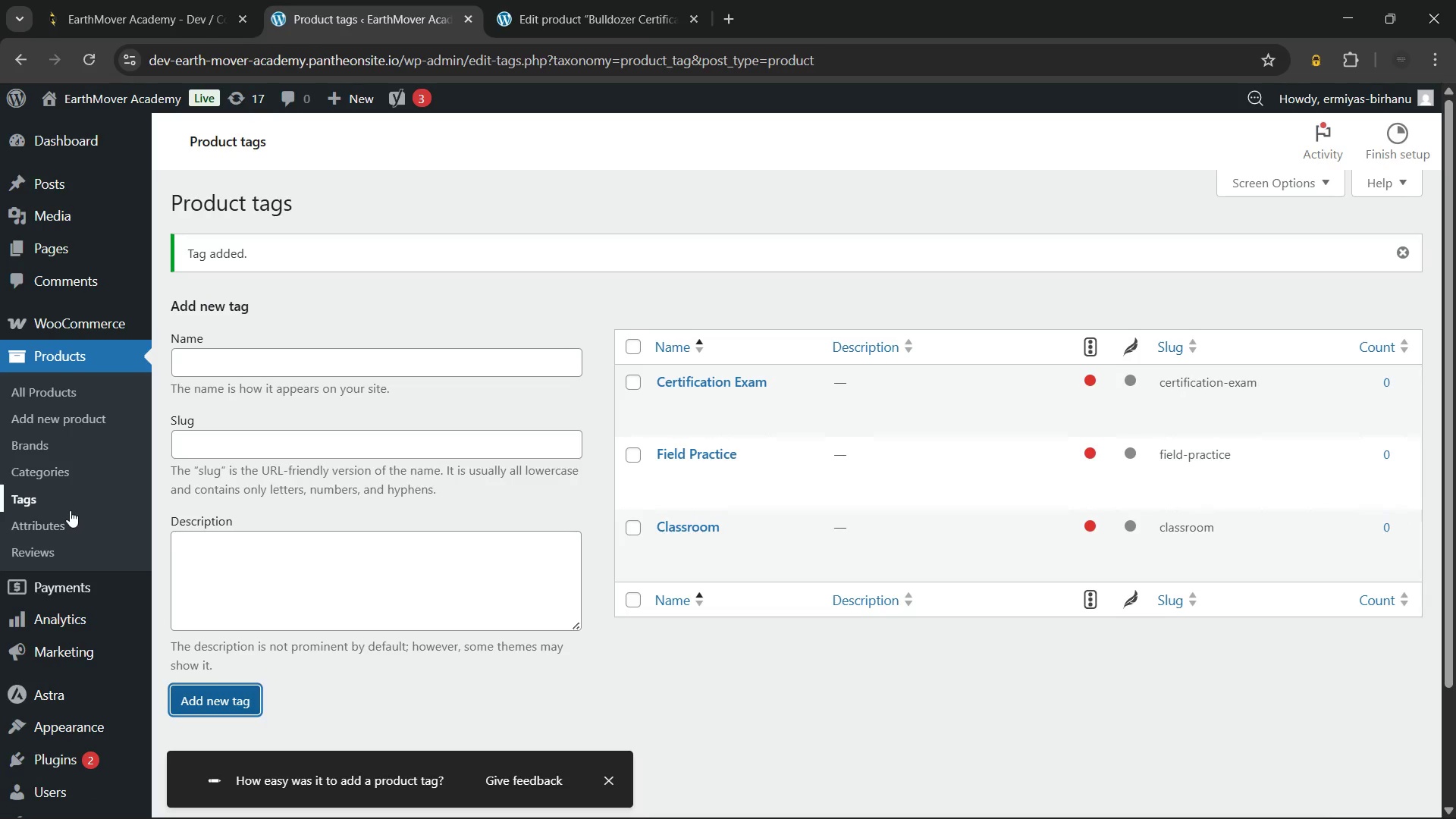 
left_click([83, 466])
 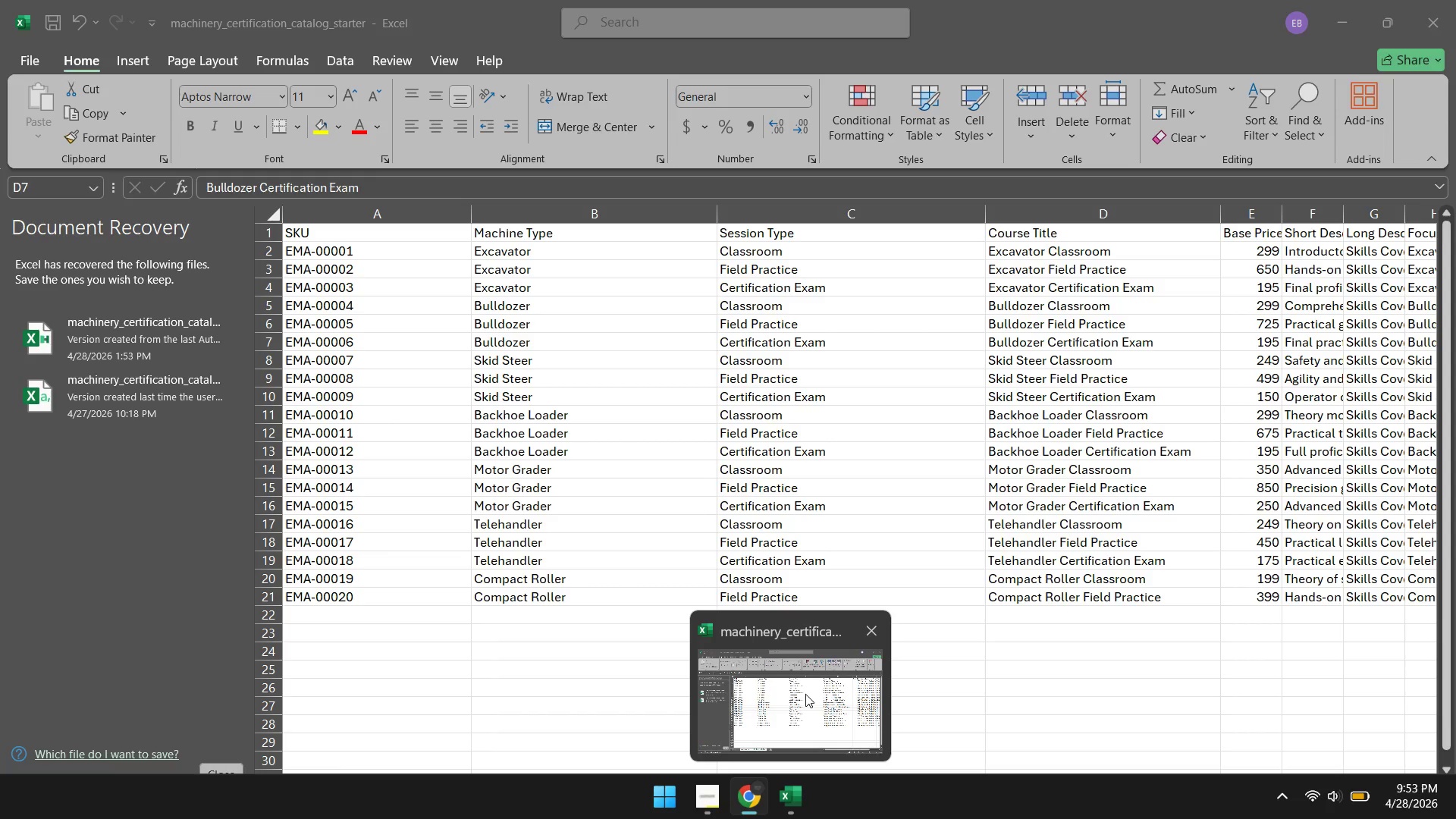 
wait(11.22)
 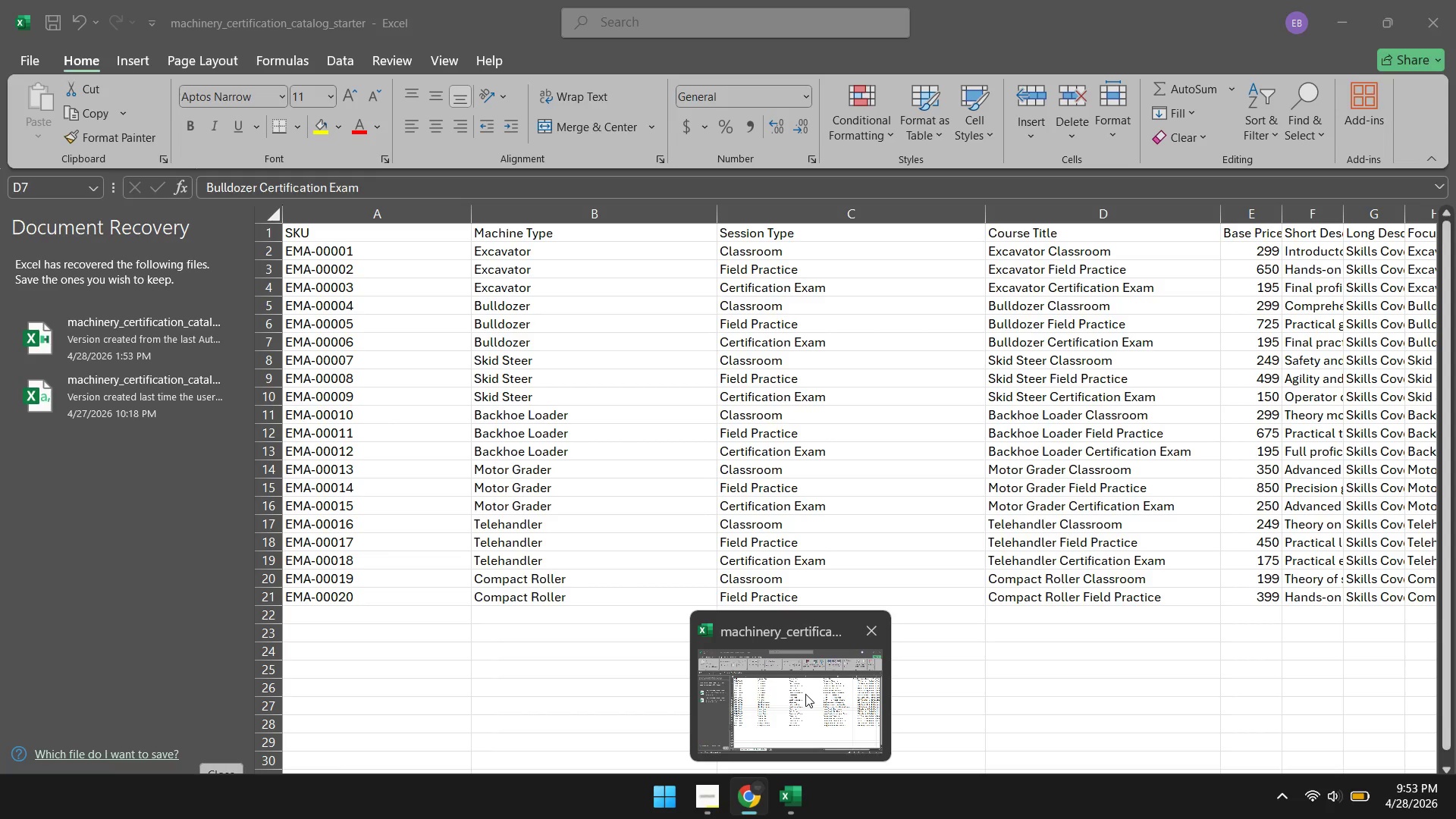 
left_click([617, 12])
 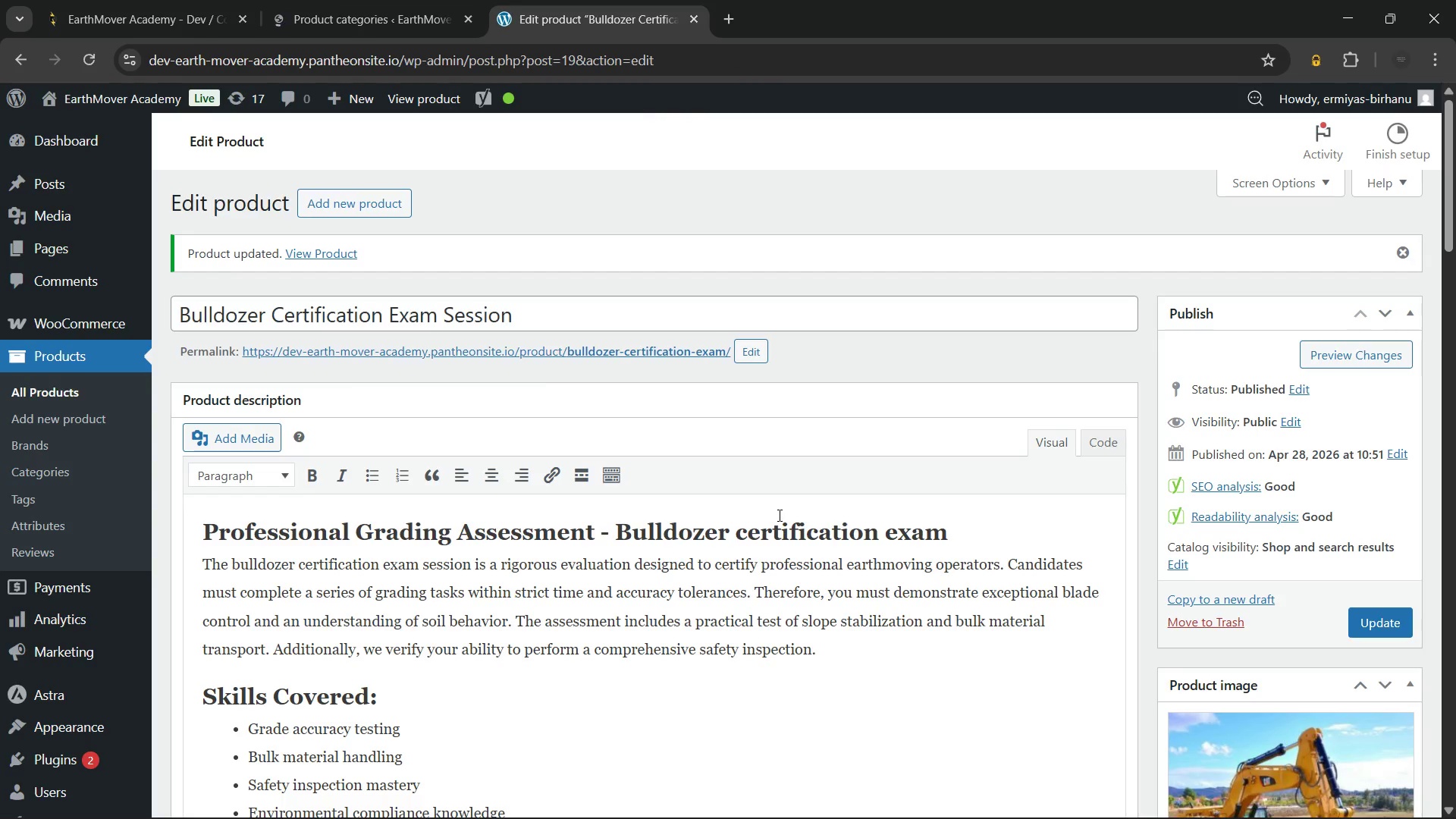 
scroll: coordinate [1222, 714], scroll_direction: down, amount: 9.0
 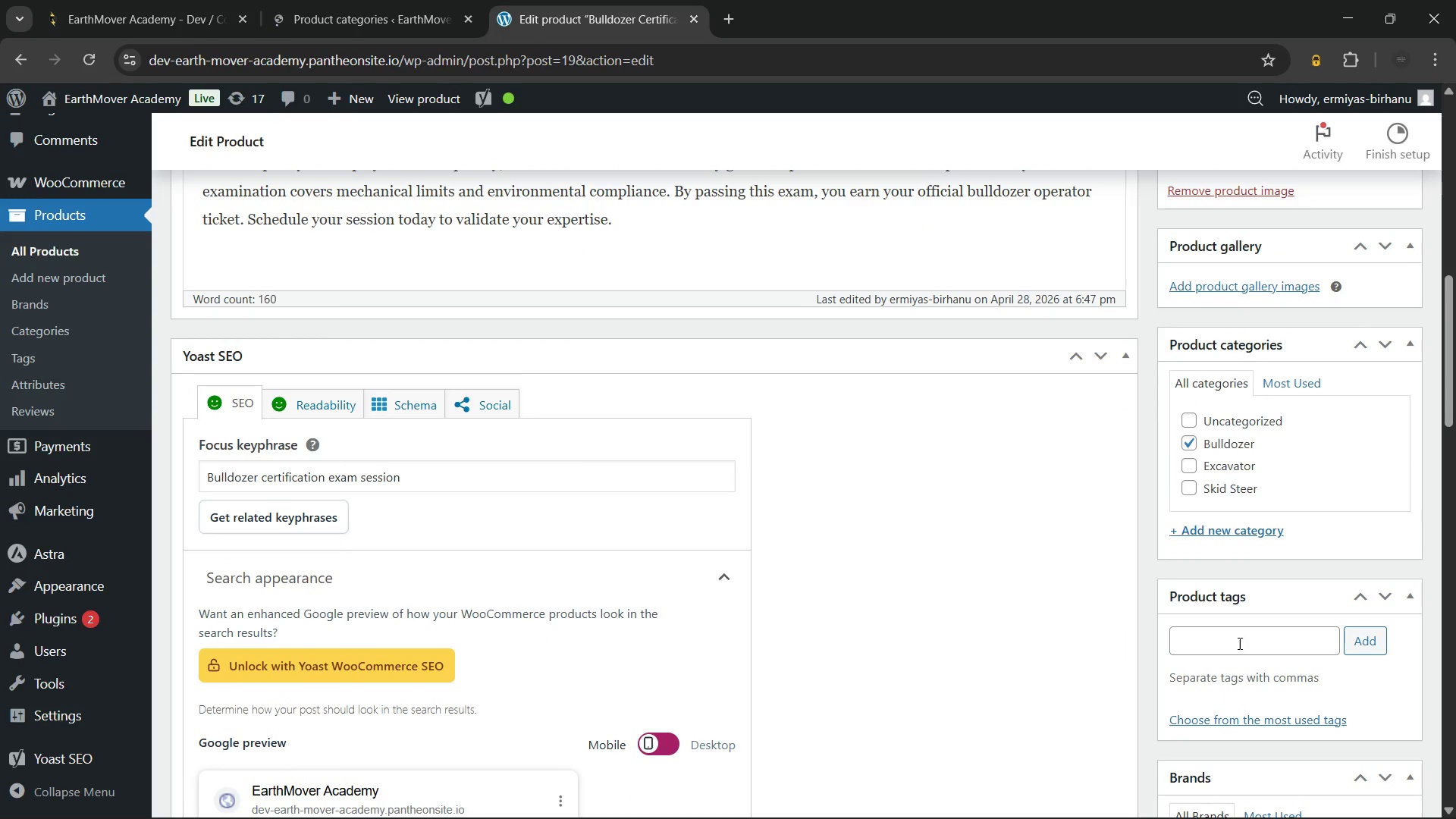 
left_click([1239, 639])
 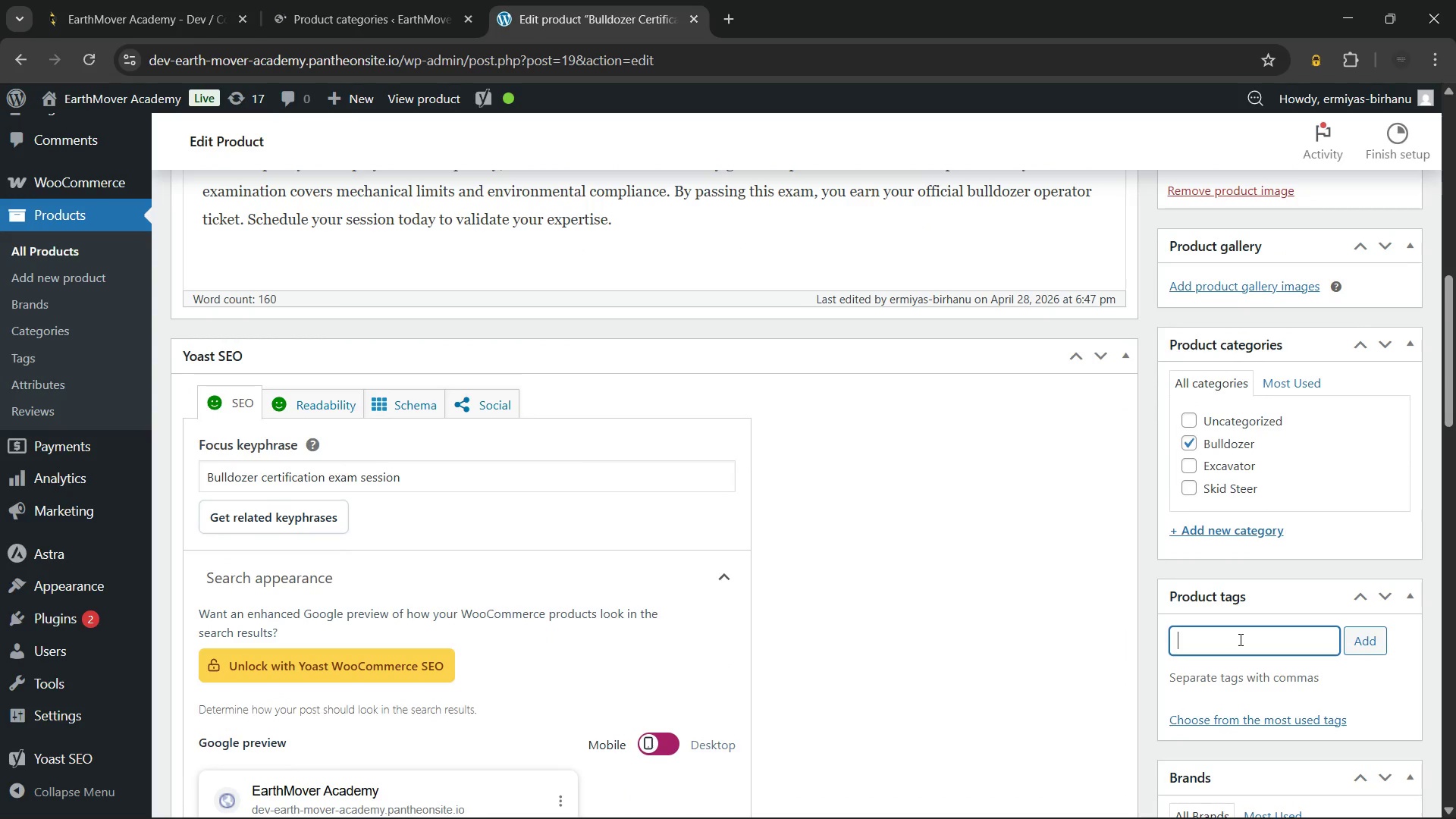 
type(ca)
key(Backspace)
type(la)
 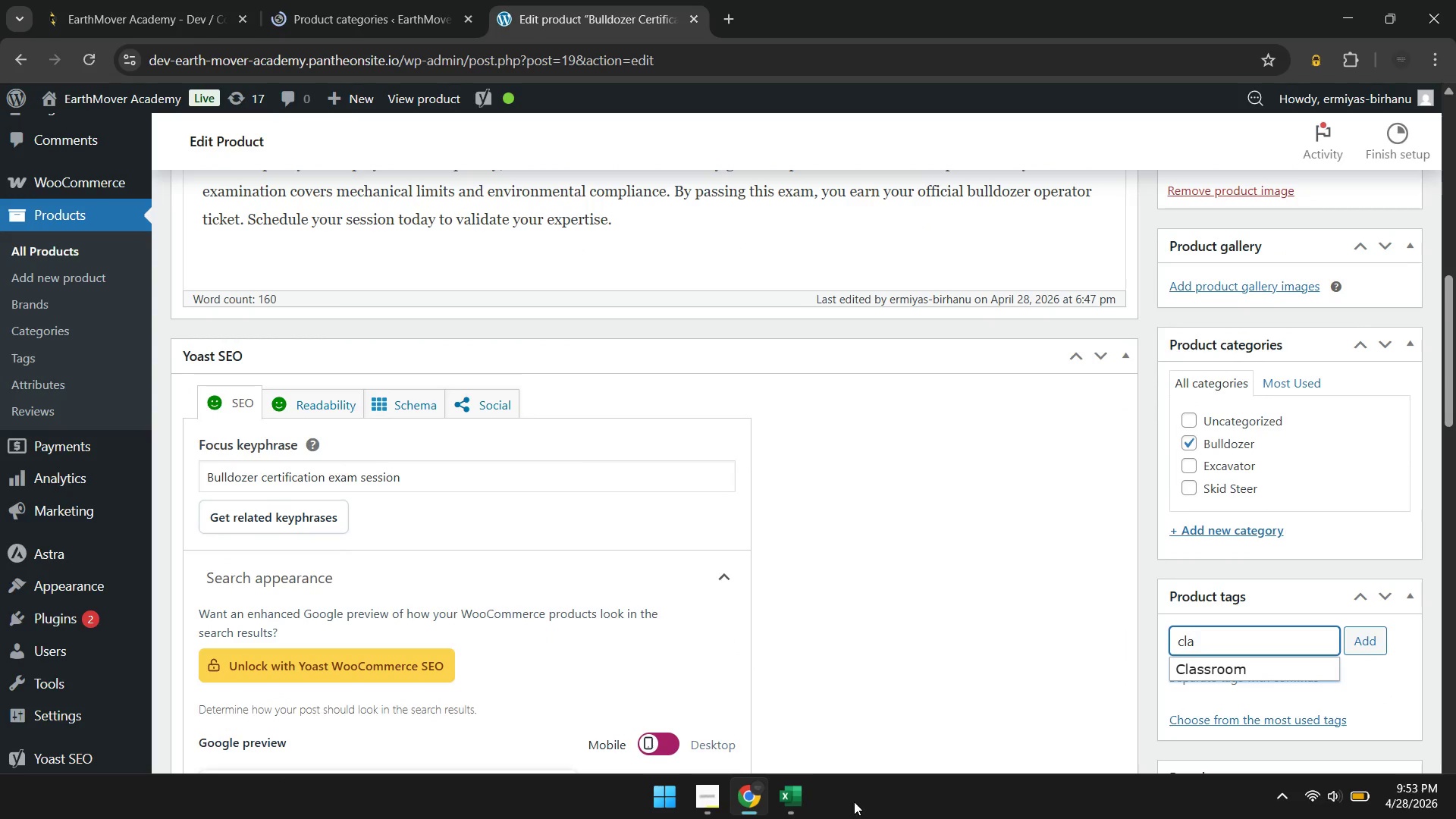 
left_click([780, 692])
 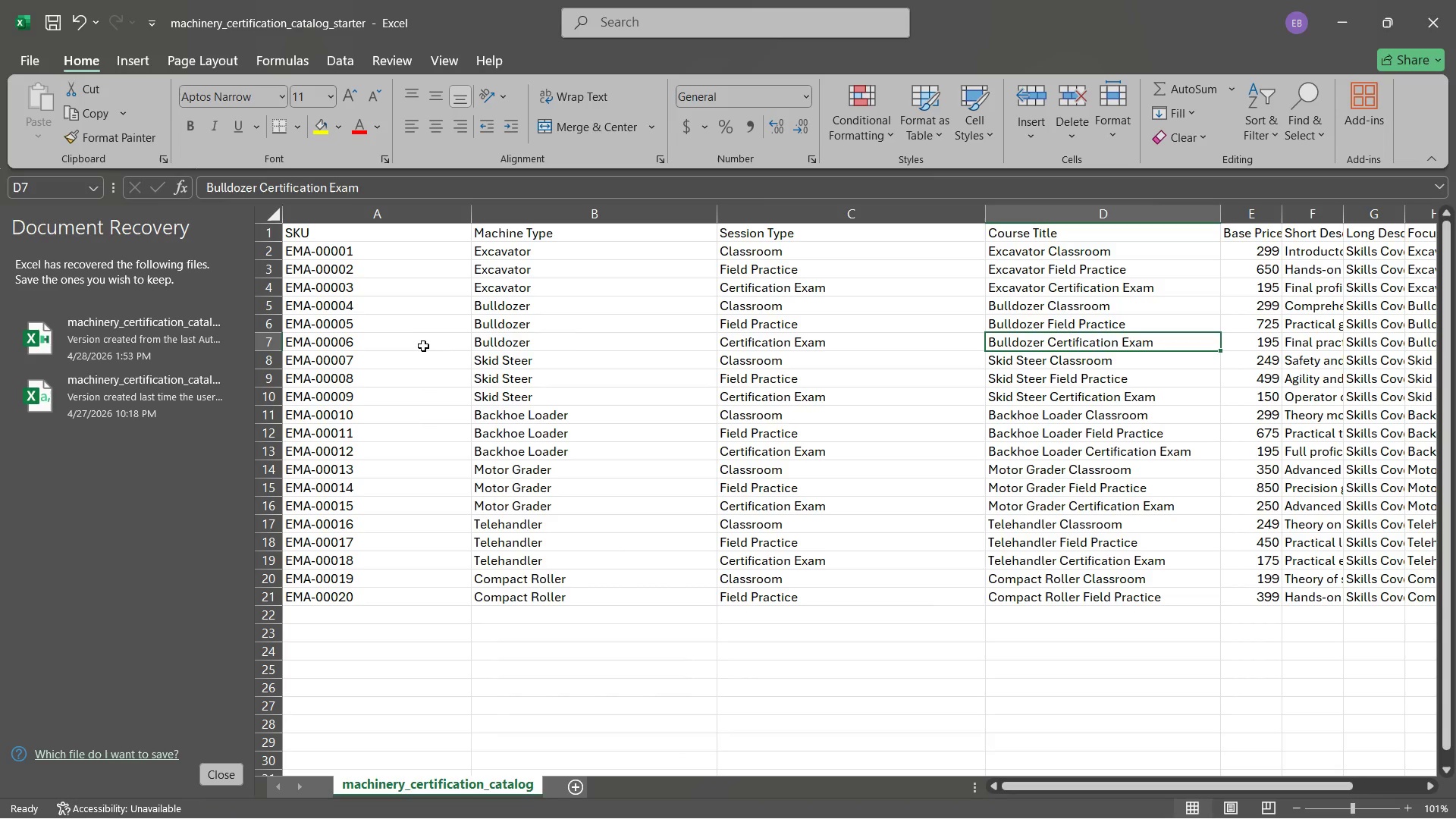 
left_click([441, 343])
 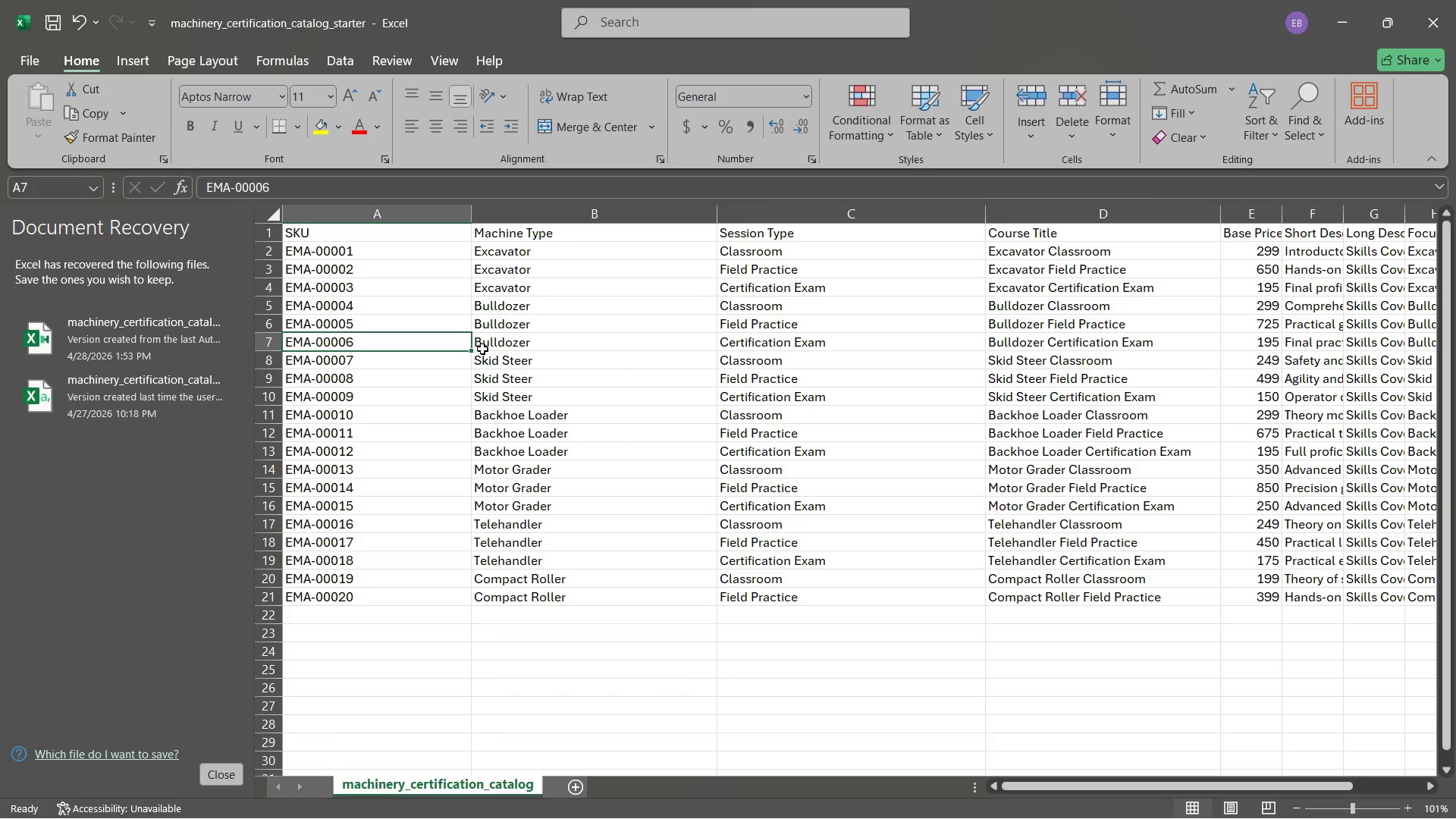 
wait(7.09)
 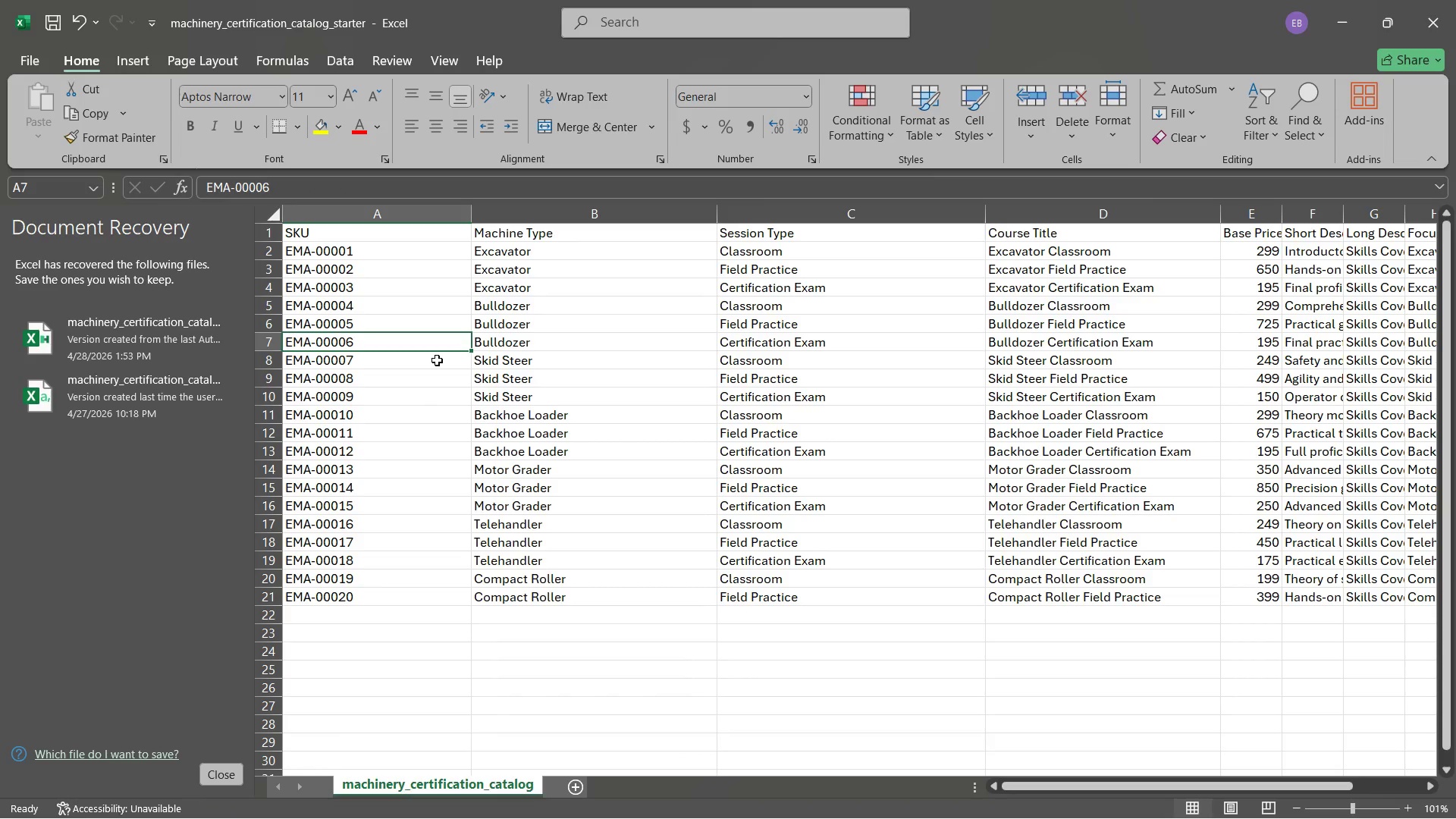 
left_click([765, 344])
 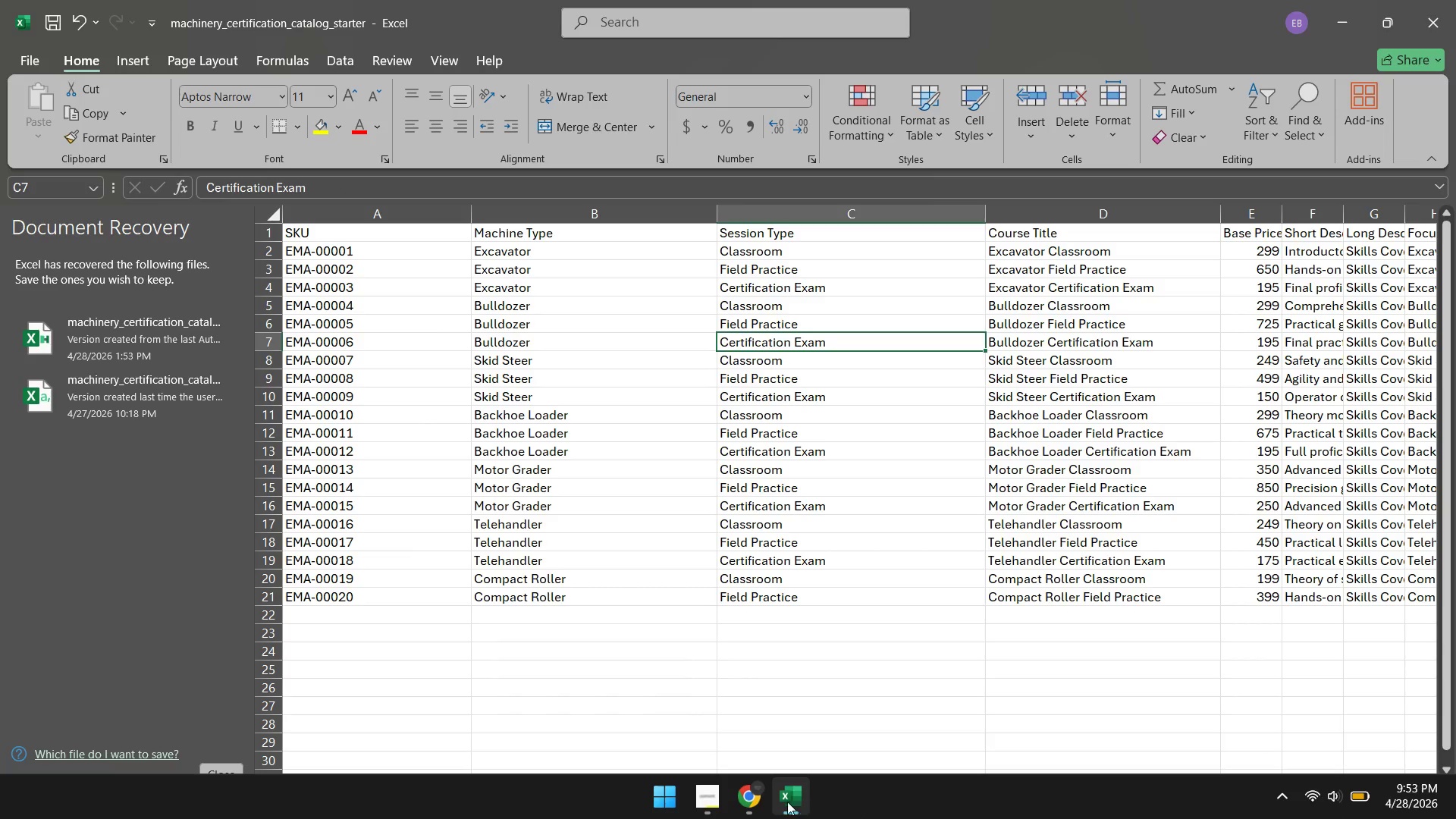 
left_click([751, 802])
 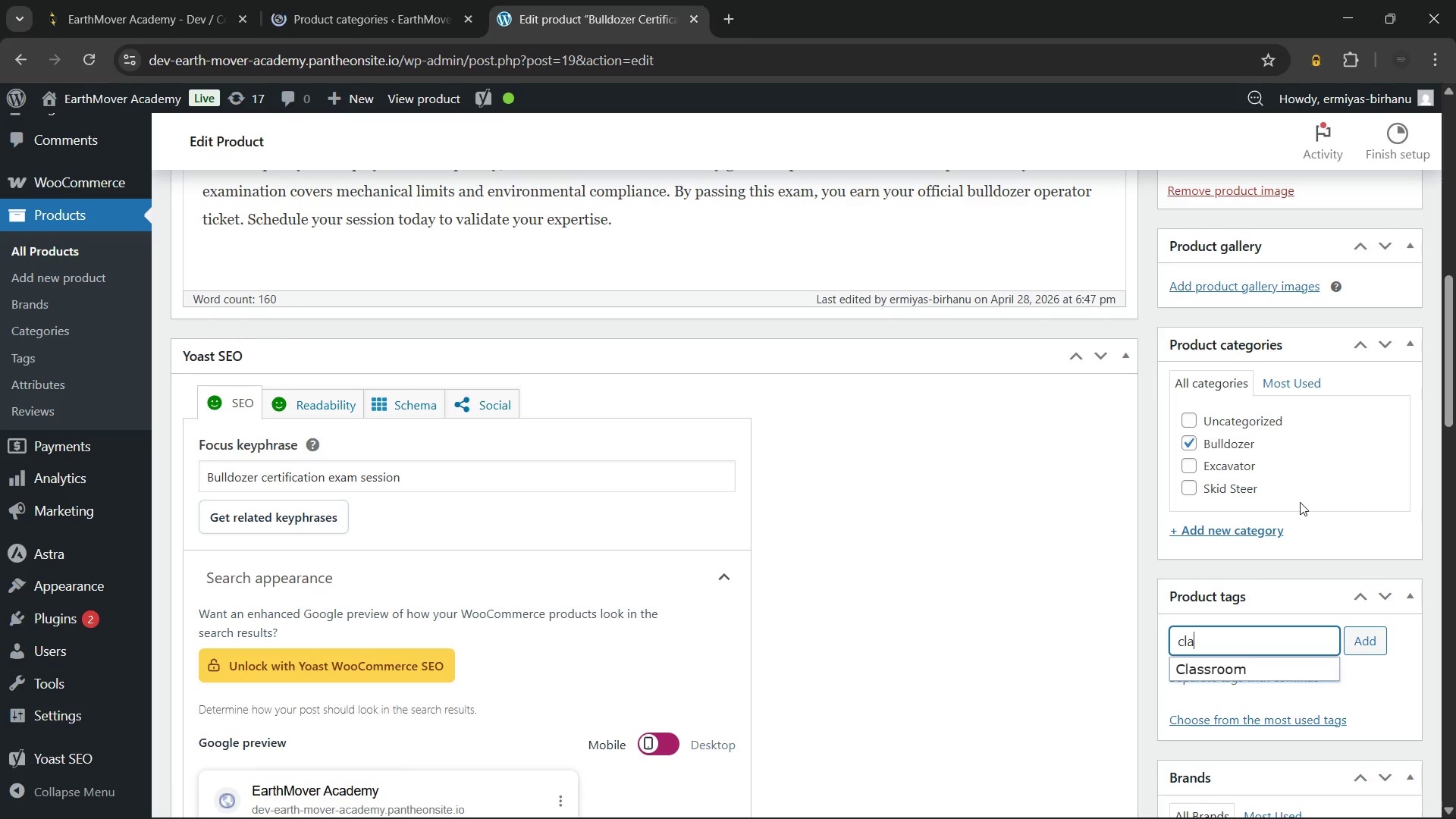 
key(Backspace)
key(Backspace)
type(er)
 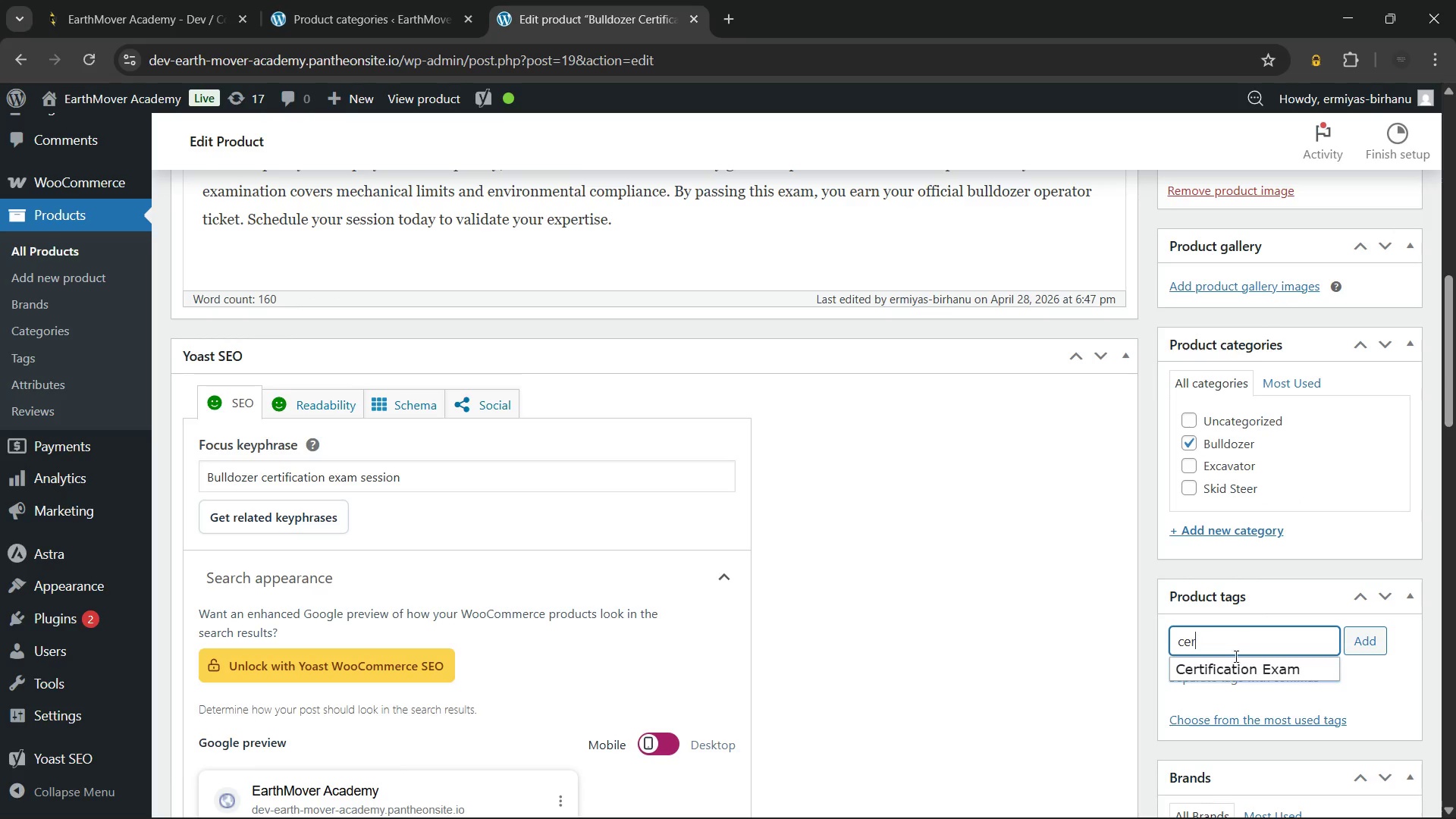 
left_click([1229, 664])
 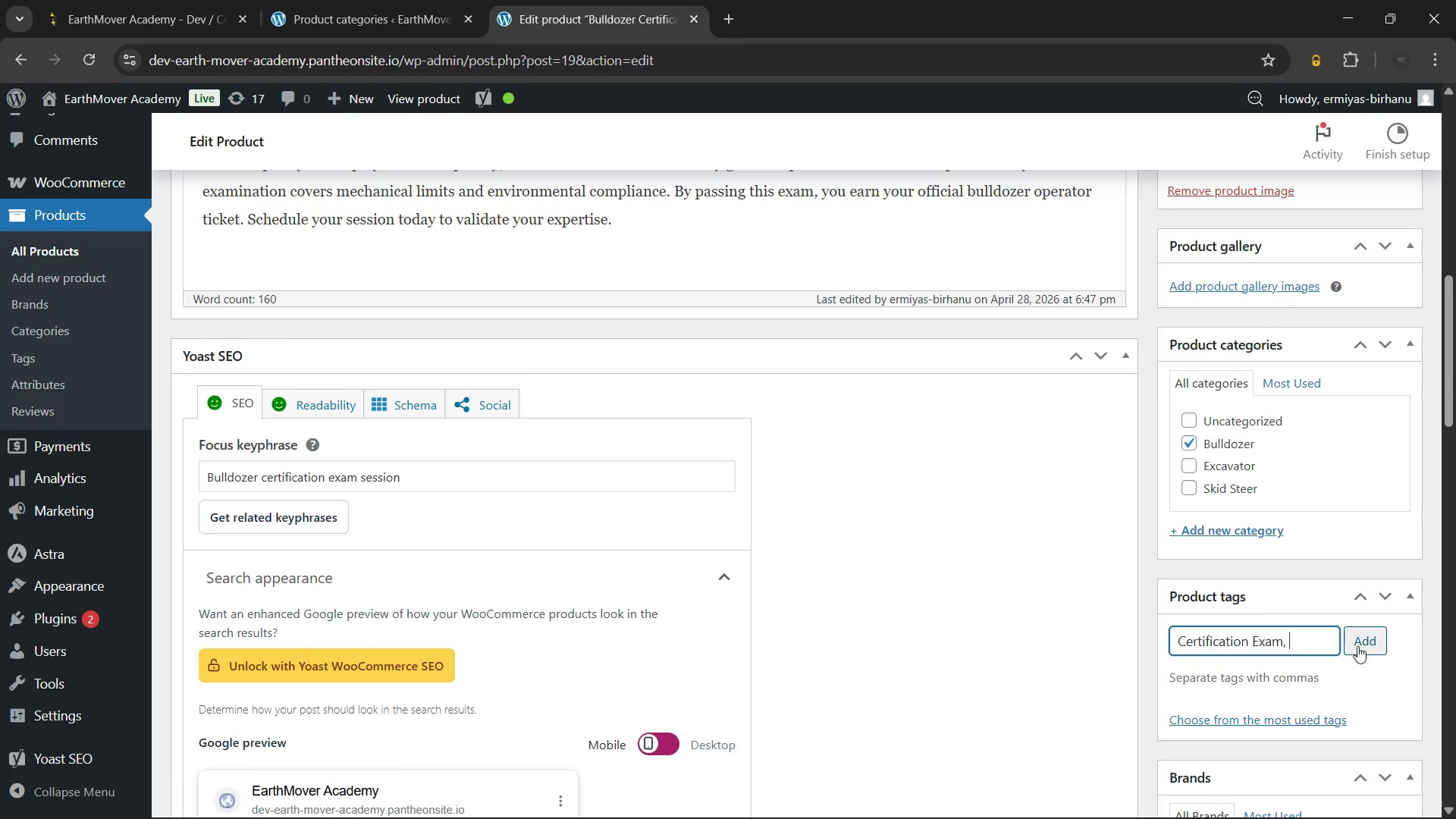 
left_click([1361, 637])
 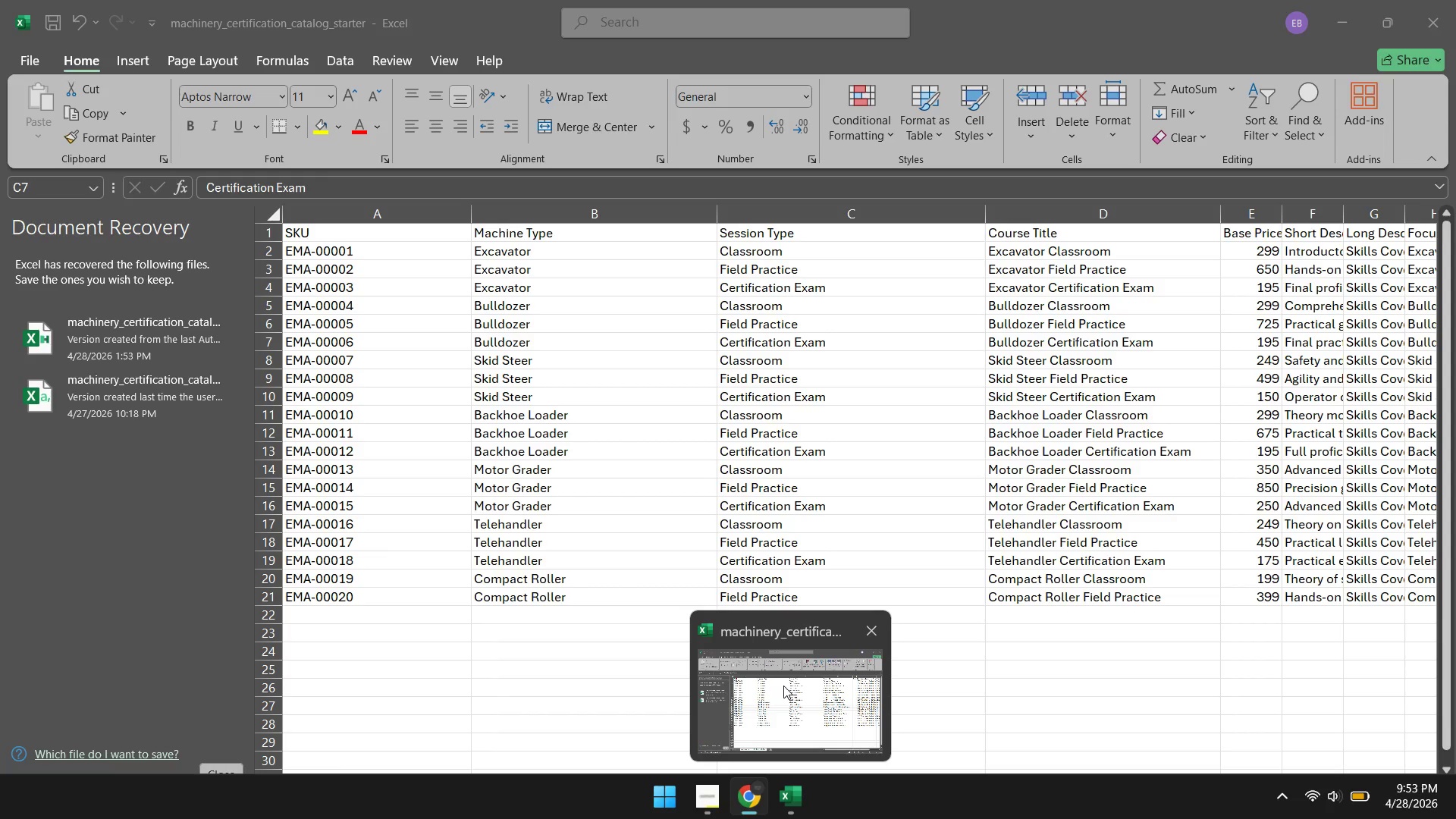 
wait(11.75)
 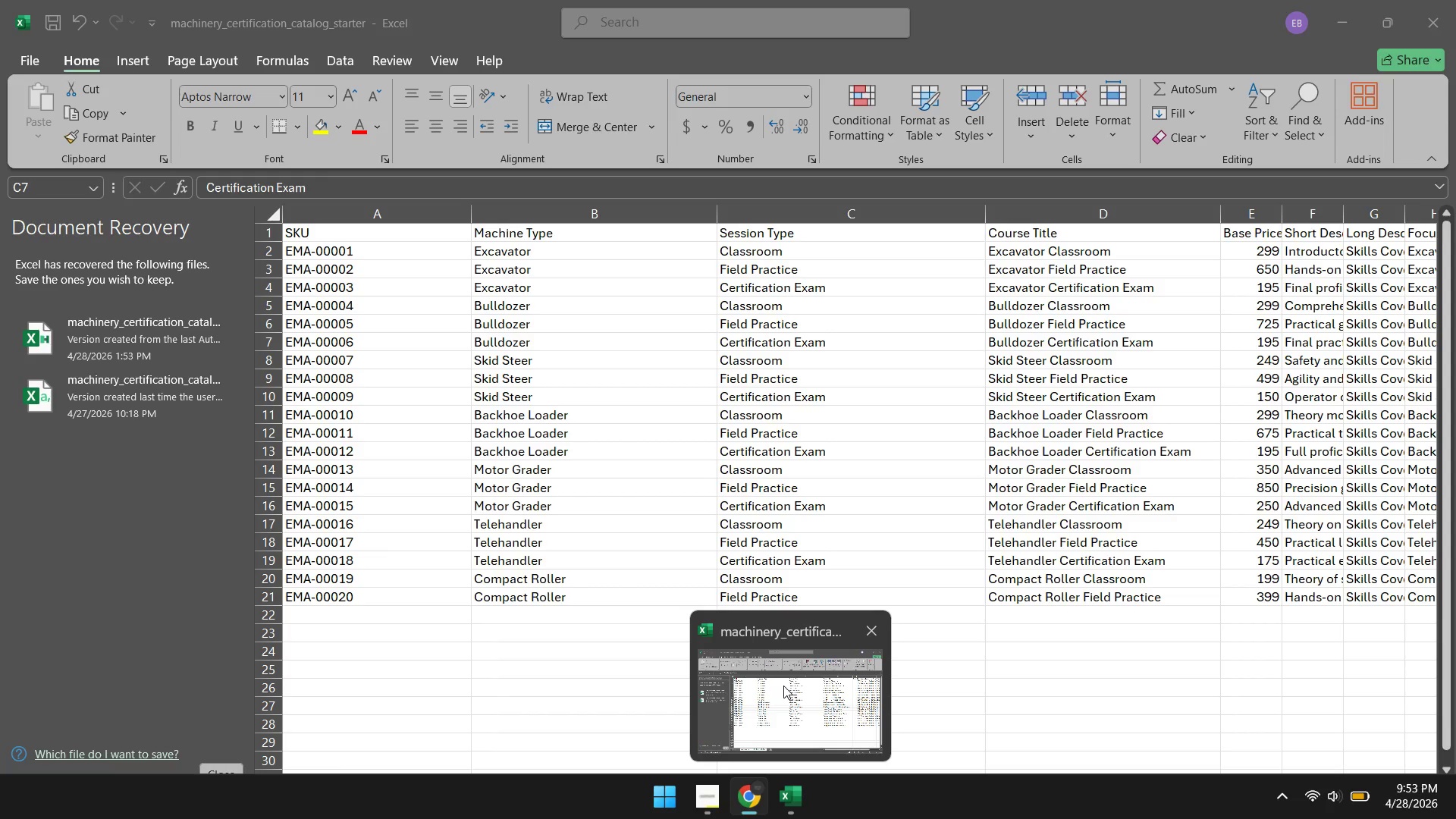 
left_click([278, 0])
 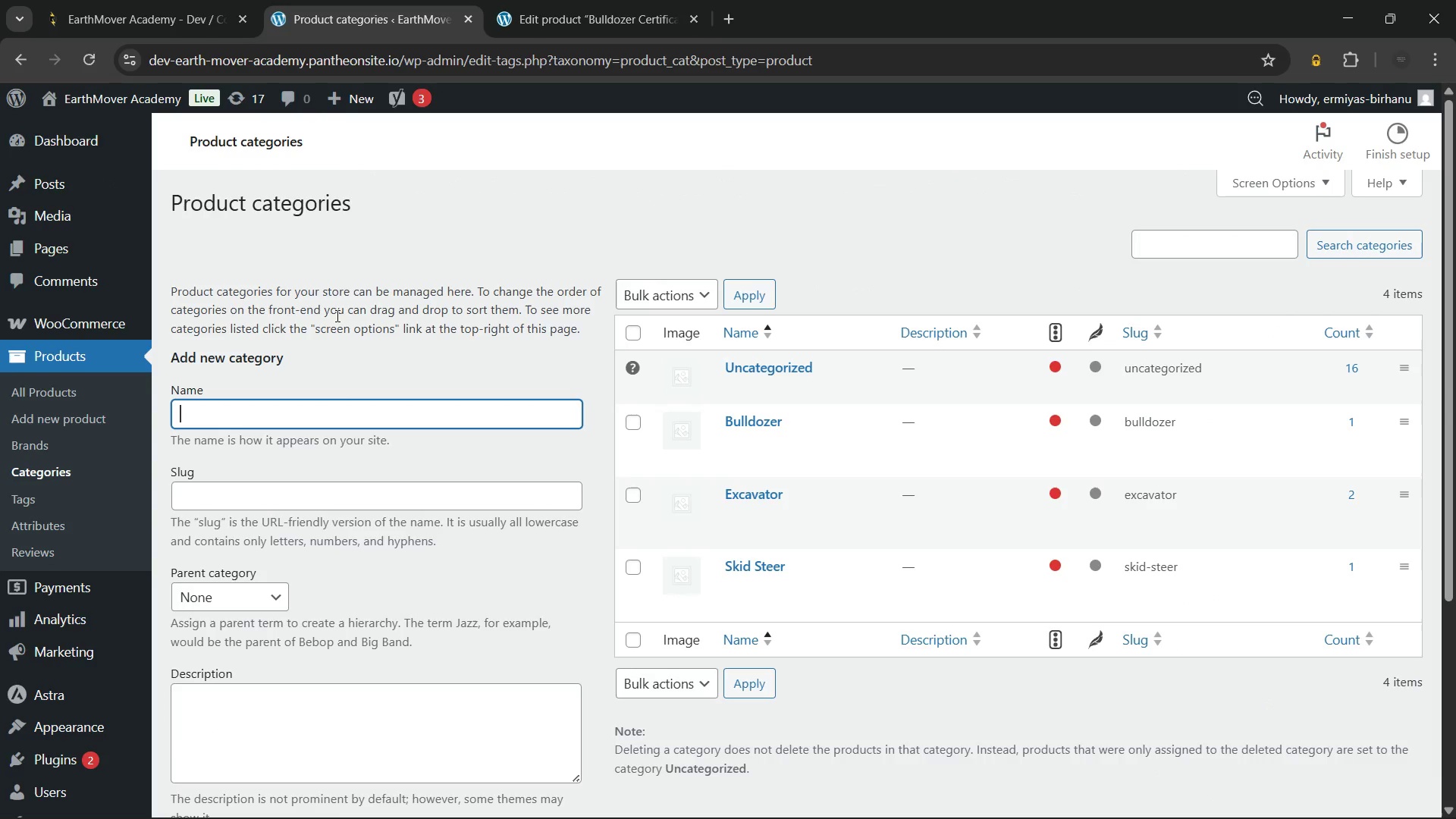 
type(Backhoe Loader)
 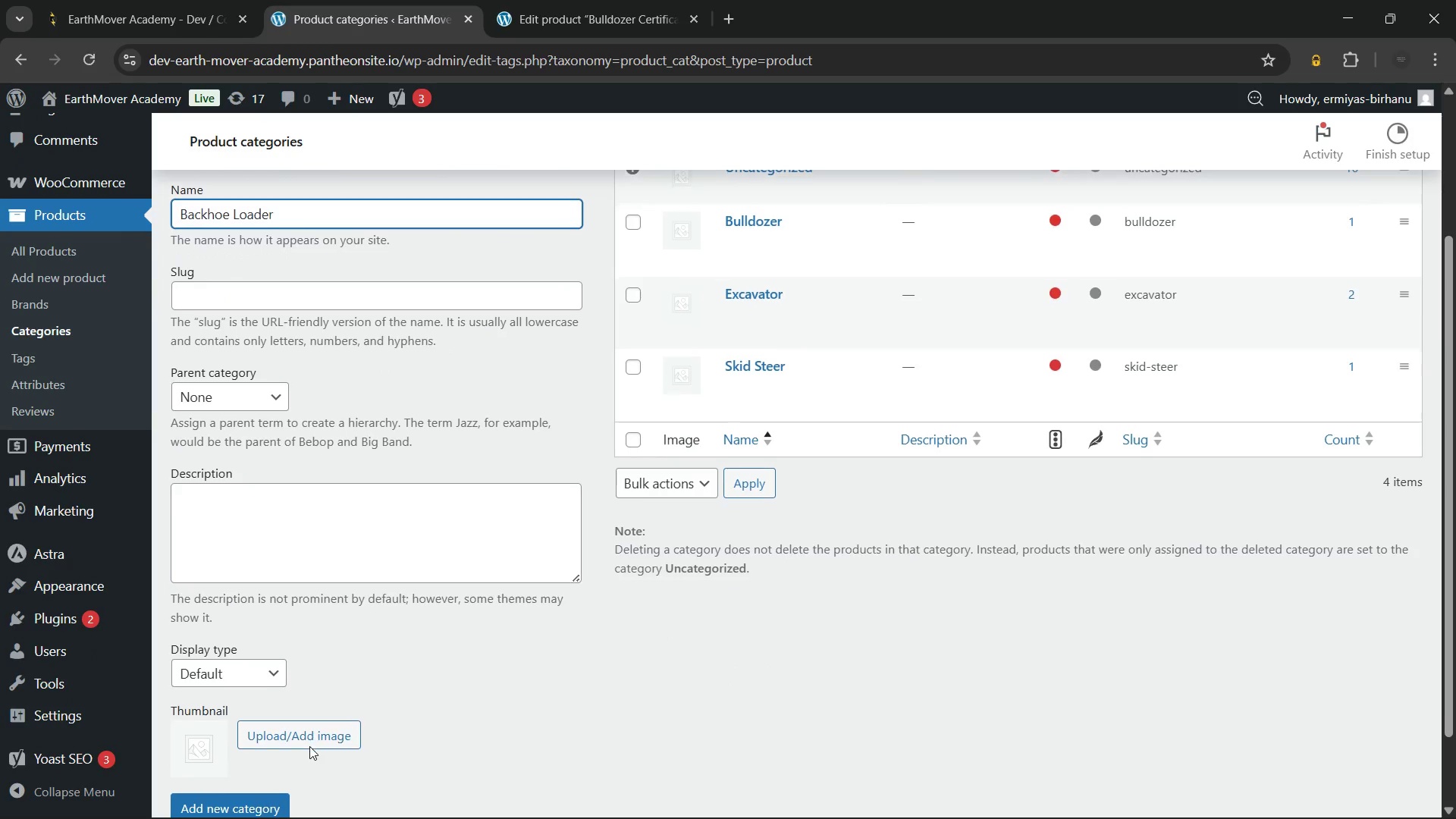 
left_click([220, 795])
 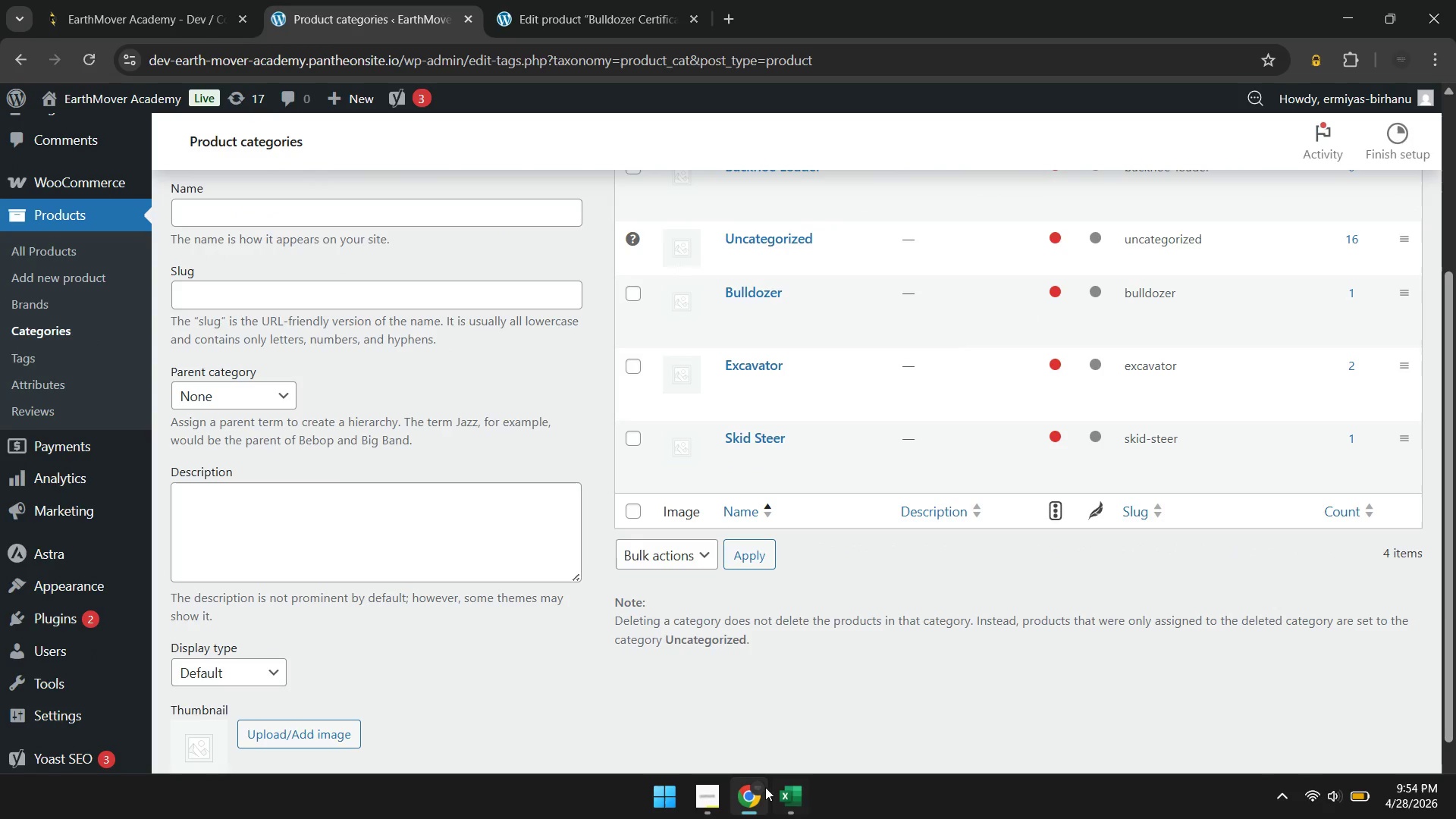 
left_click([767, 796])
 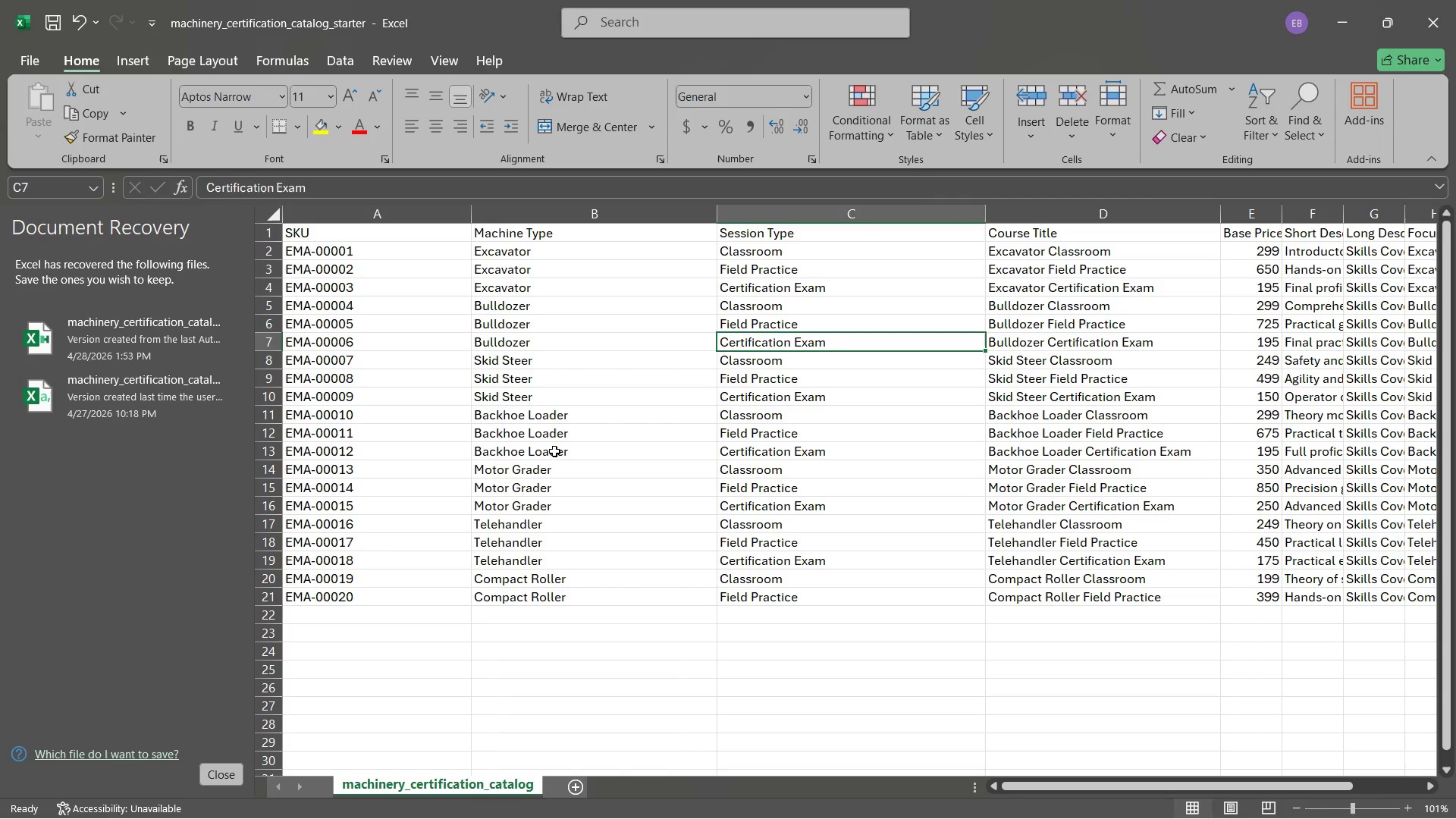 
double_click([547, 468])
 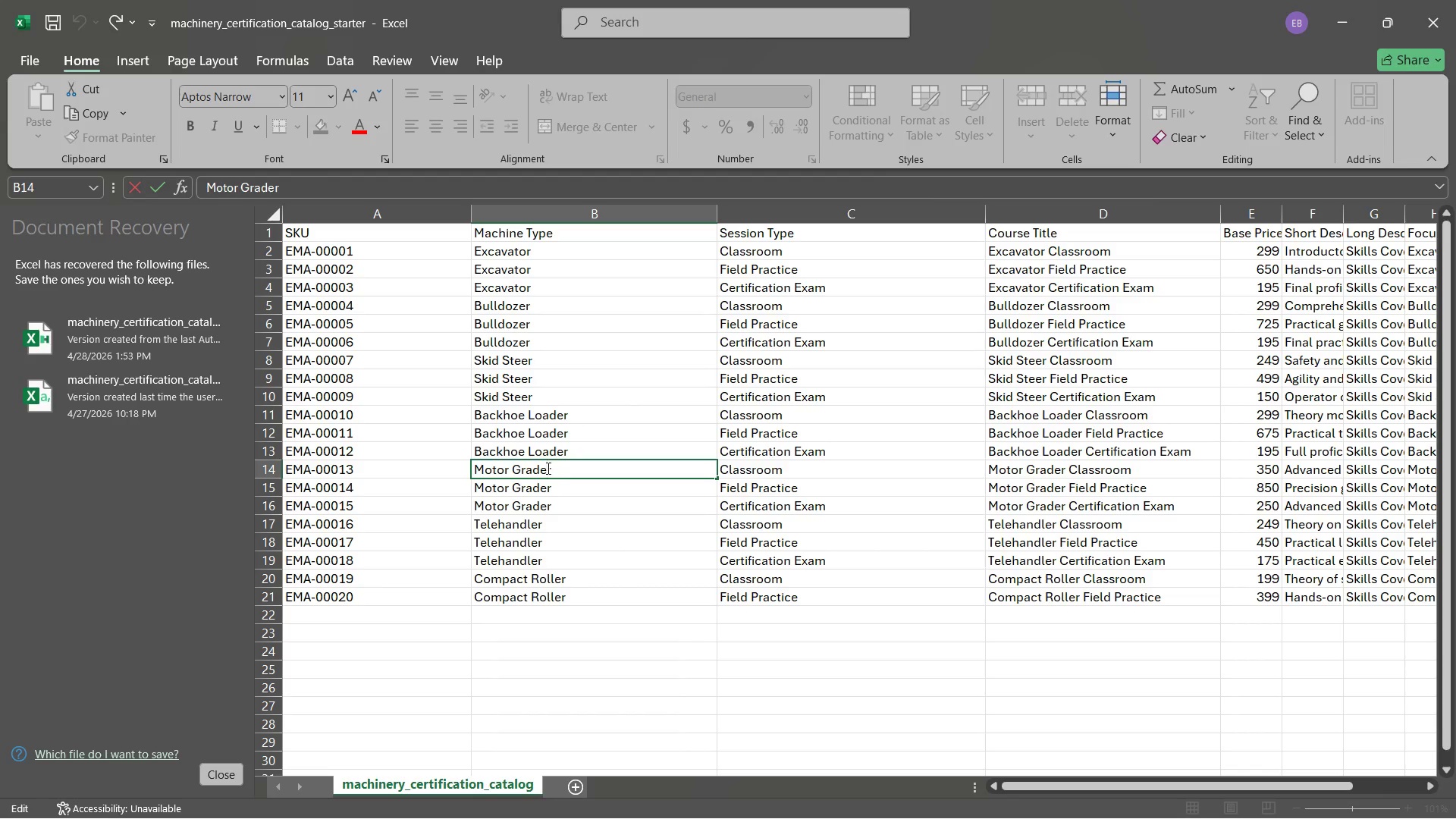 
triple_click([547, 468])
 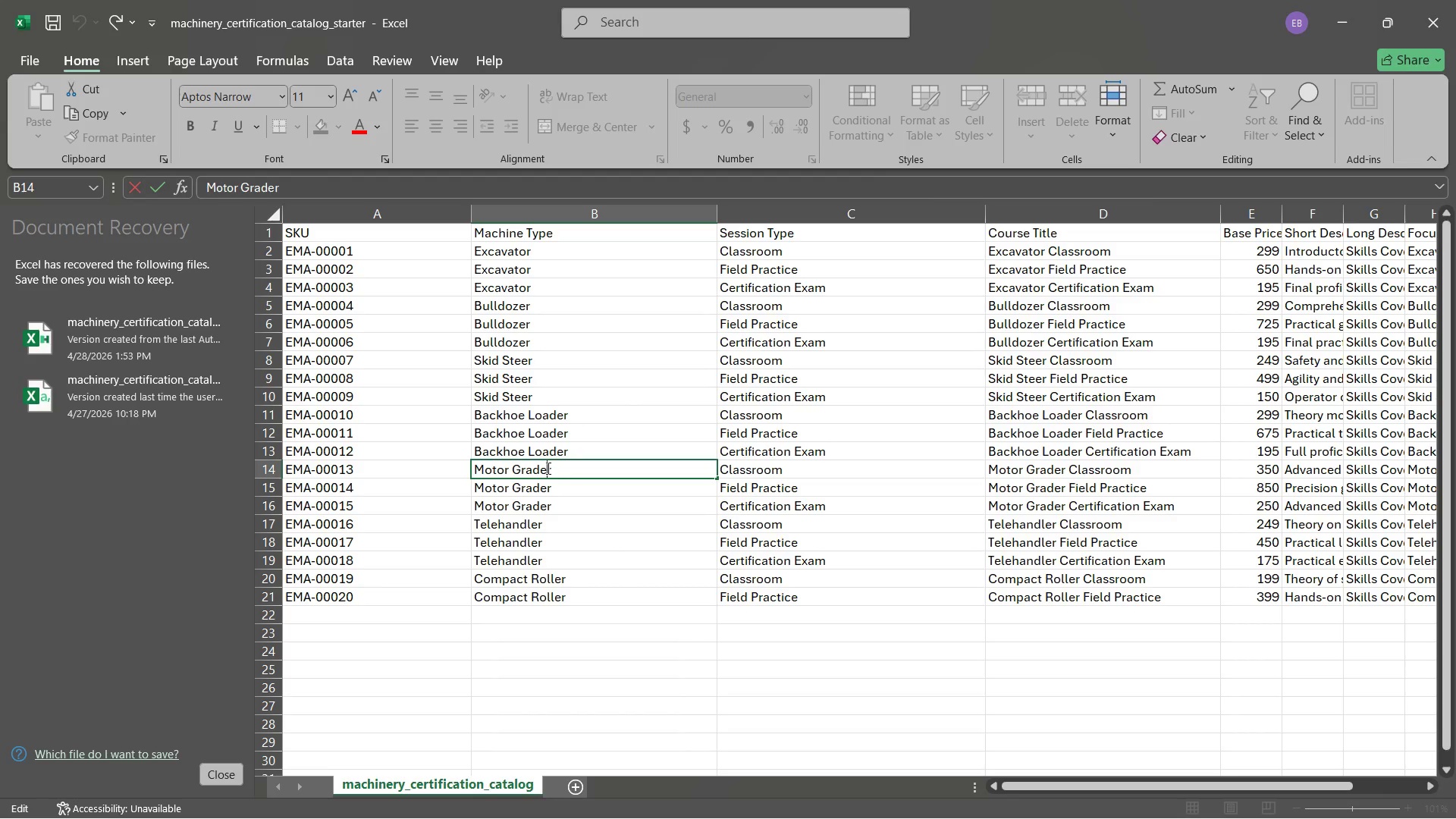 
key(Control+A)
 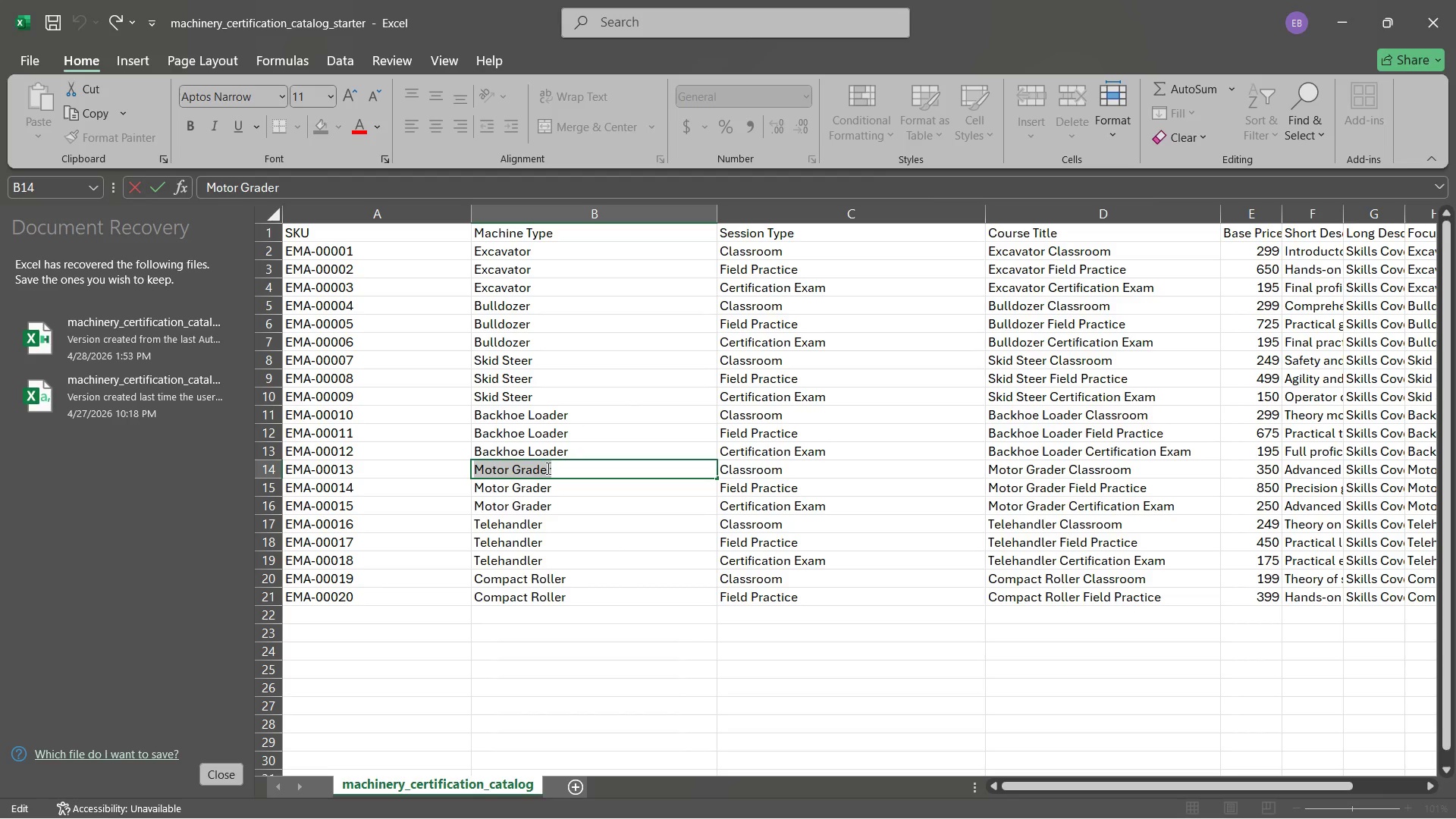 
key(Control+C)
 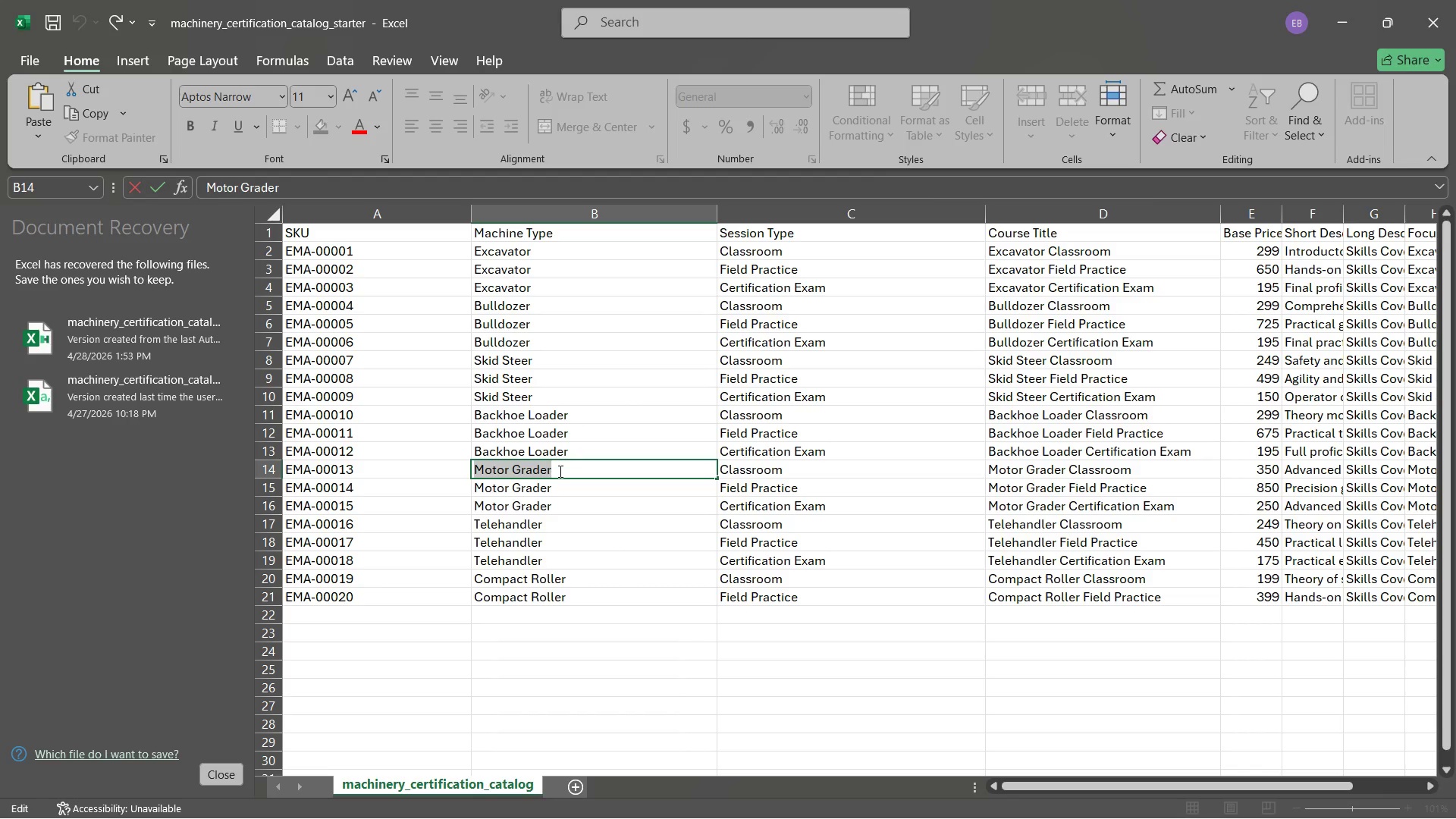 
left_click([559, 471])
 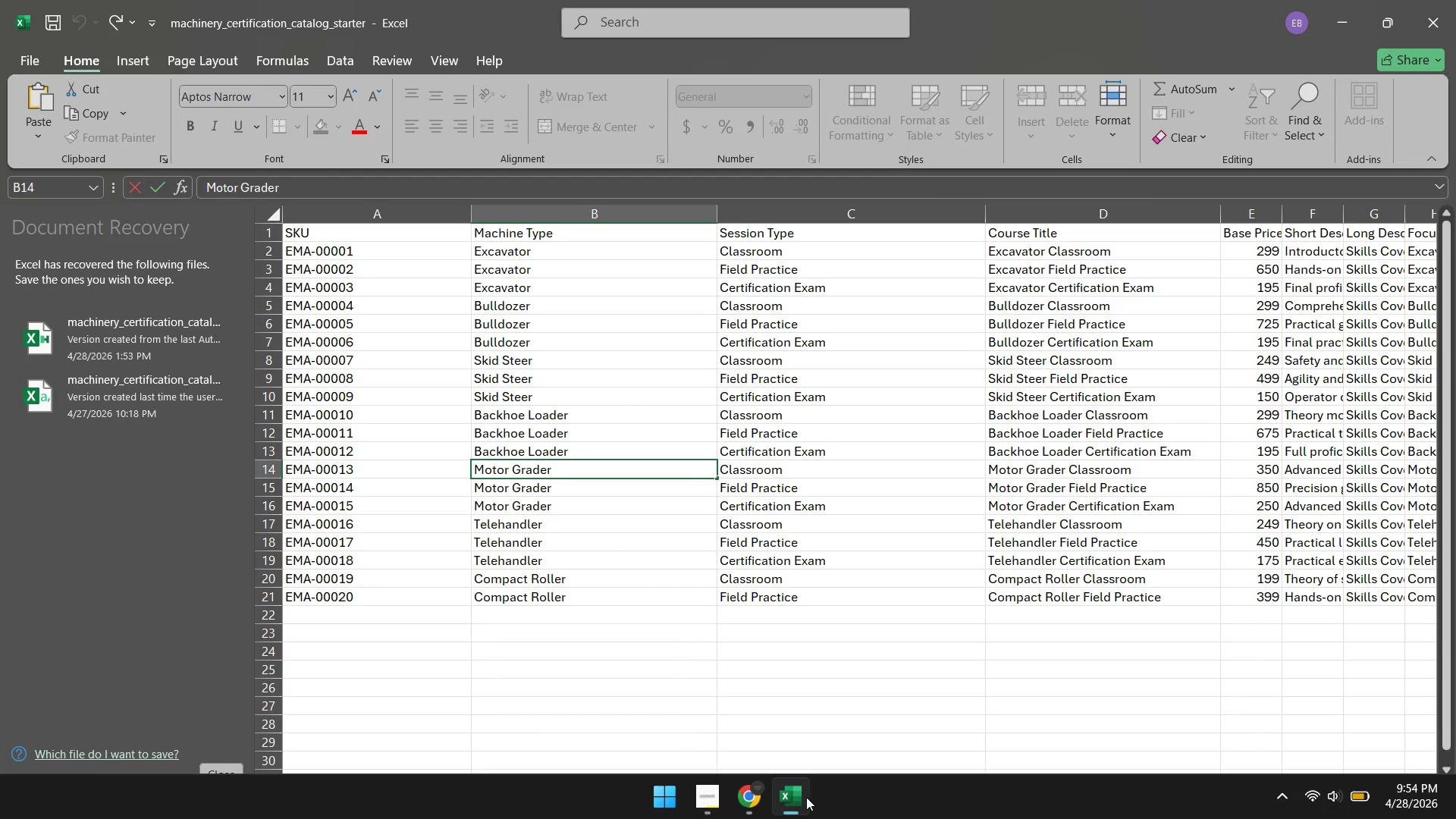 
left_click([734, 795])
 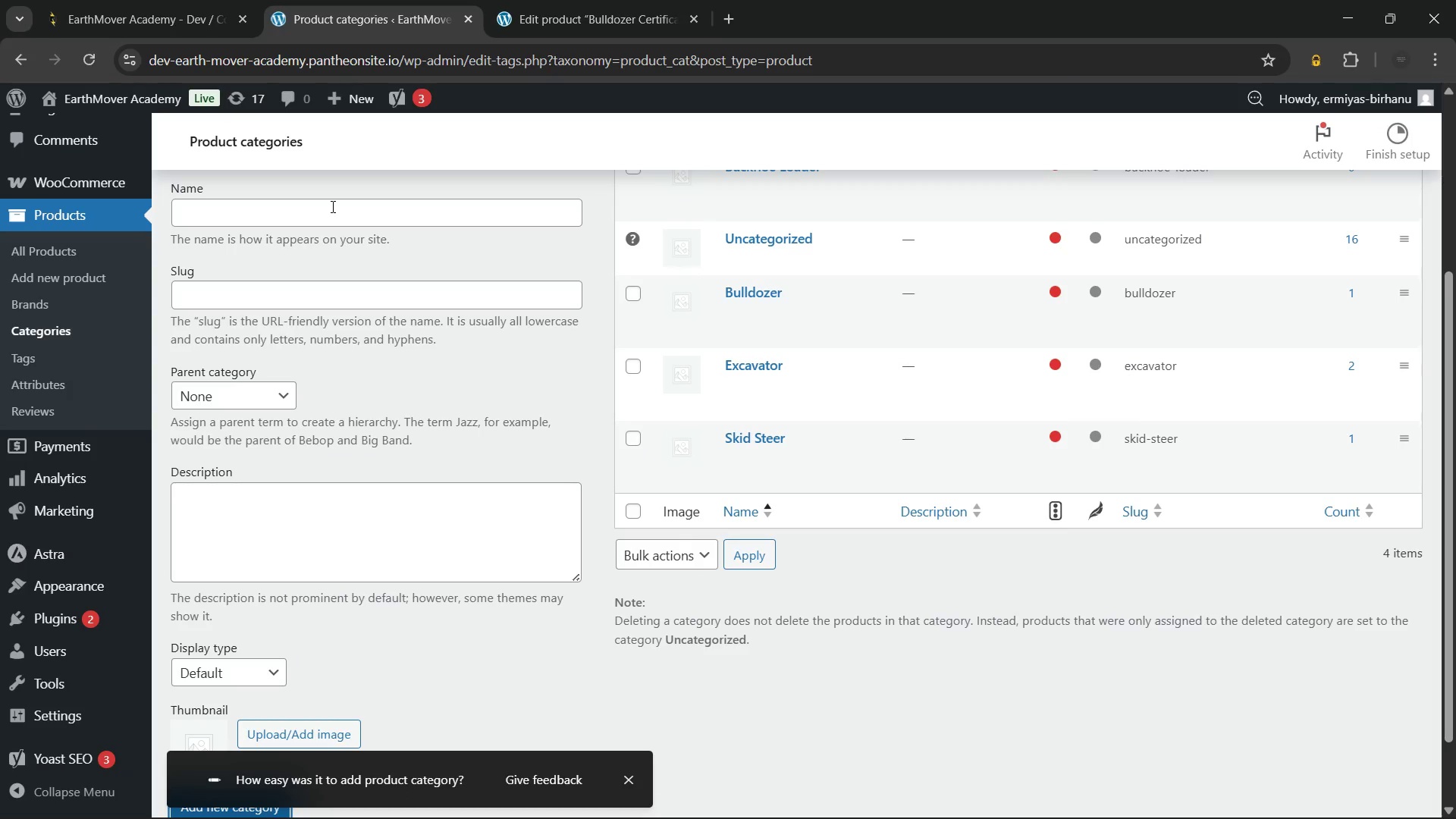 
left_click([331, 206])
 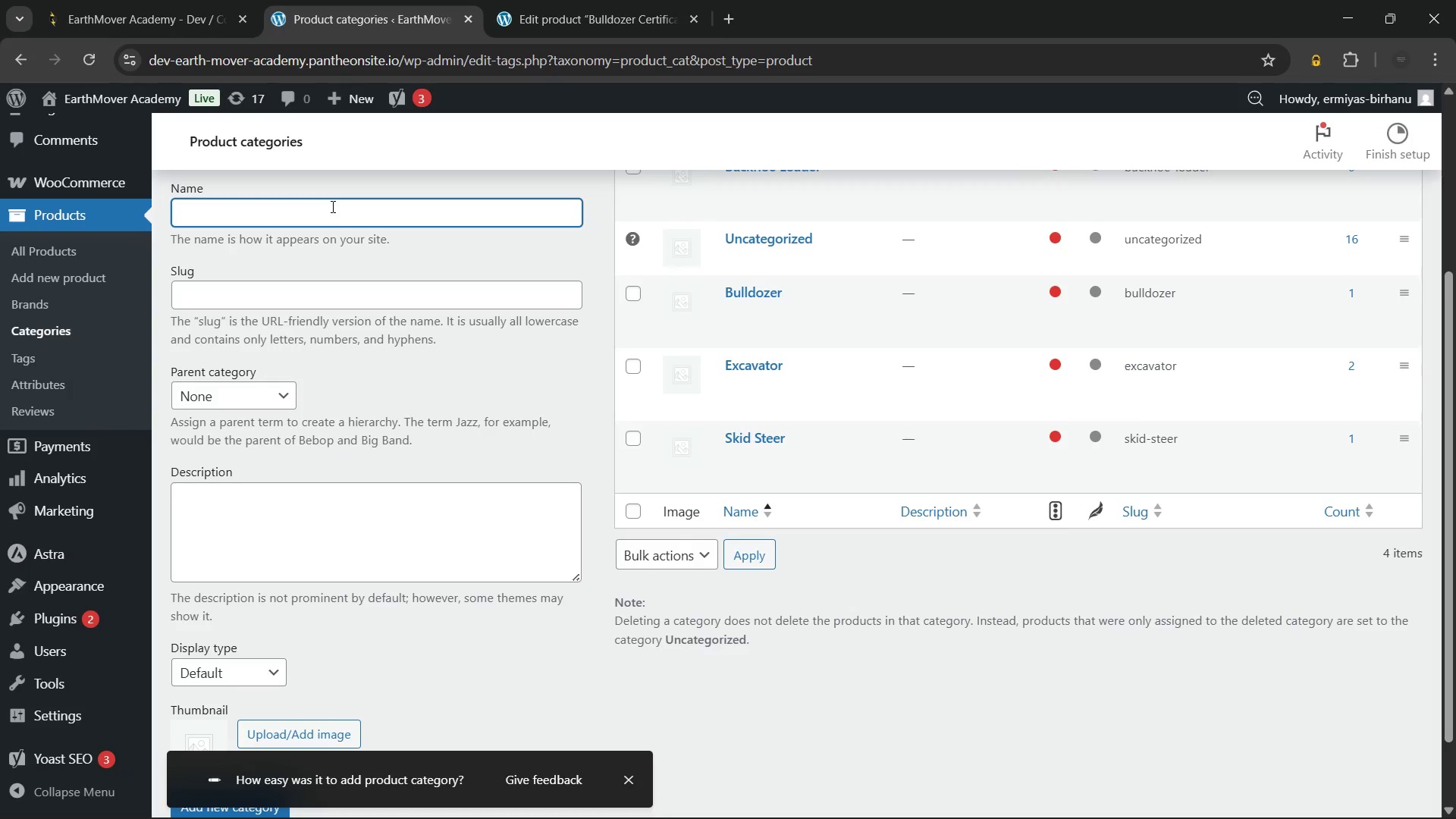 
key(Control+ControlLeft)
 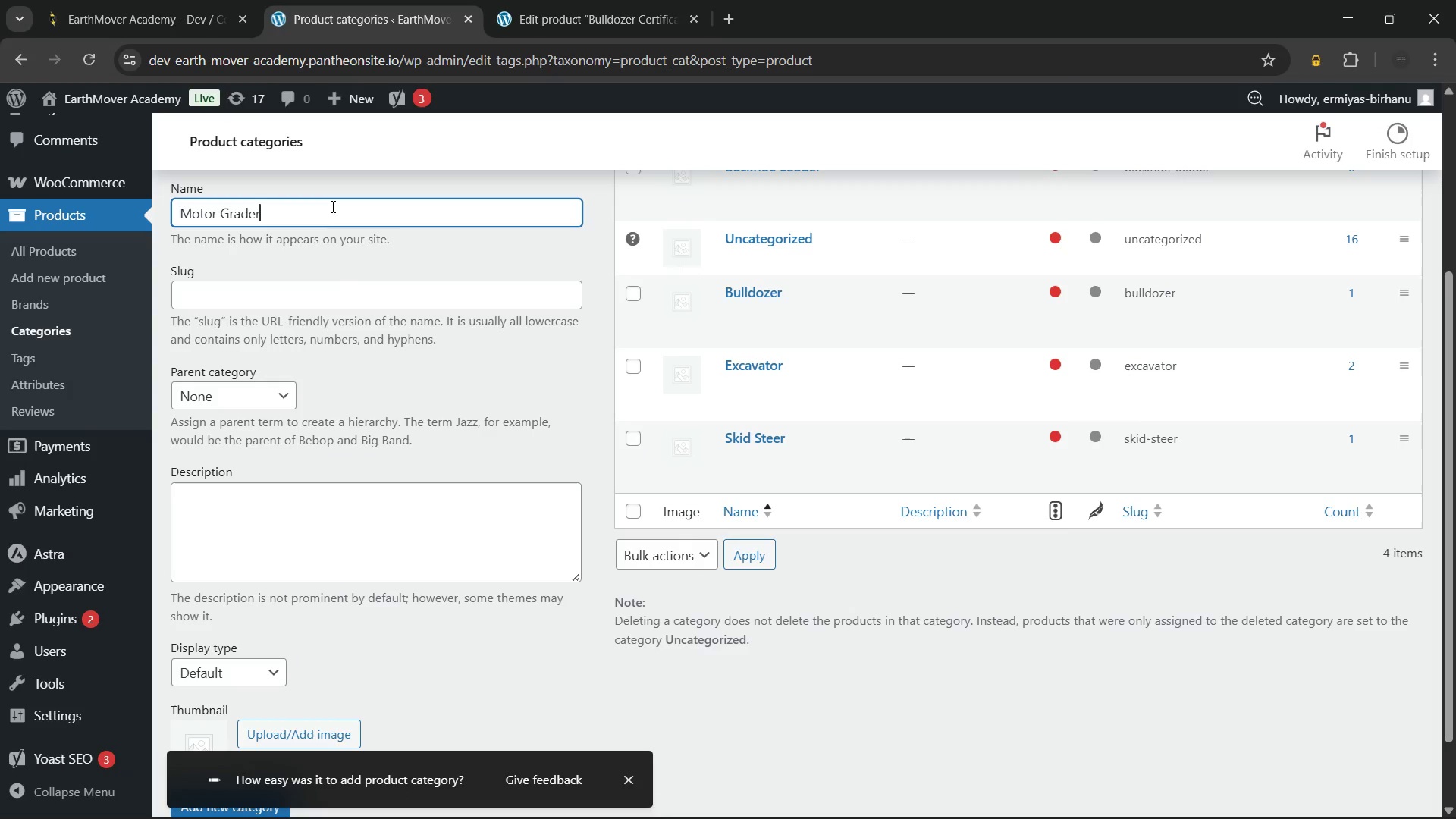 
key(Control+V)
 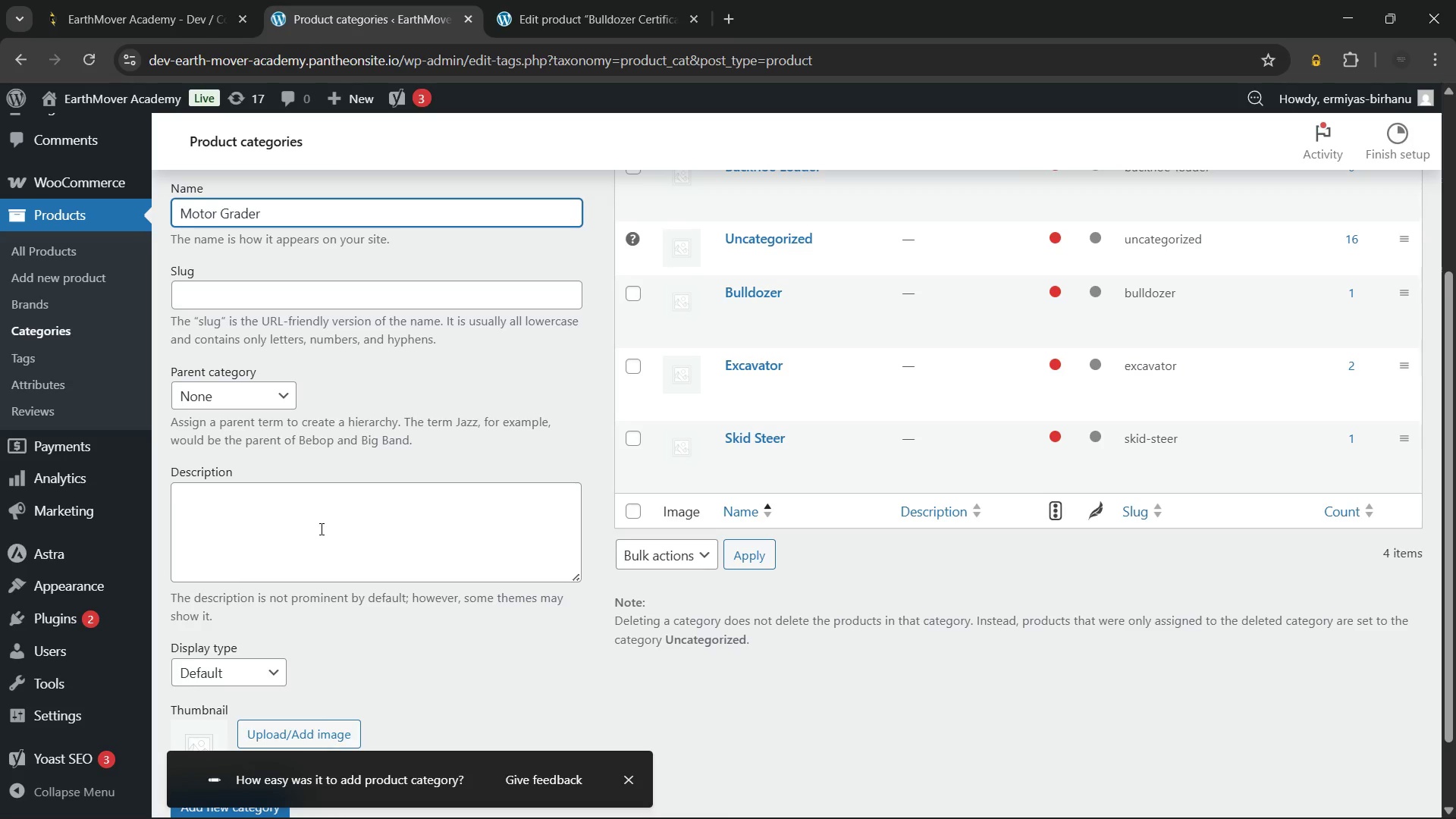 
scroll: coordinate [320, 529], scroll_direction: down, amount: 2.0
 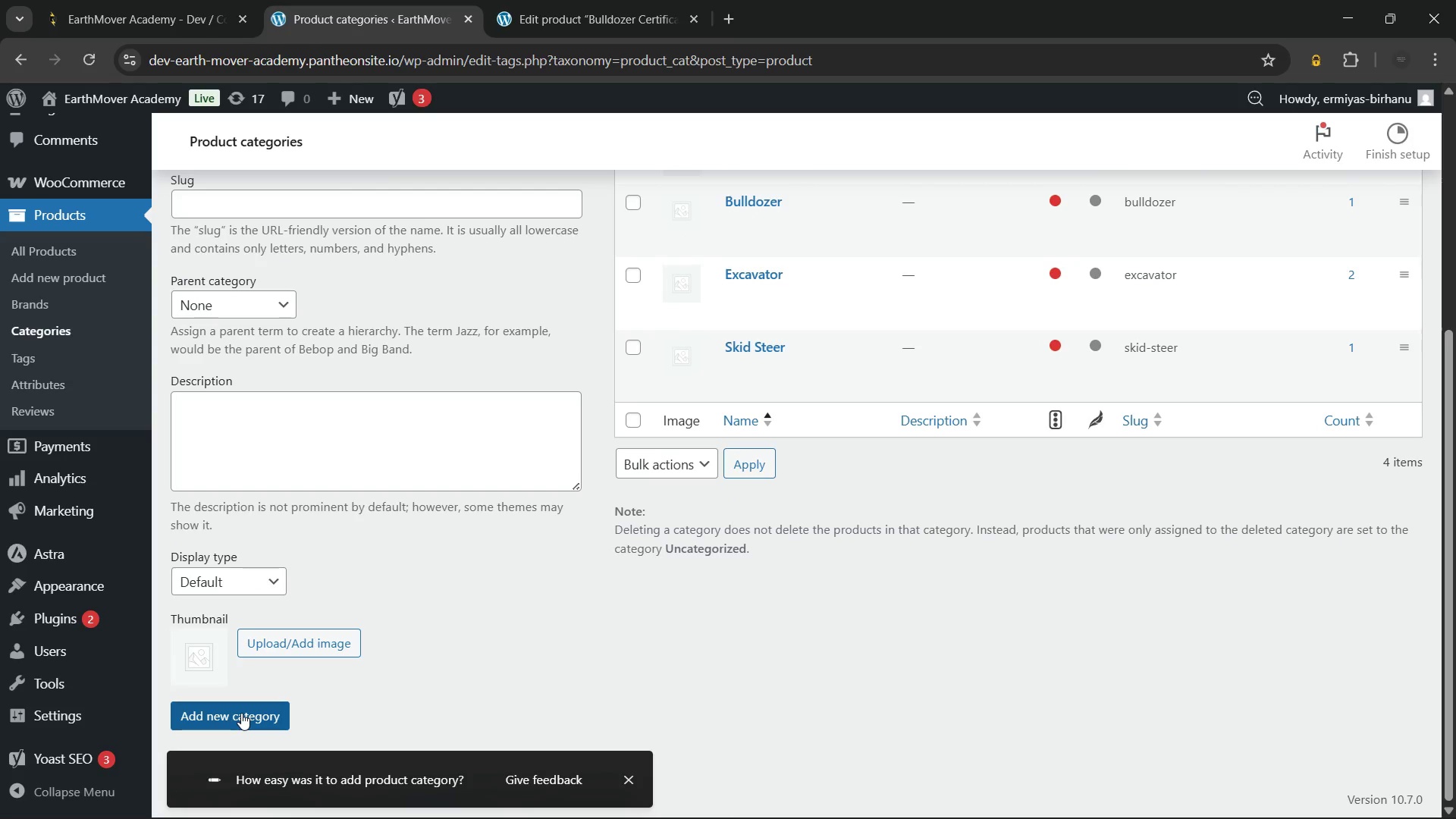 
left_click([241, 713])
 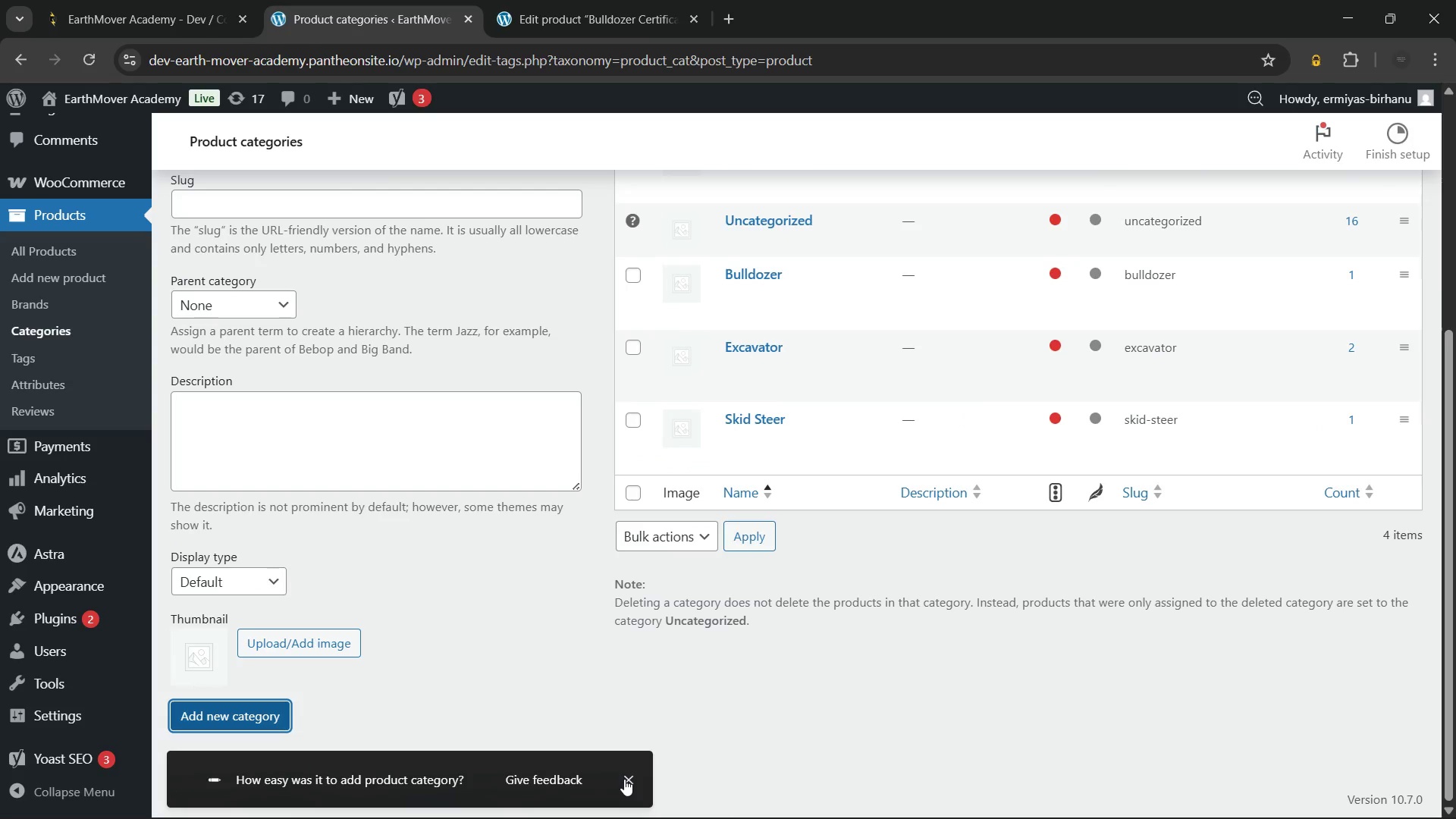 
left_click([624, 779])
 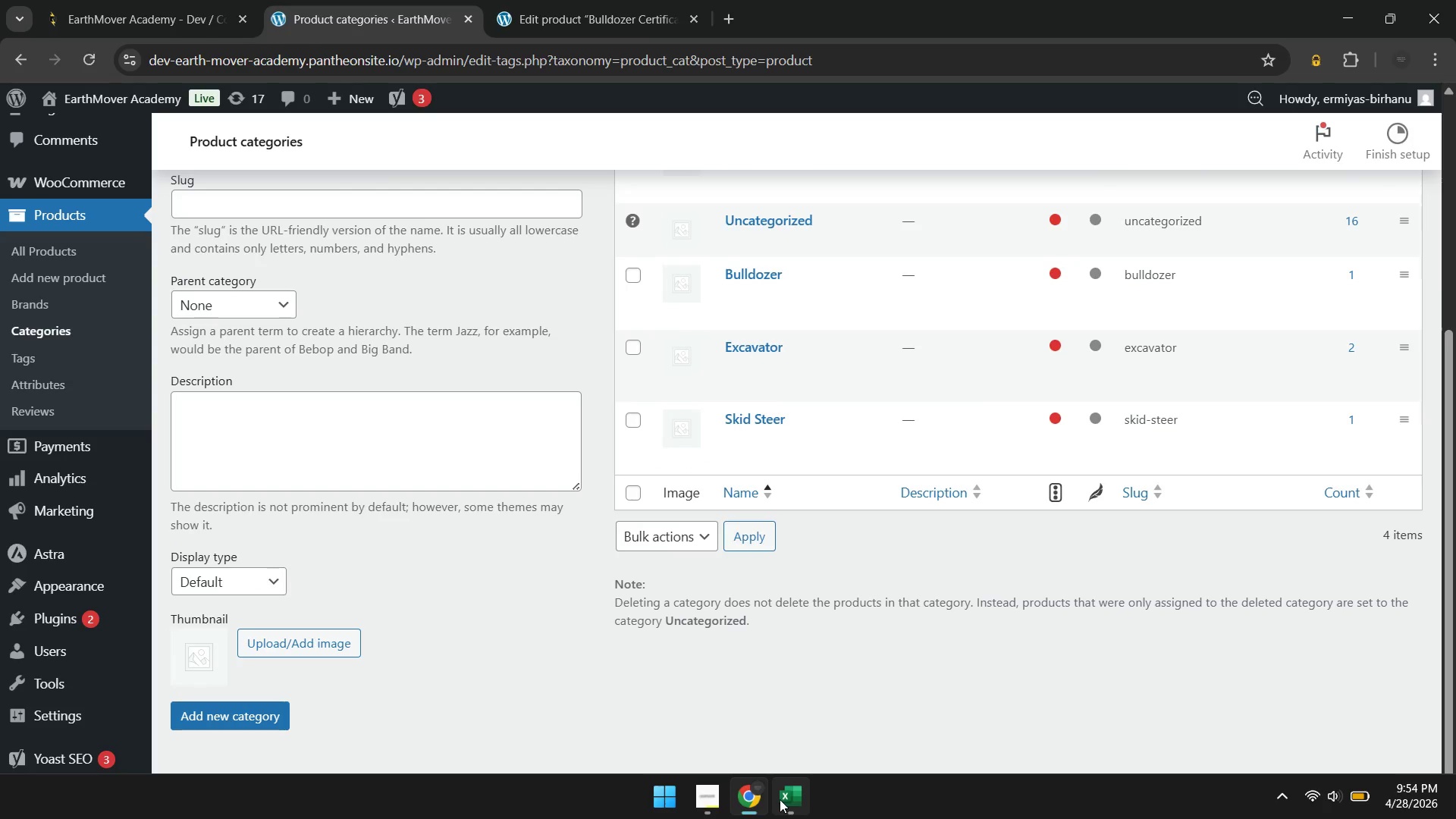 
left_click([780, 799])
 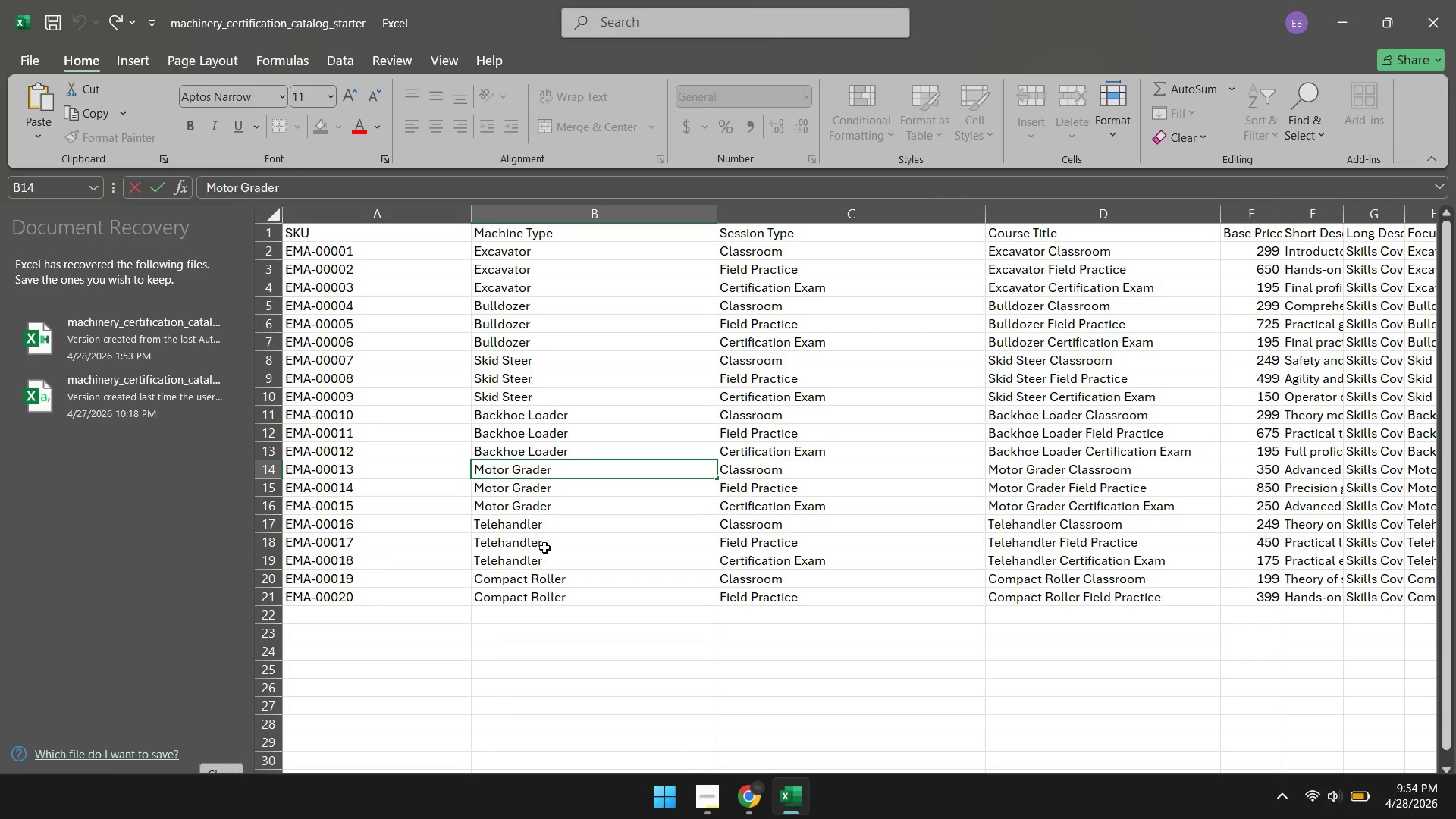 
left_click([533, 524])
 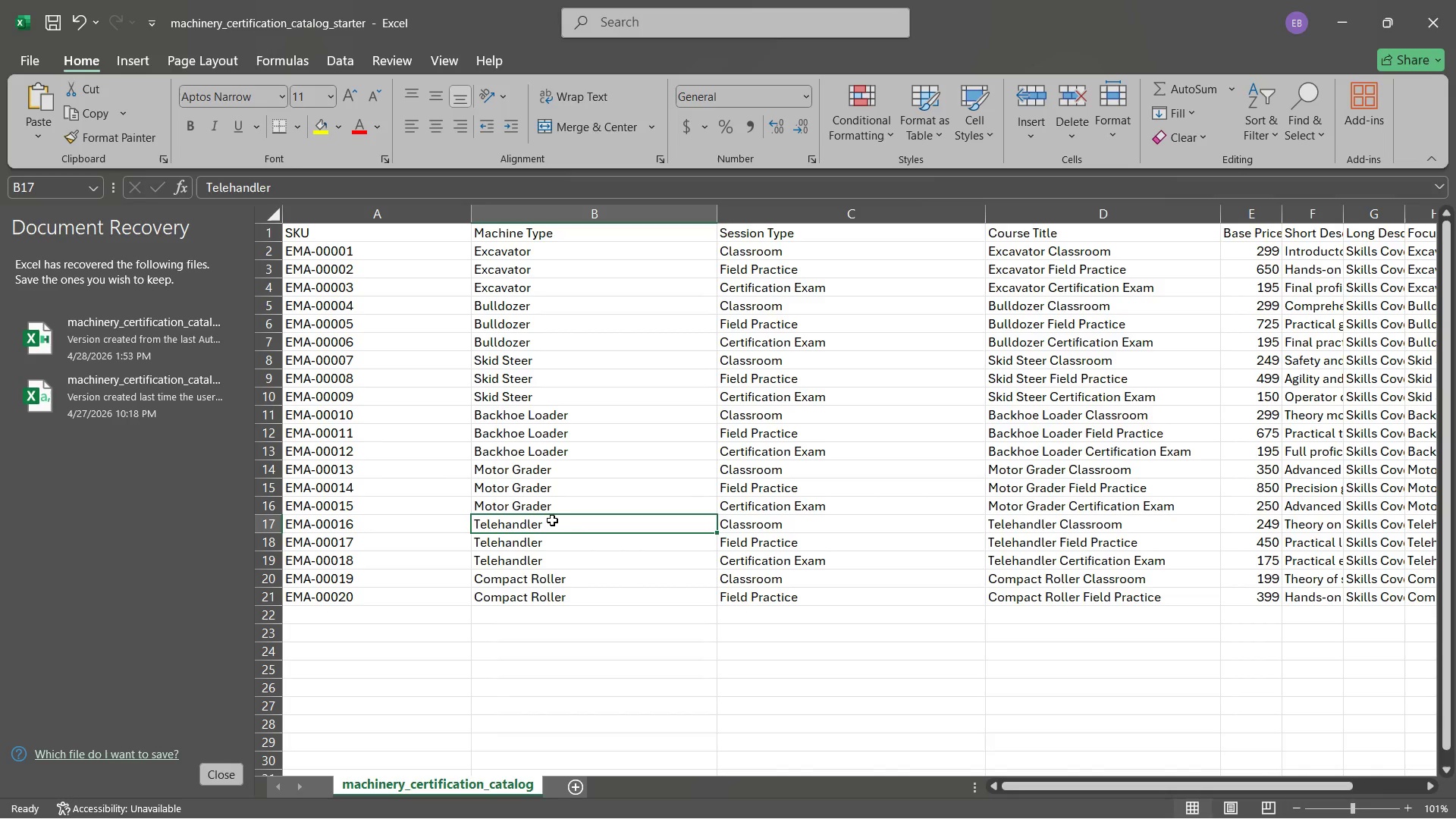 
double_click([552, 520])
 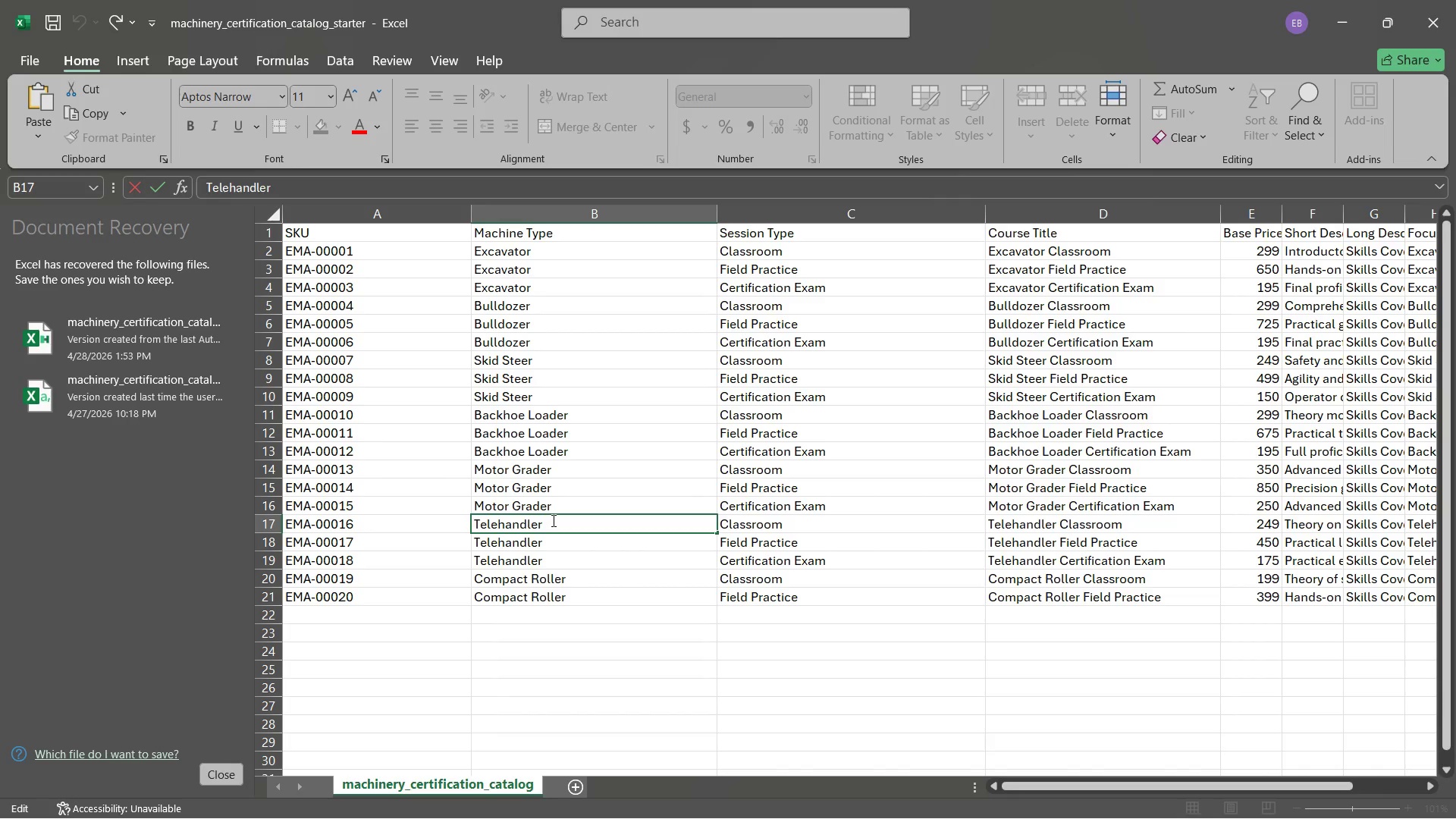 
key(Control+A)
 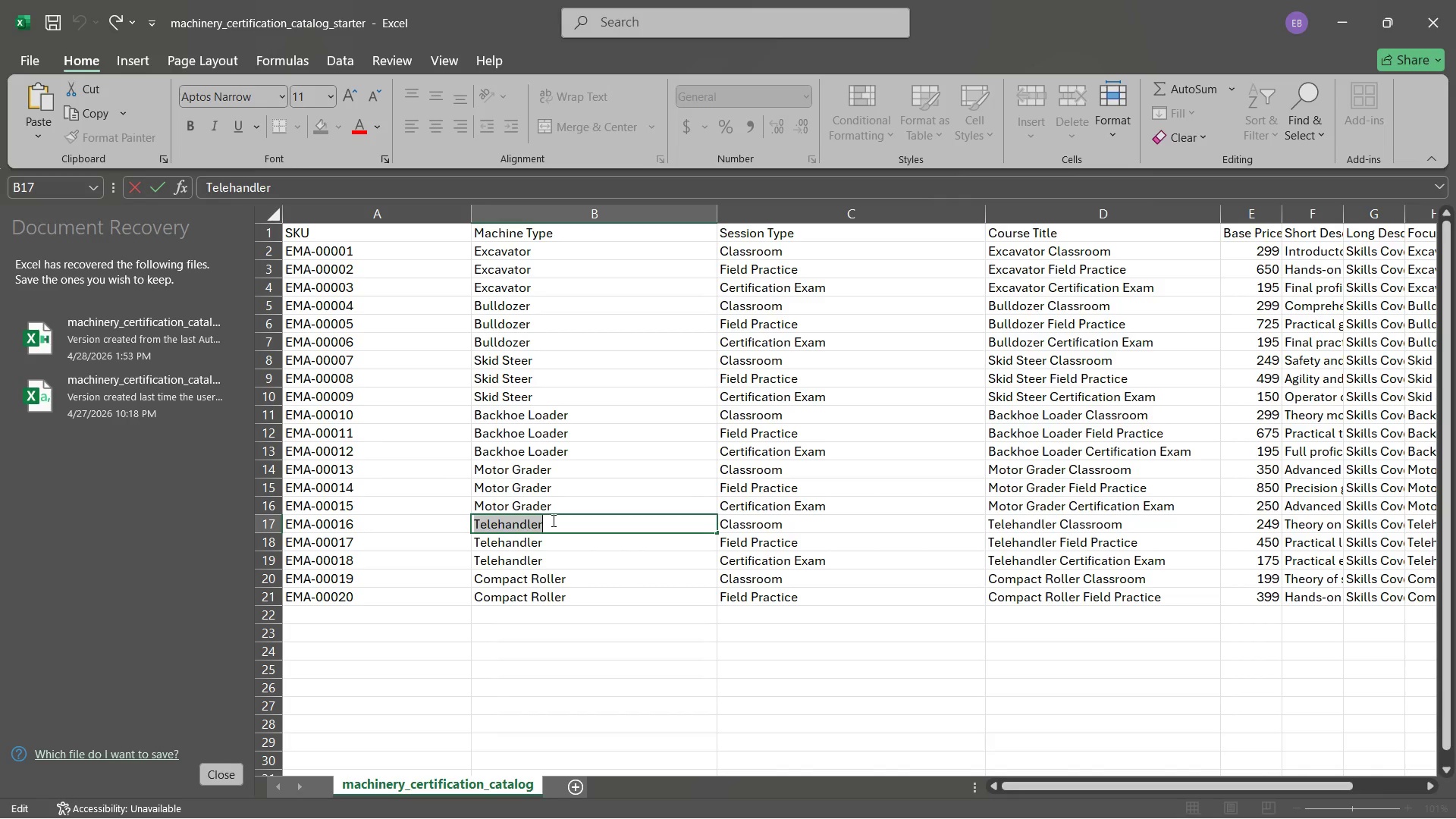 
key(Control+C)
 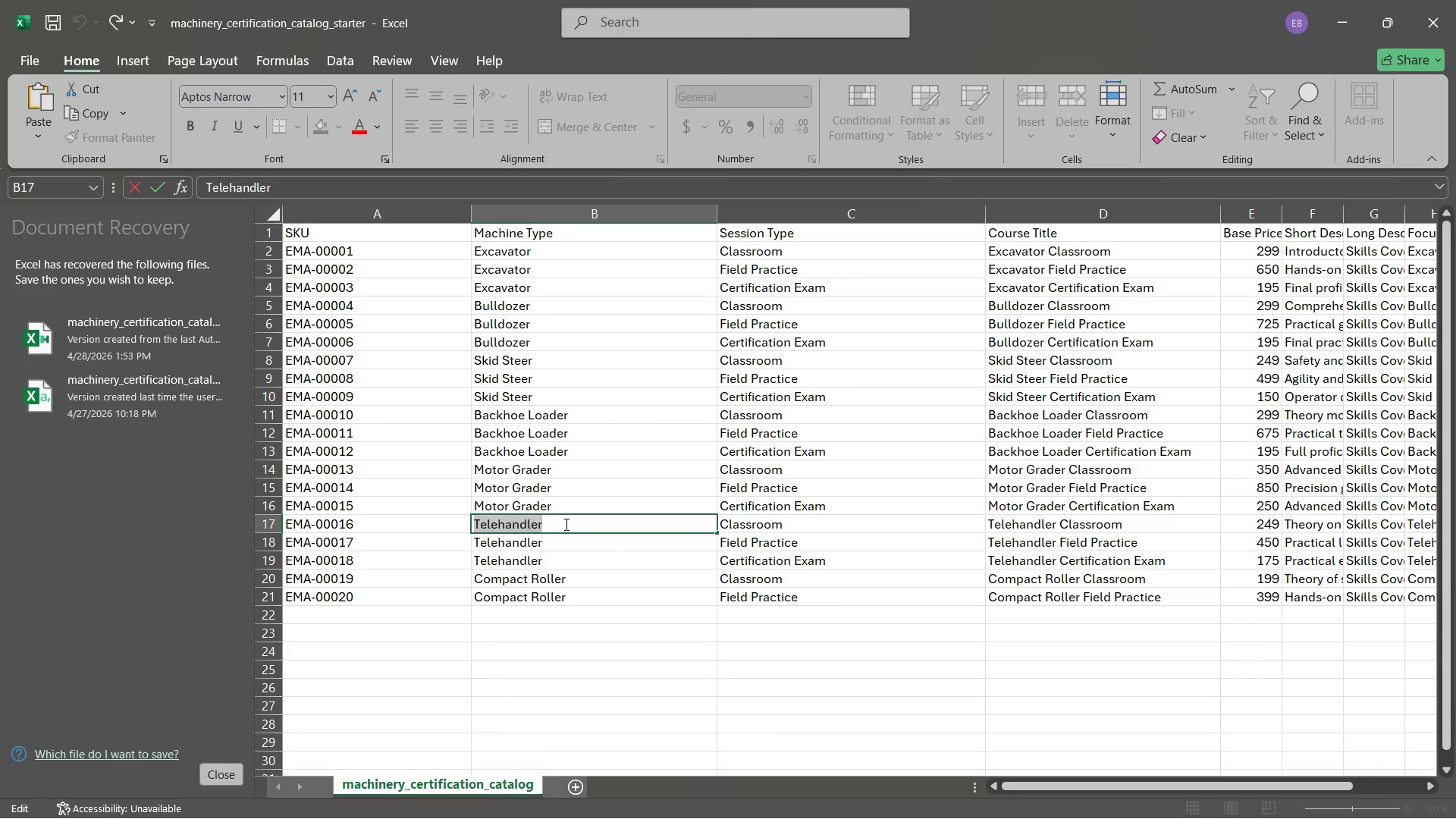 
left_click([565, 524])
 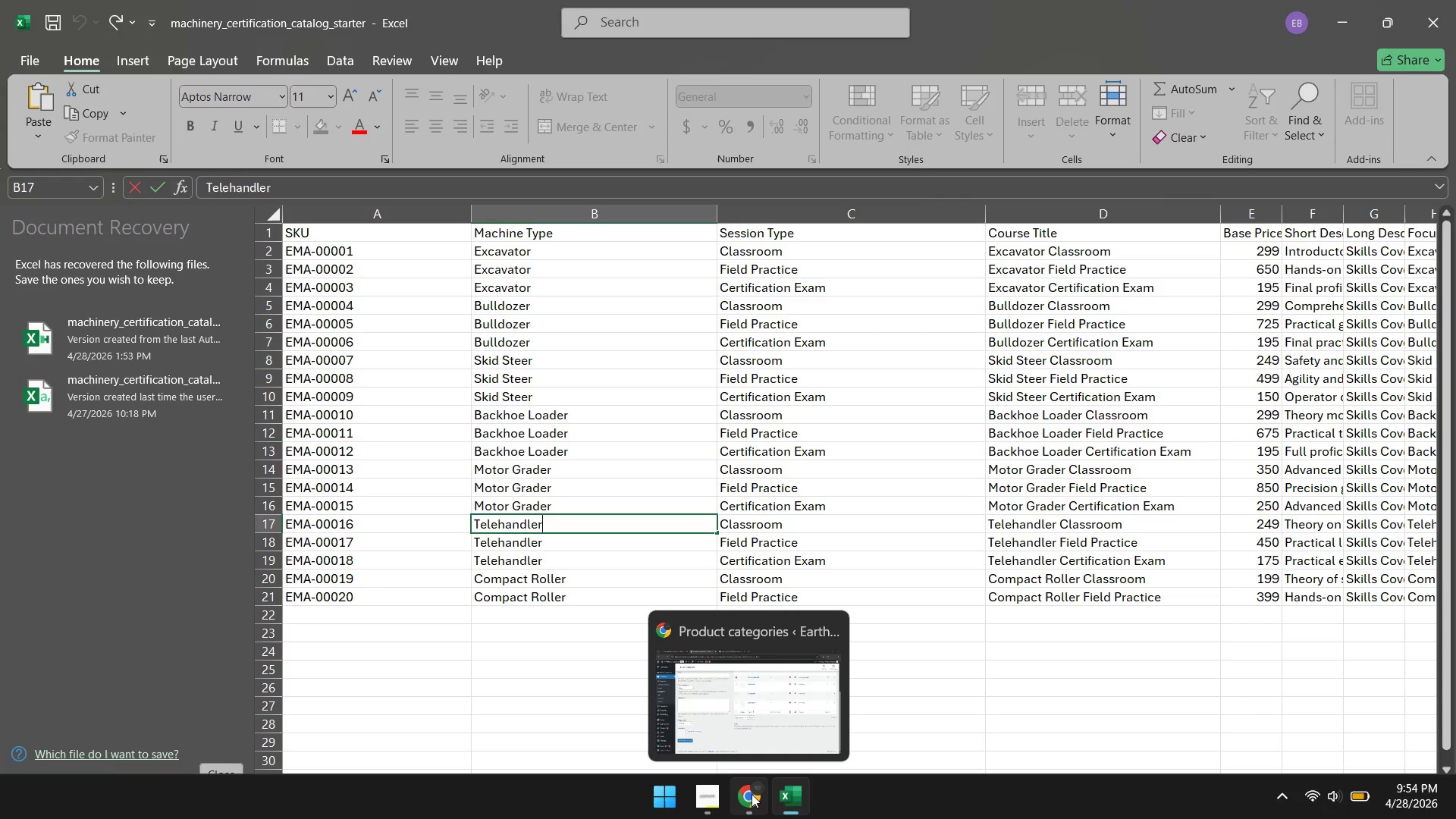 
left_click([752, 794])
 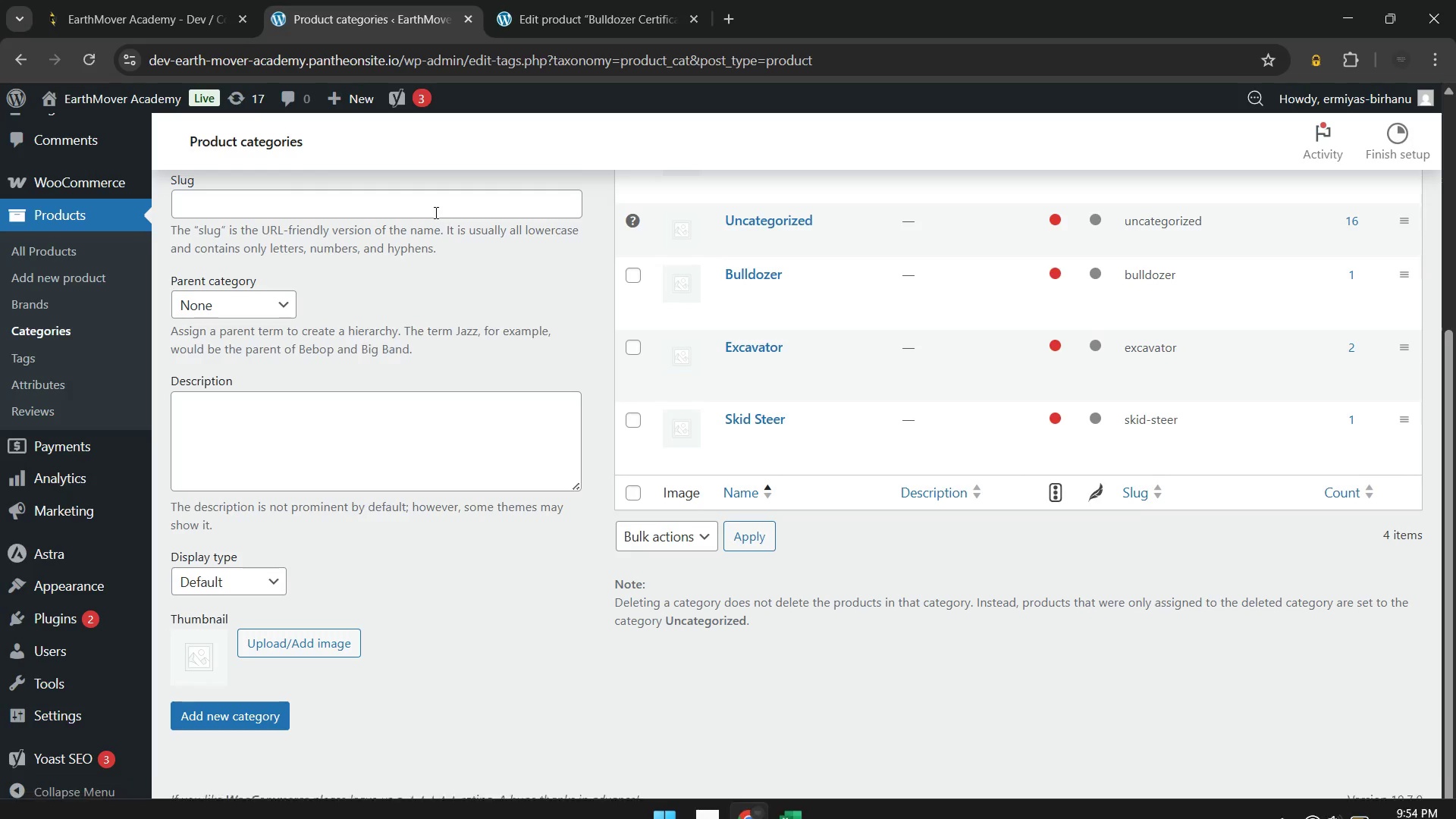 
left_click([433, 210])
 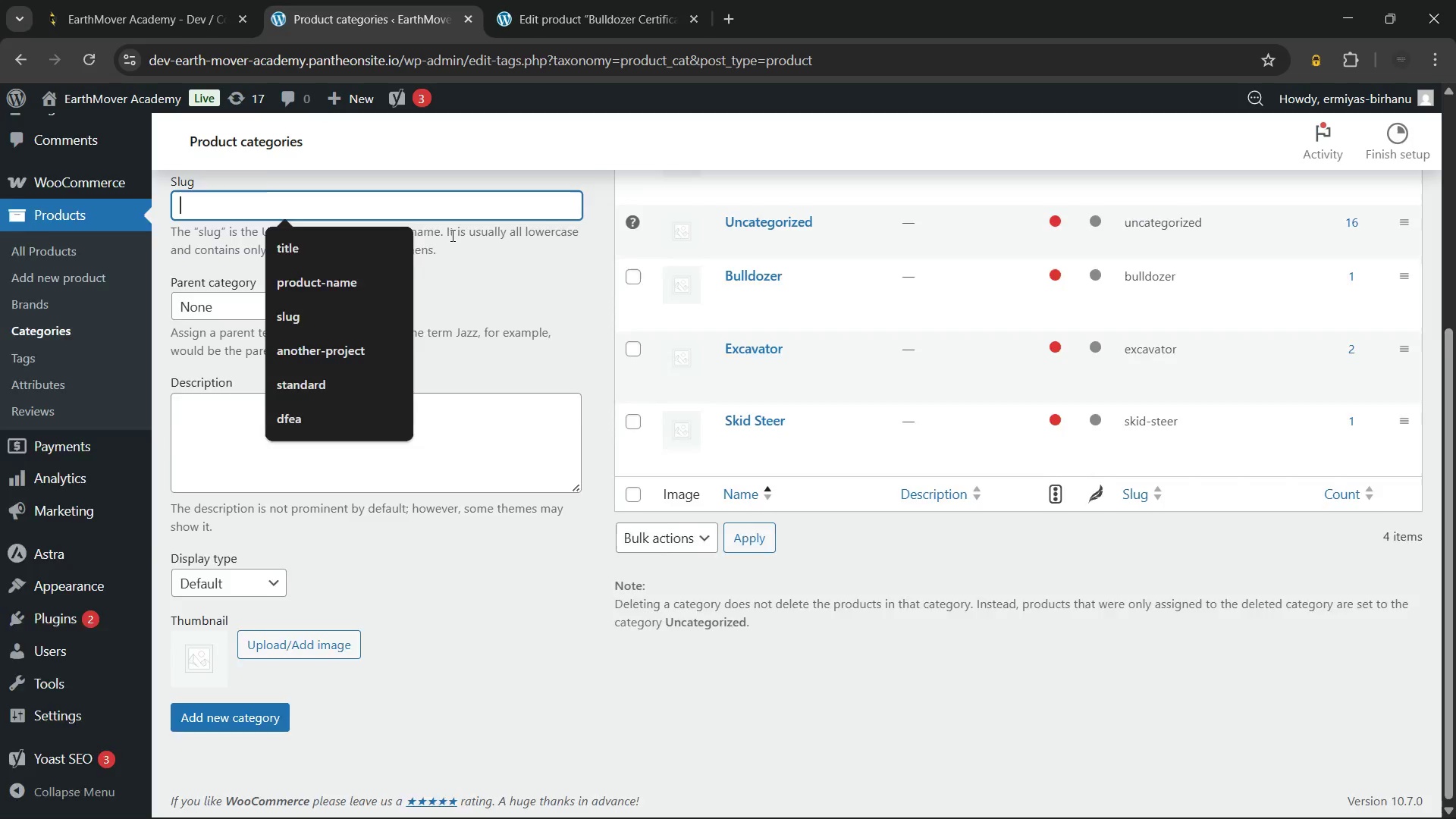 
key(Control+V)
 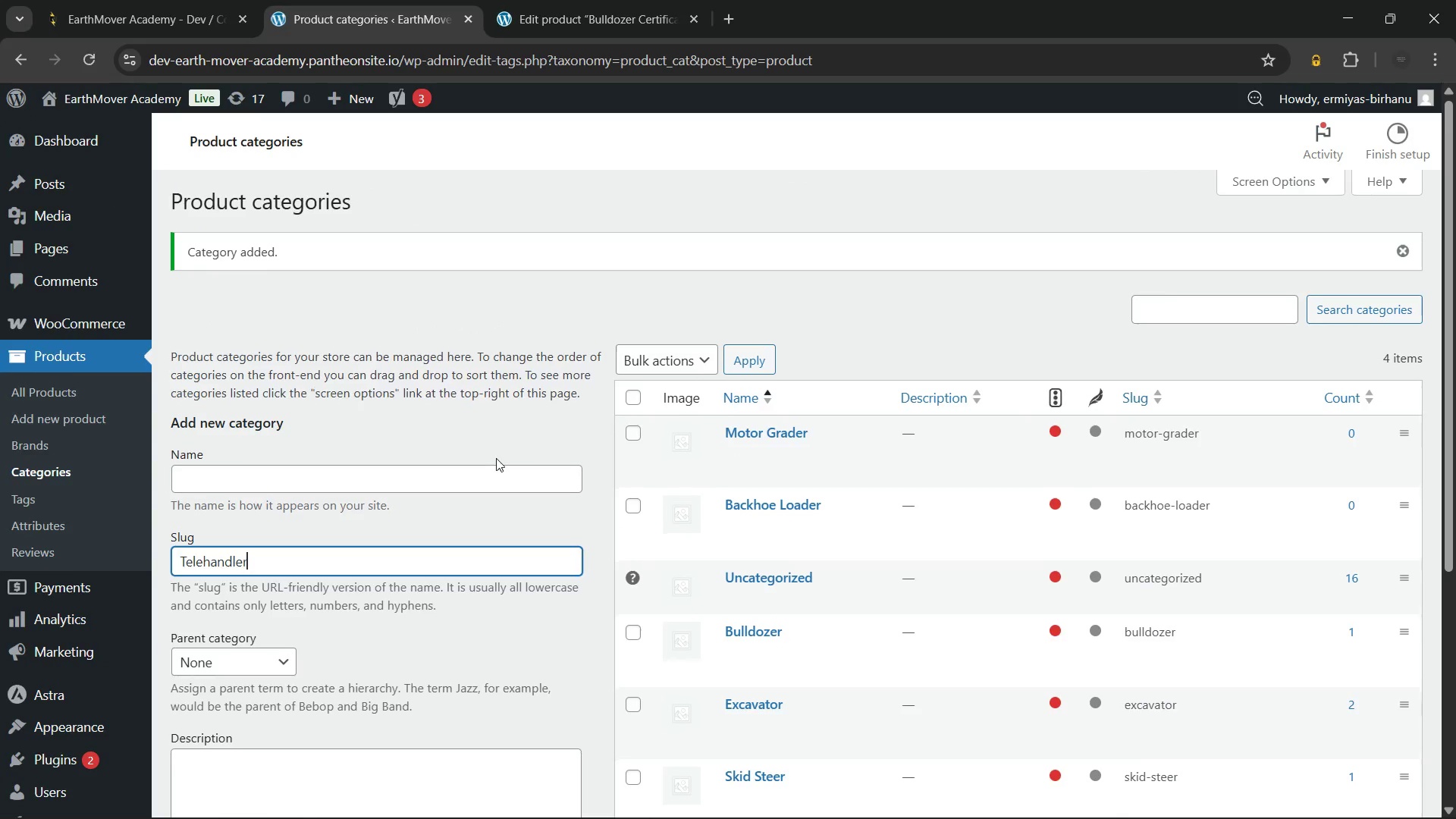 
scroll: coordinate [548, 406], scroll_direction: up, amount: 8.0
 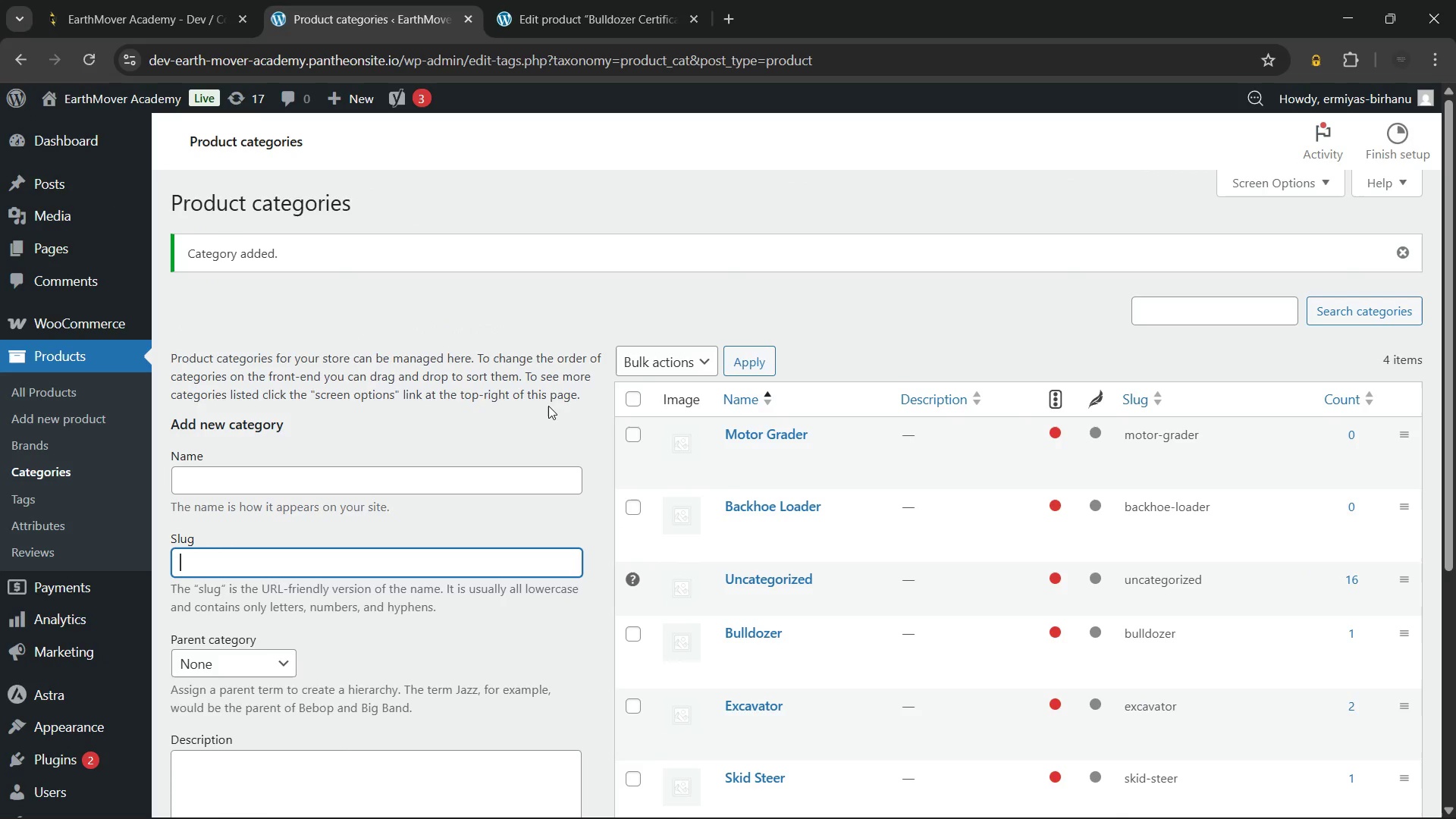 
scroll: coordinate [496, 458], scroll_direction: down, amount: 5.0
 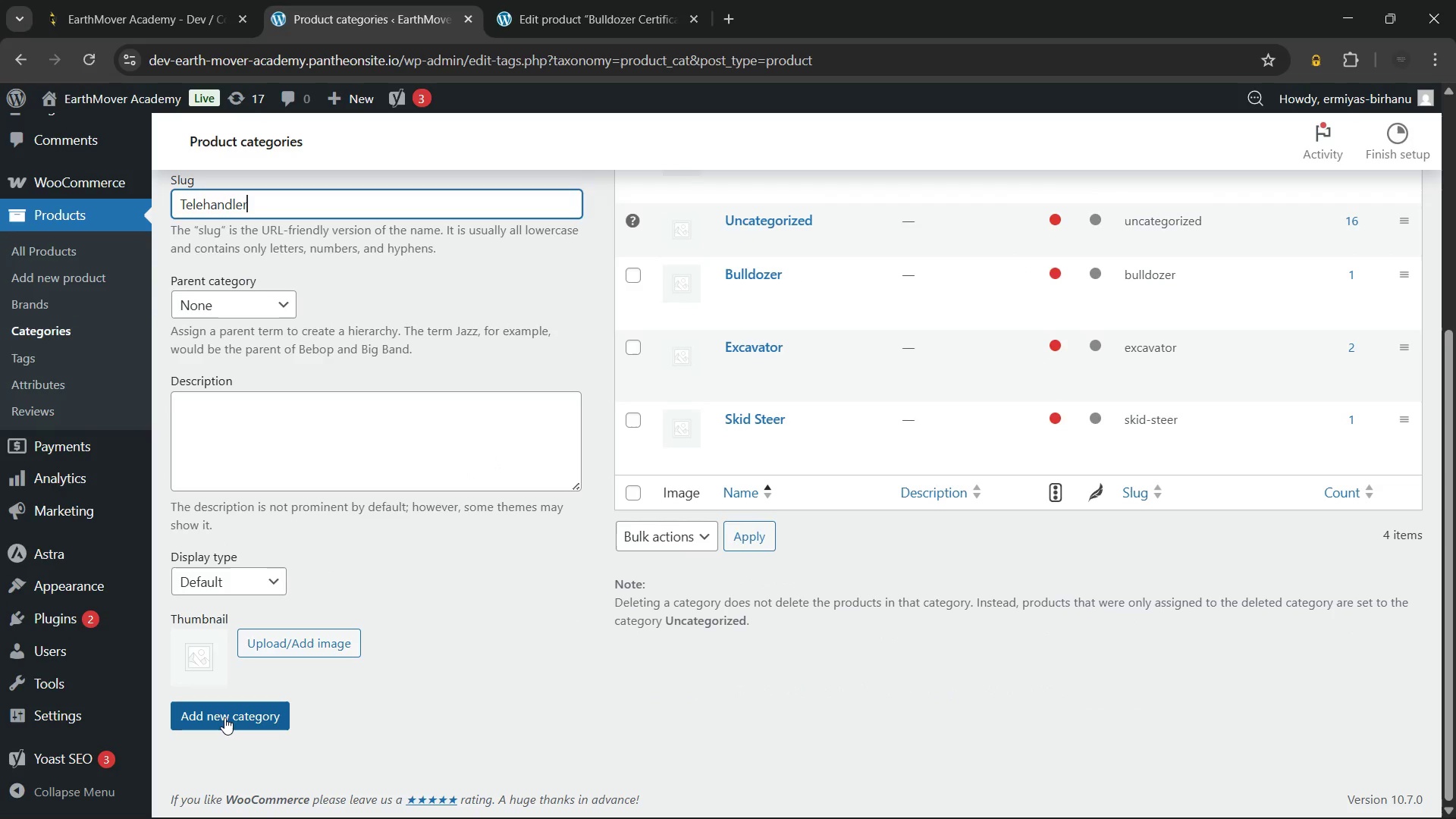 
left_click([224, 717])
 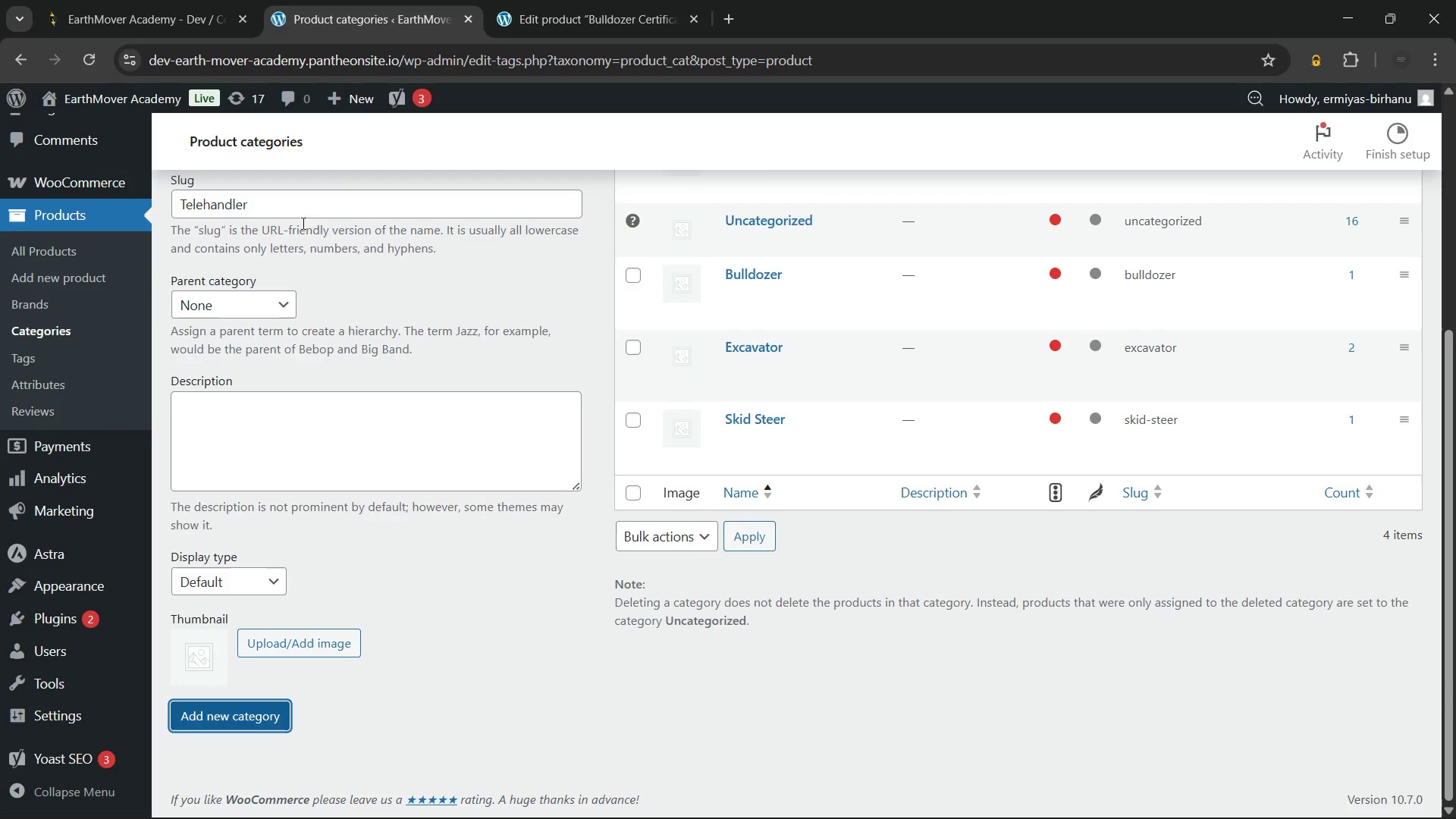 
scroll: coordinate [344, 321], scroll_direction: up, amount: 2.0
 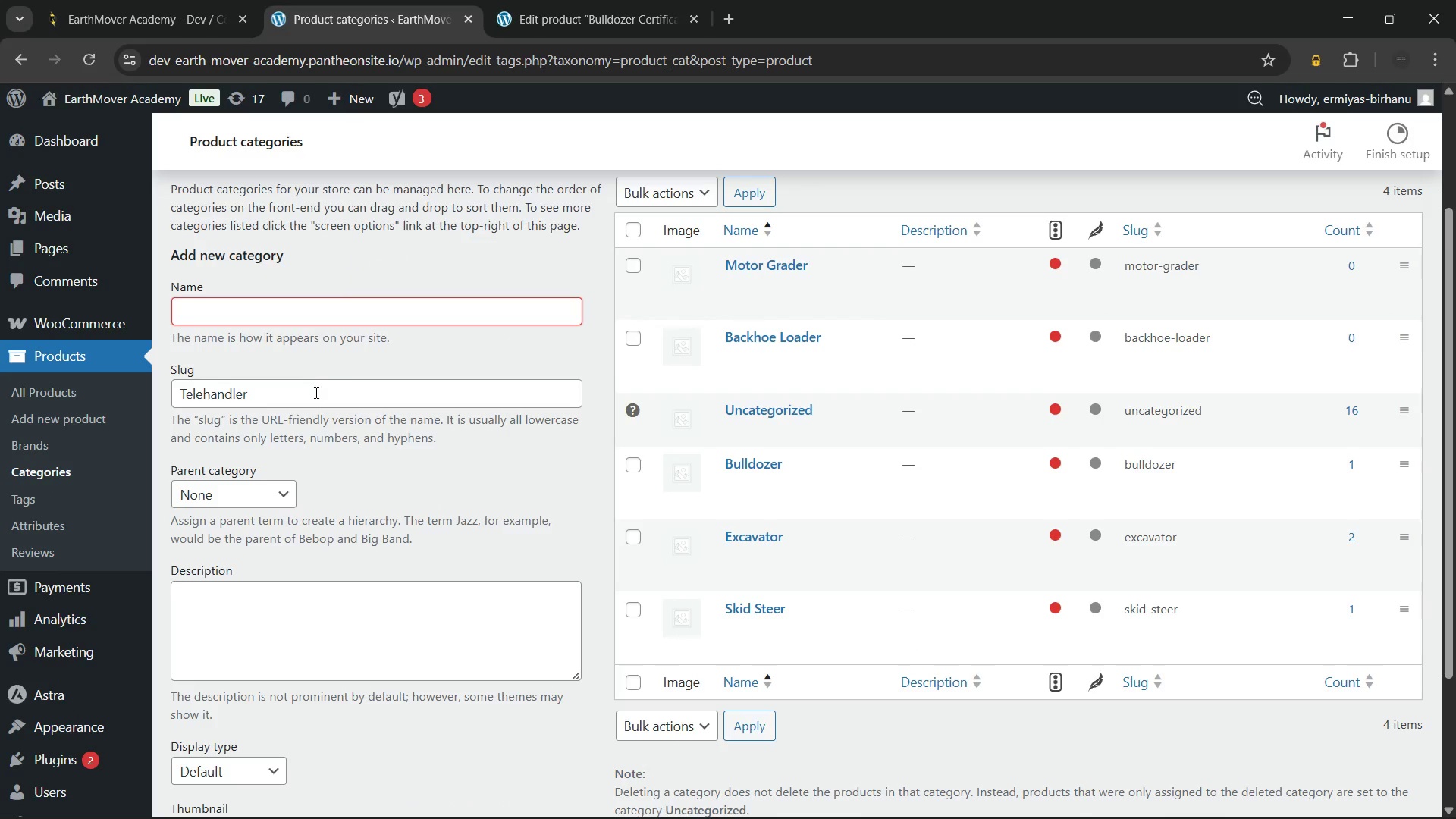 
left_click([315, 392])
 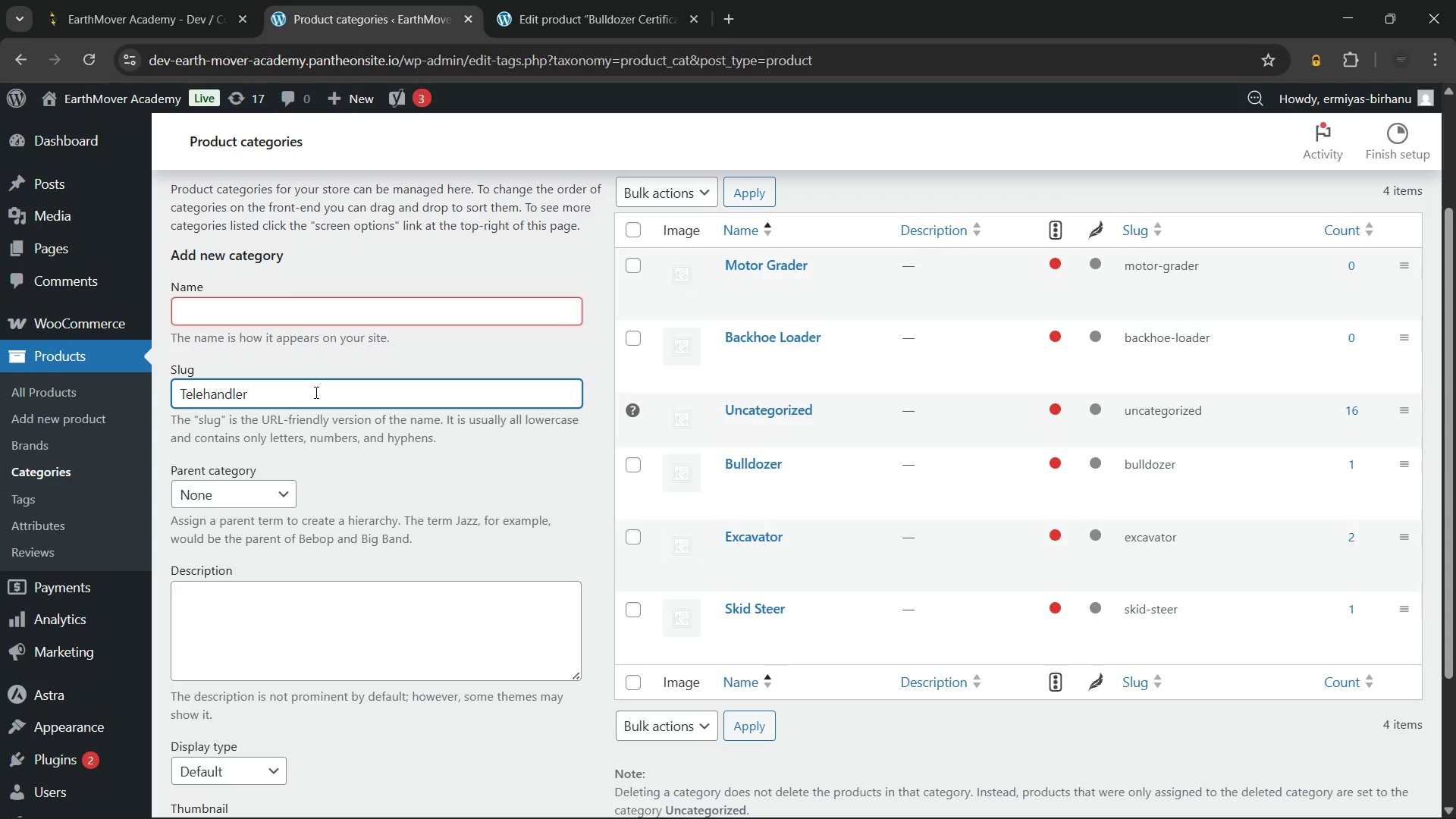 
key(Control+A)
 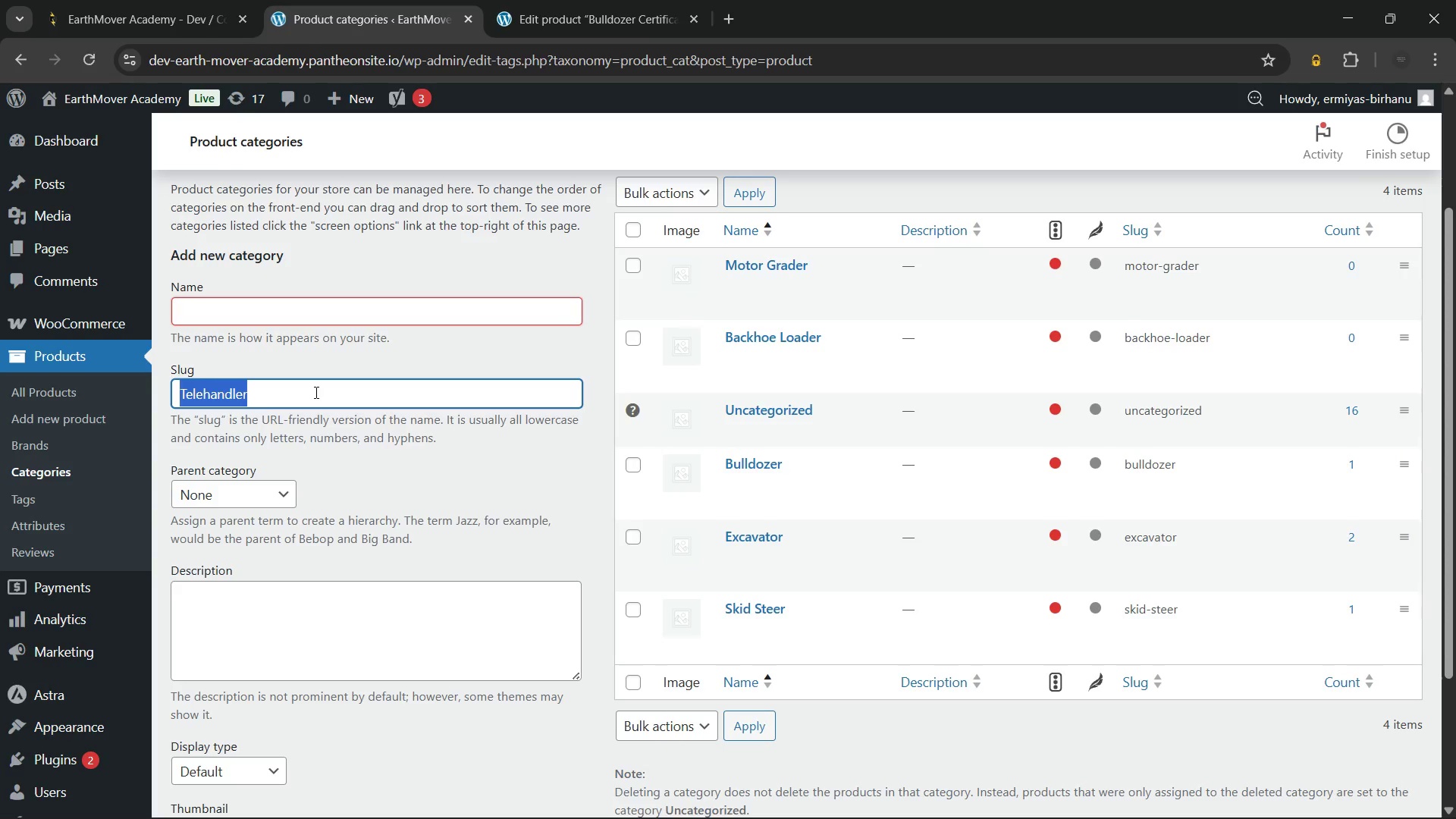 
key(Control+C)
 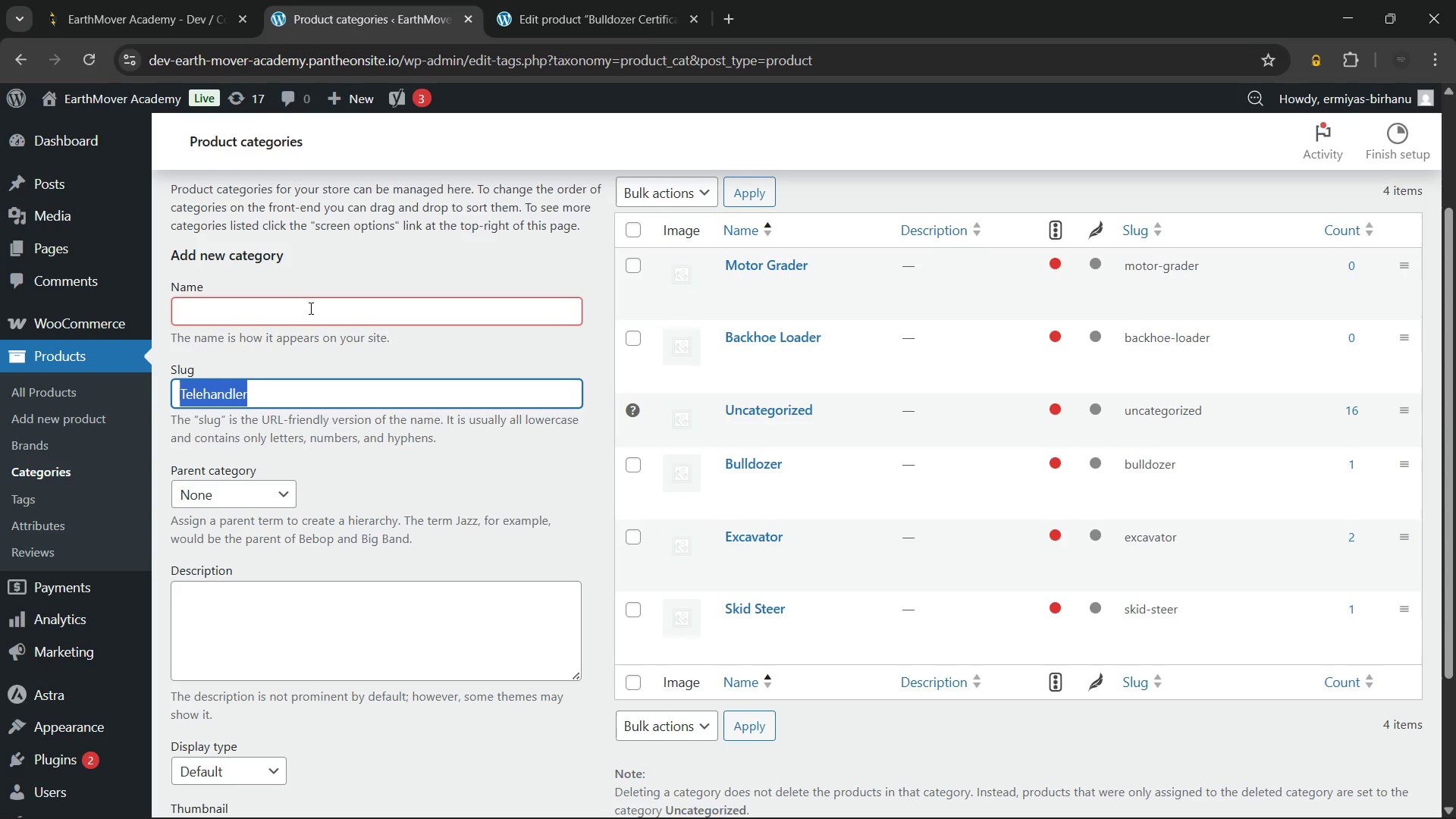 
key(Control+X)
 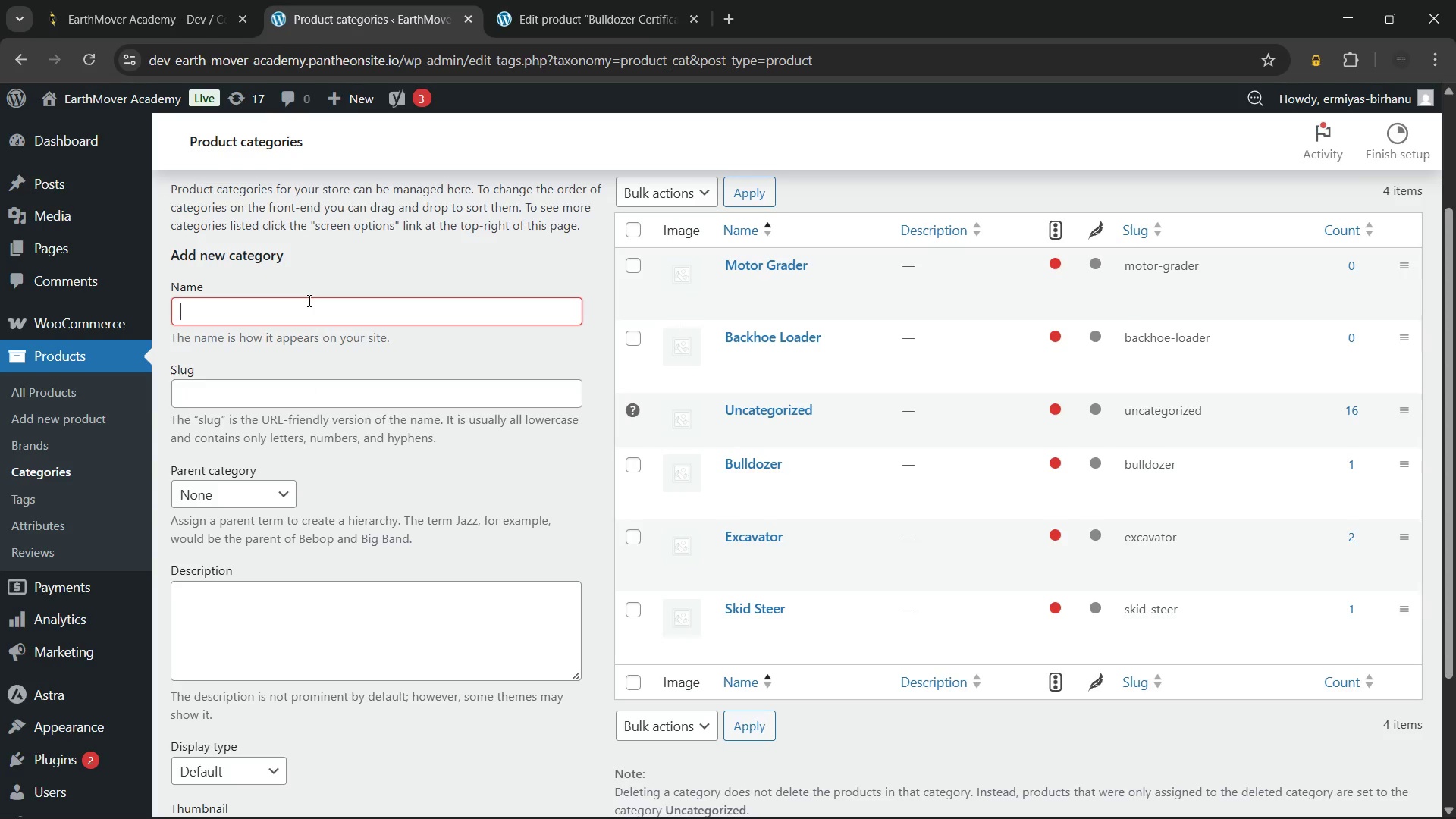 
left_click([308, 300])
 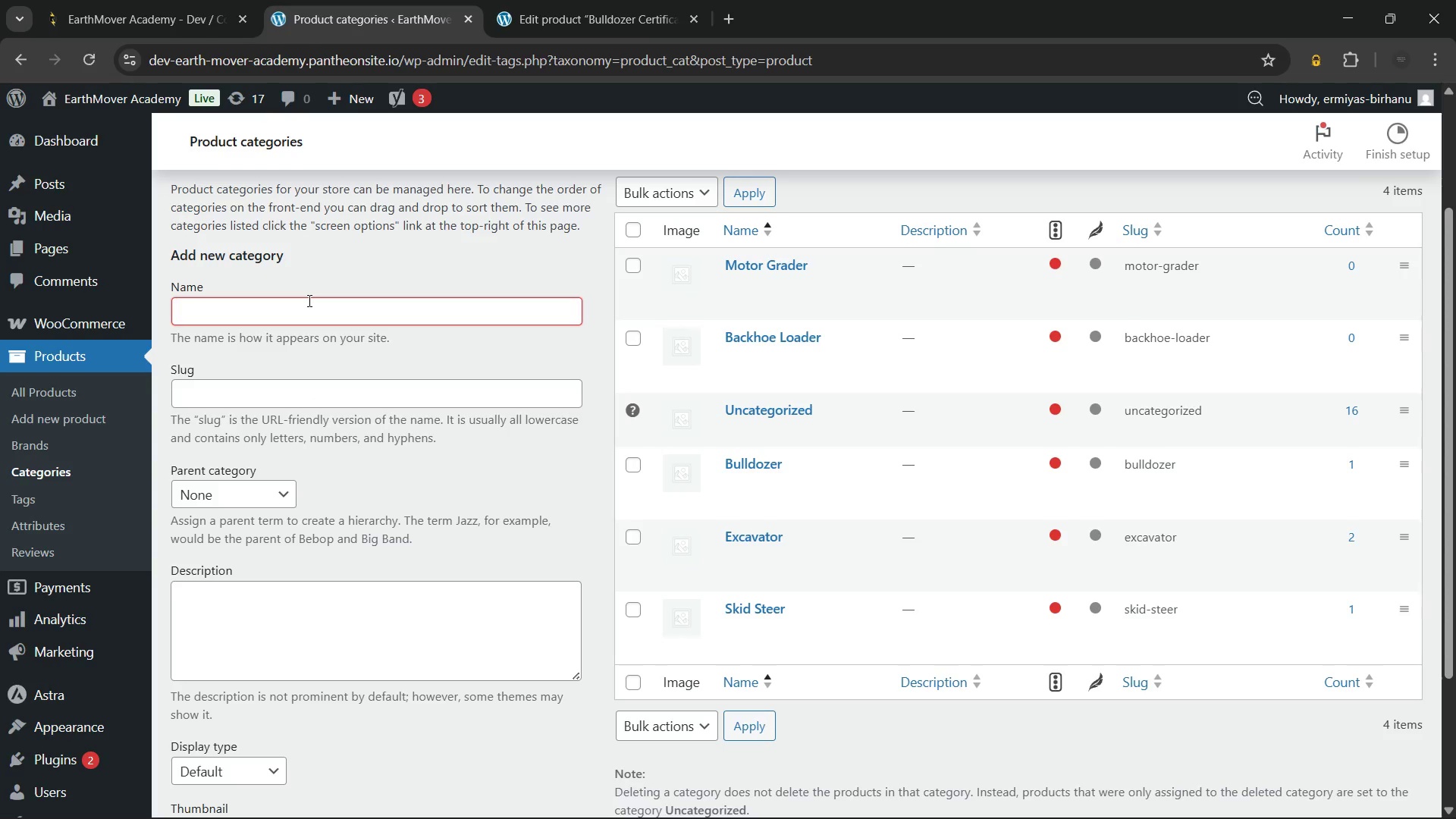 
key(Control+ControlLeft)
 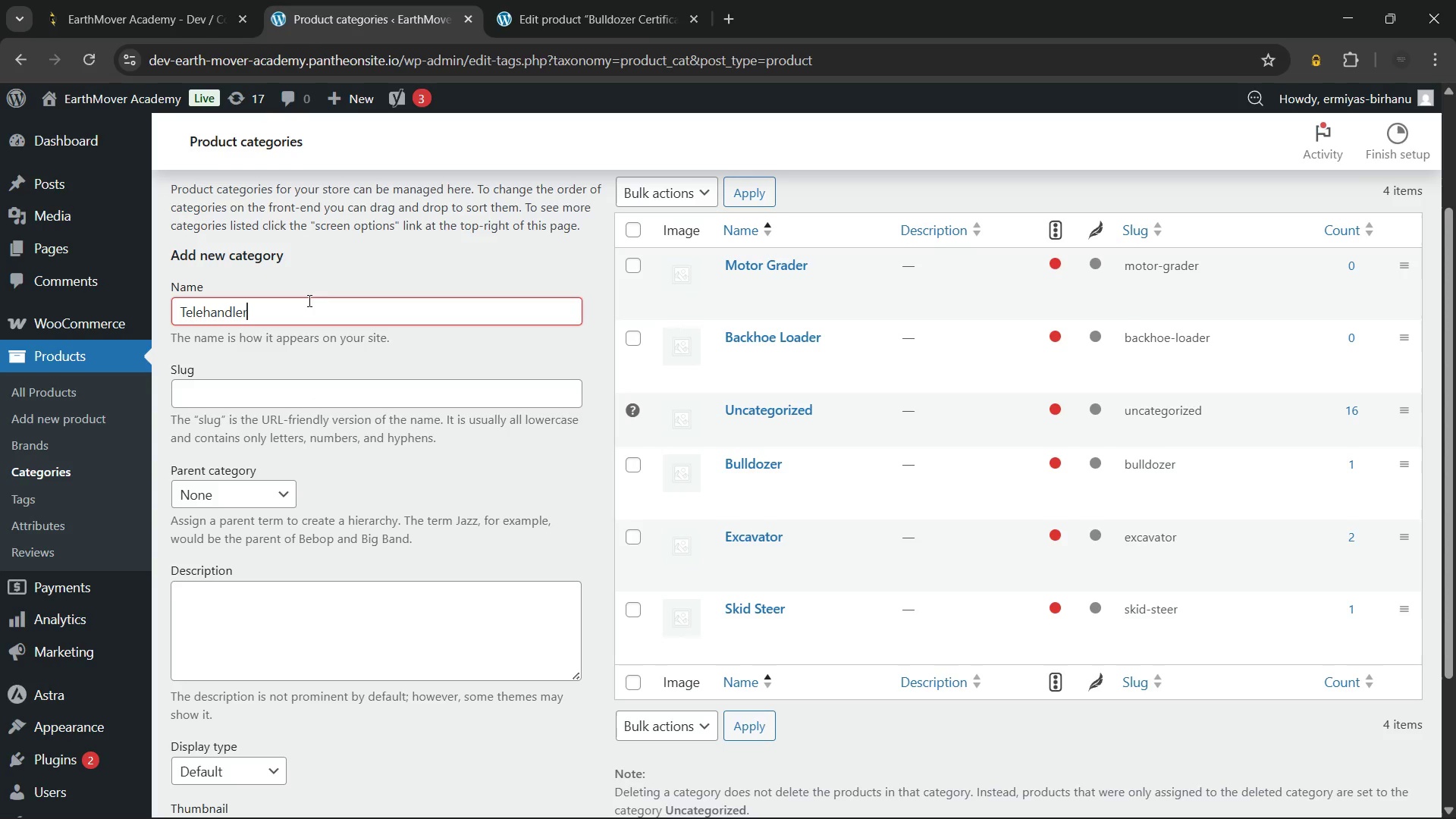 
key(Control+V)
 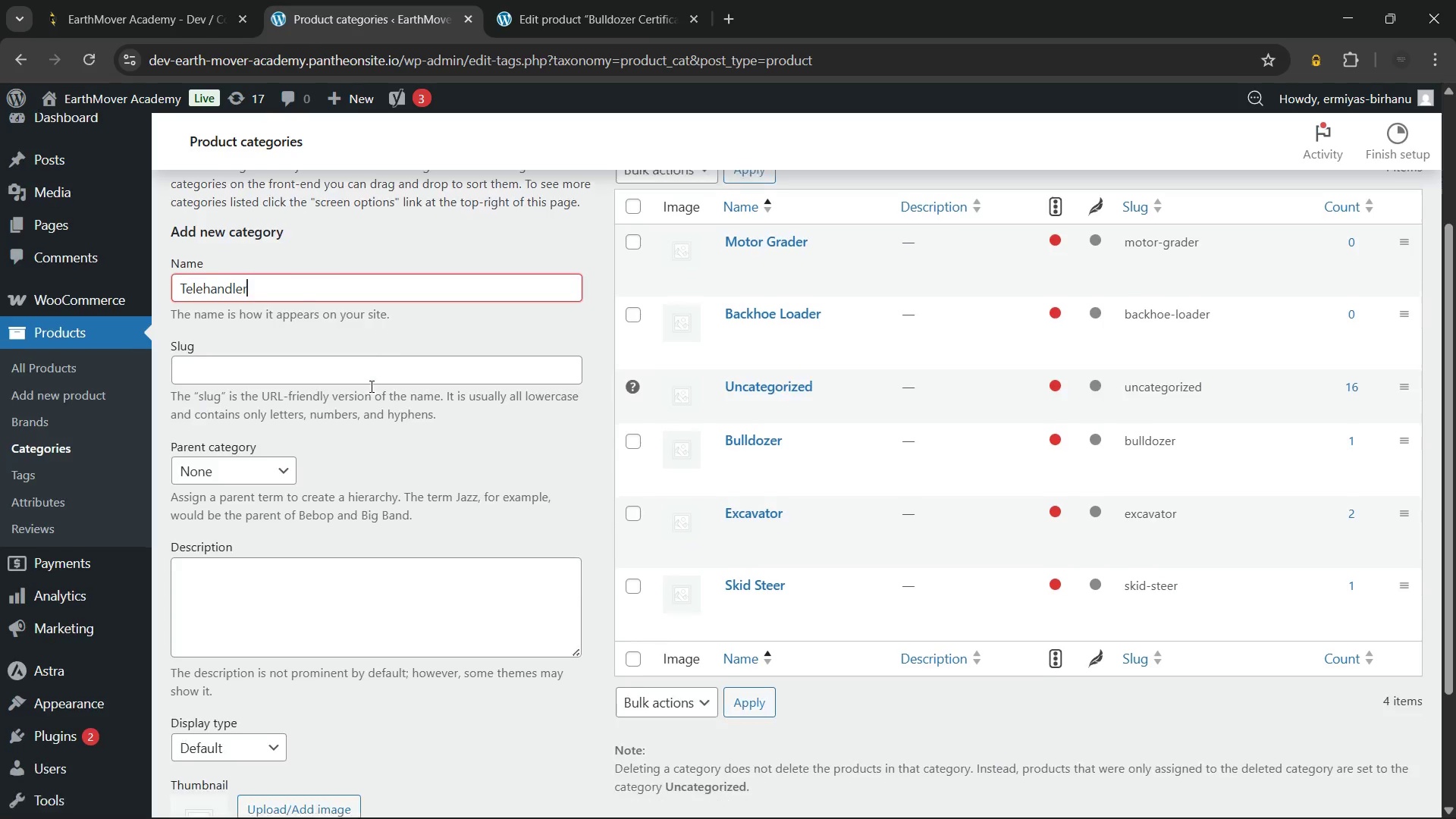 
scroll: coordinate [370, 386], scroll_direction: down, amount: 5.0
 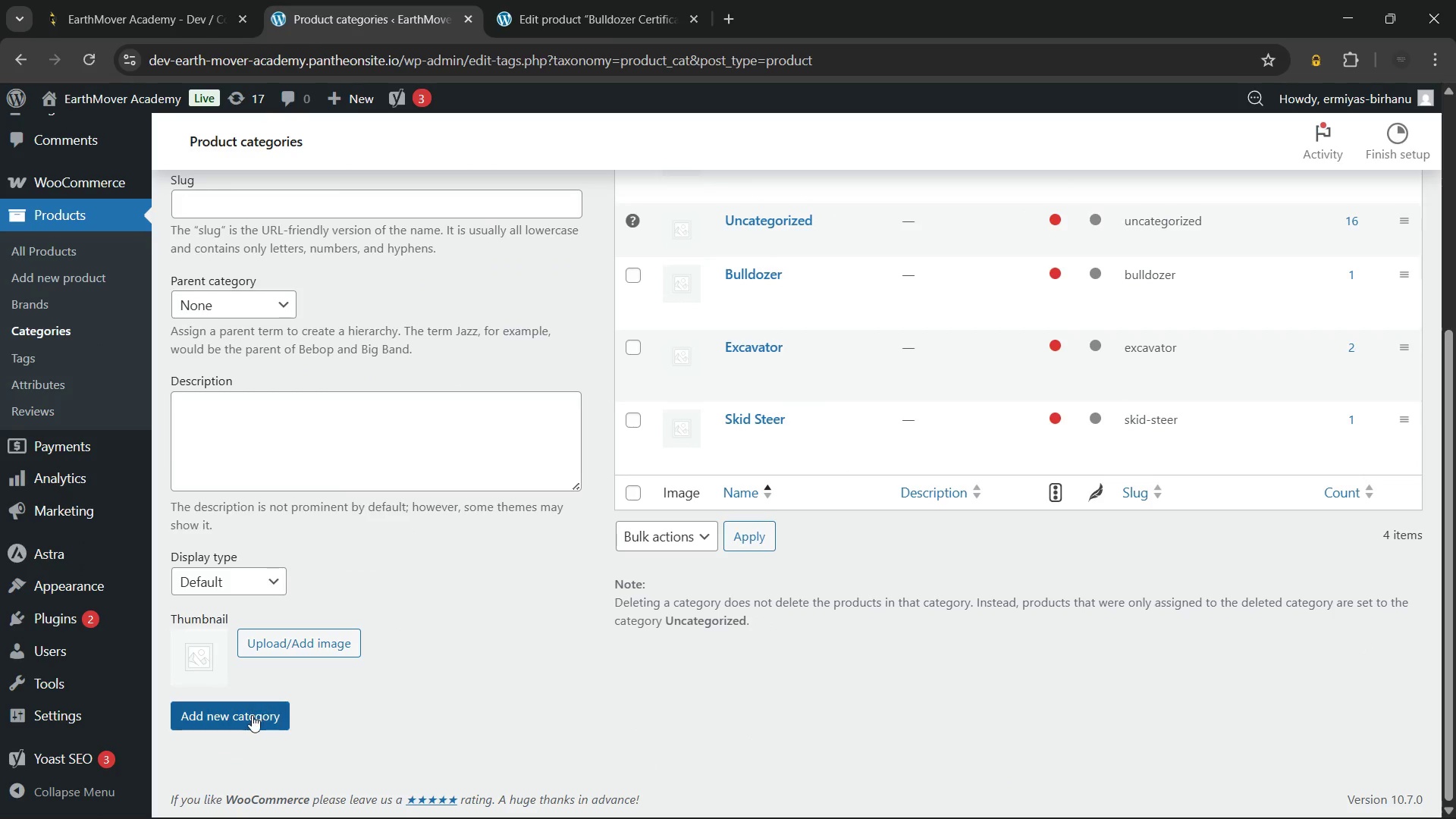 
left_click([252, 715])
 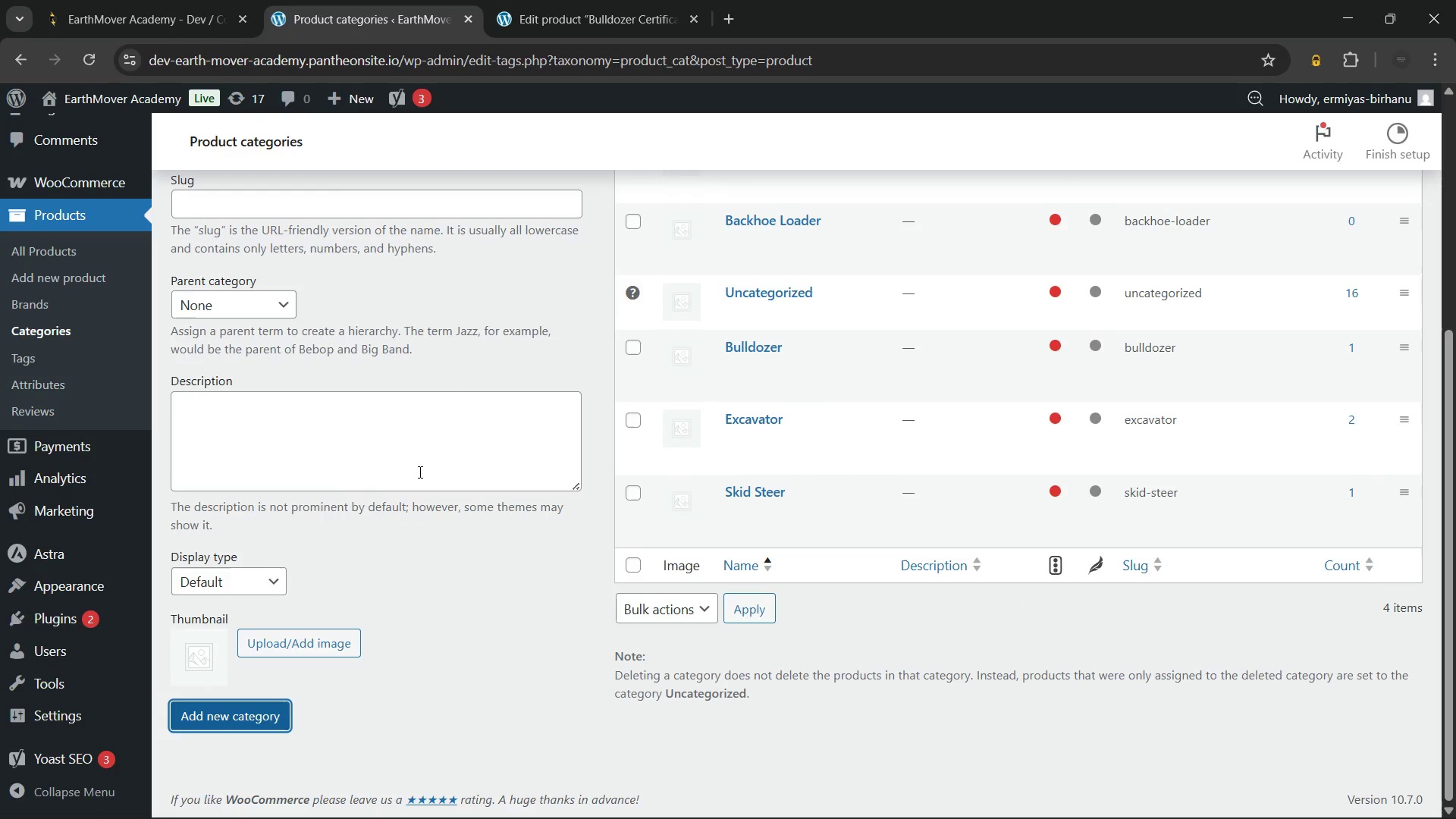 
scroll: coordinate [419, 472], scroll_direction: up, amount: 5.0
 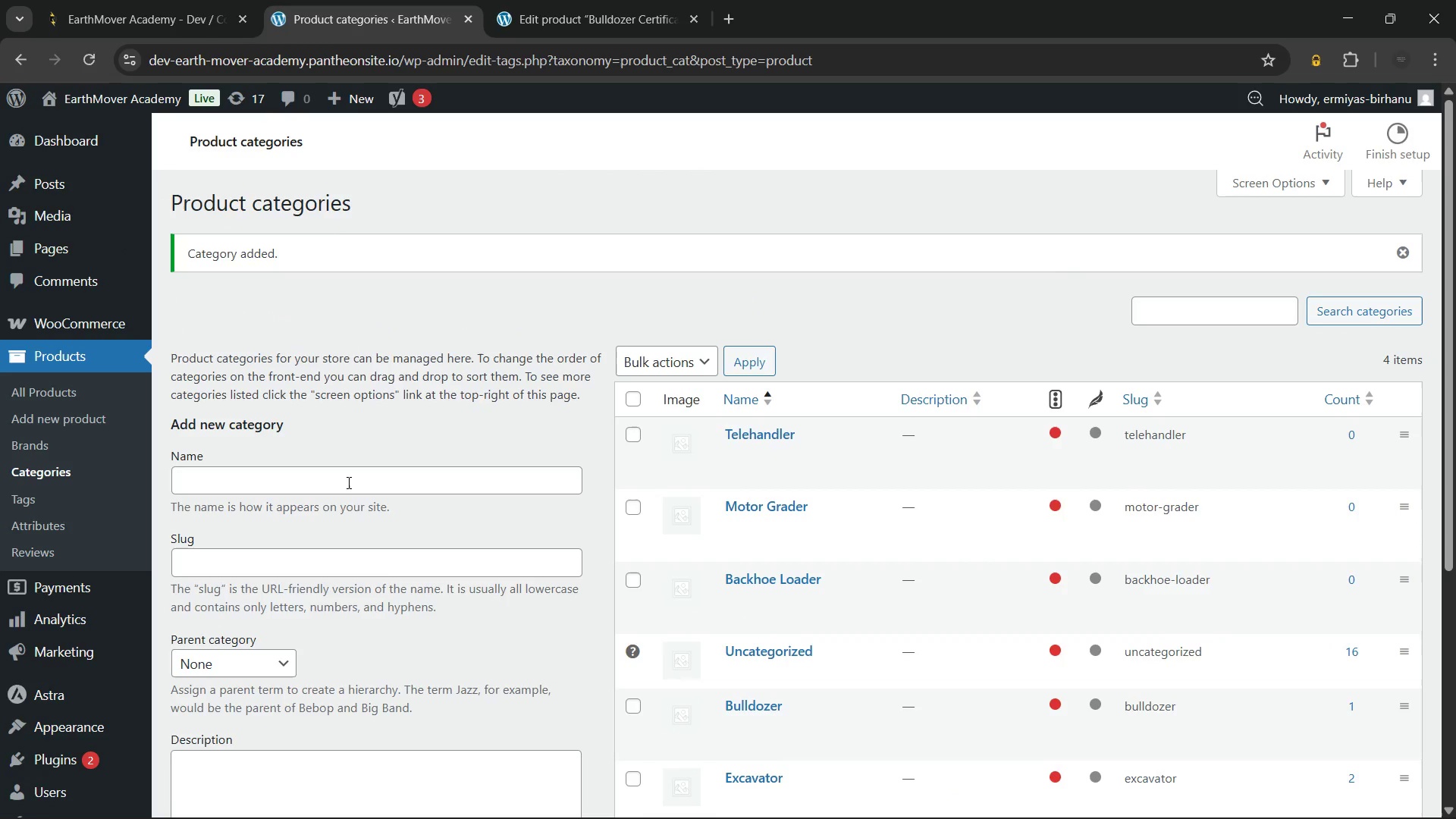 
left_click([347, 482])
 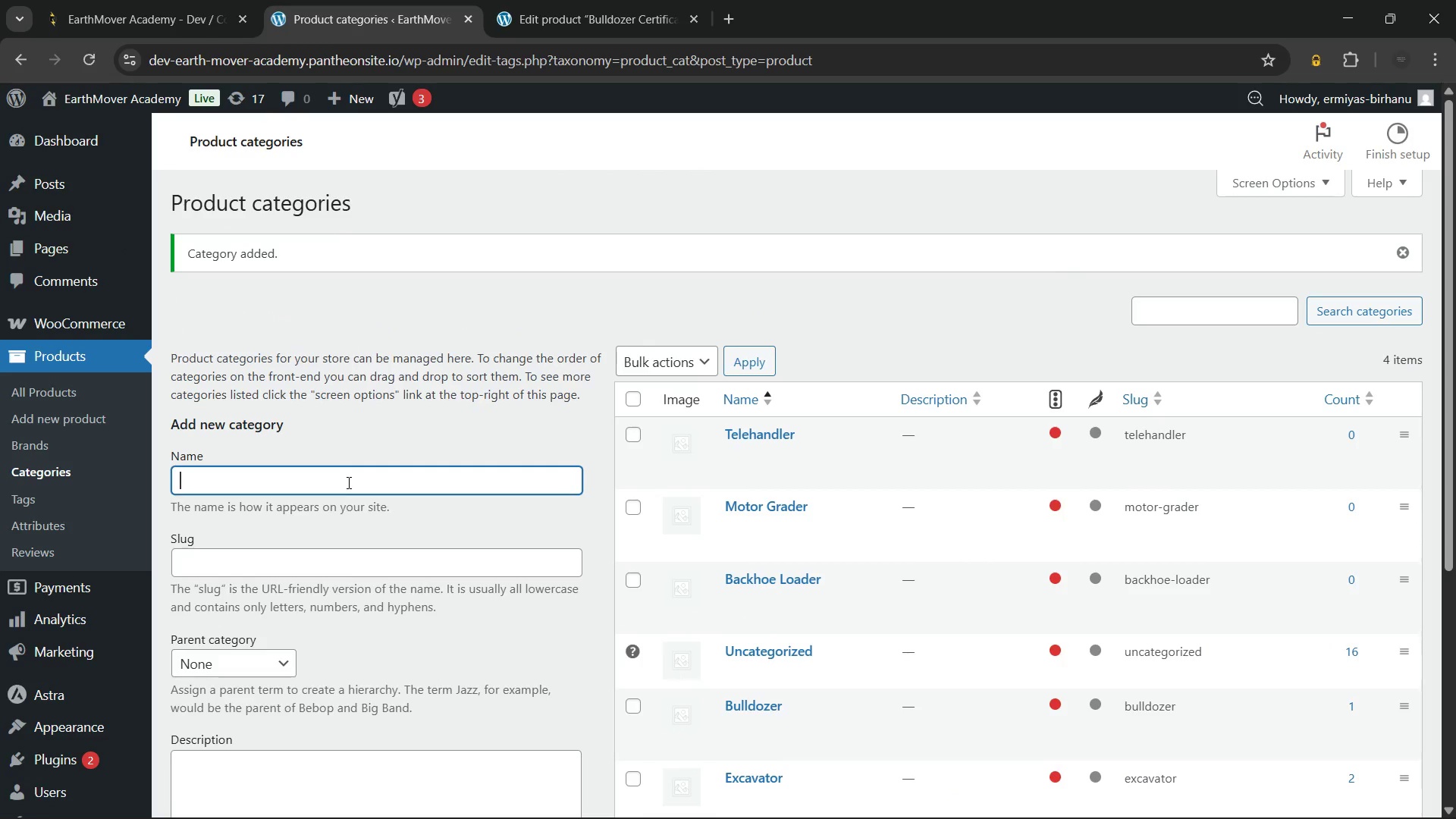 
type(Compact Roller)
 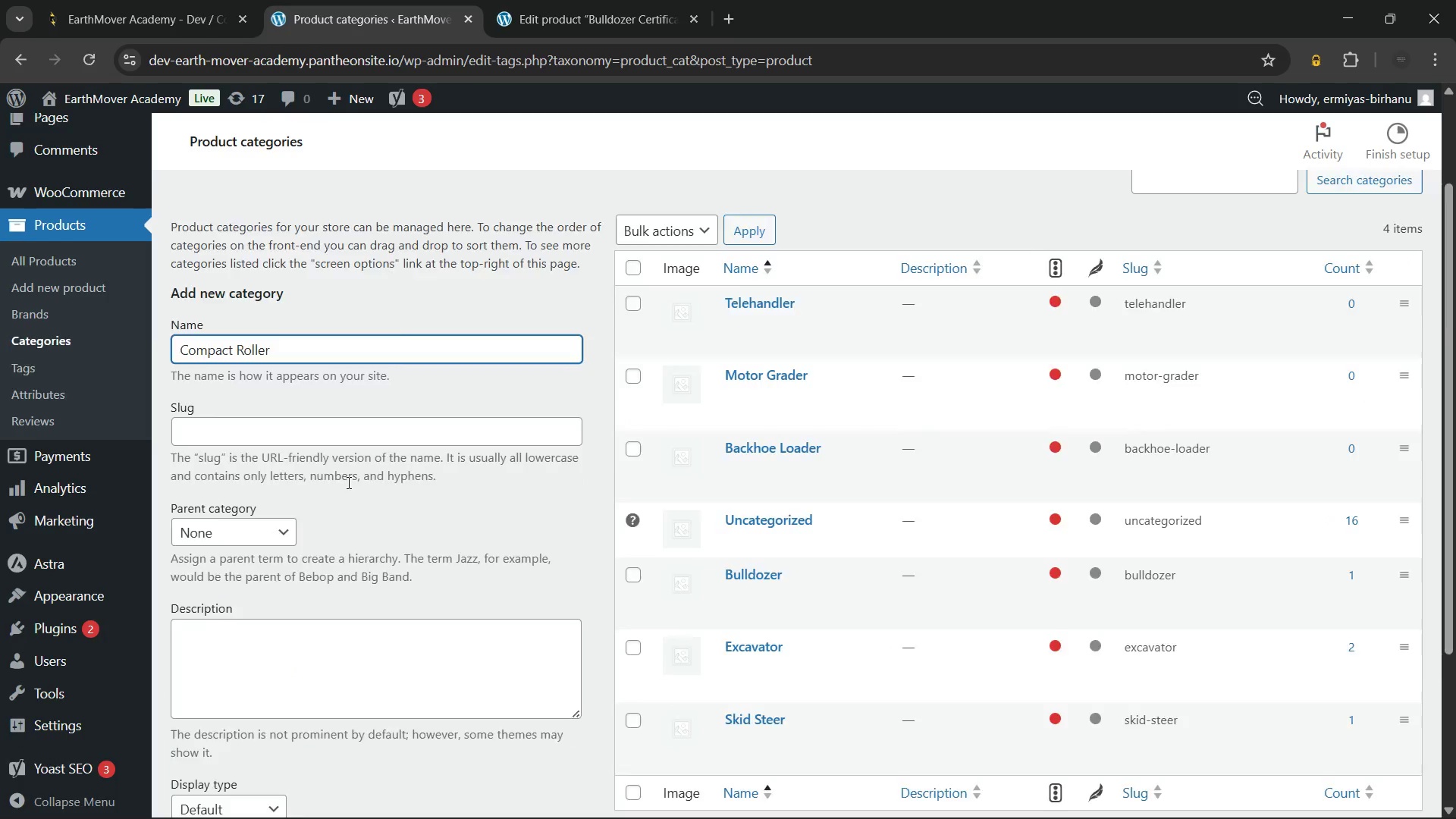 
left_click([246, 710])
 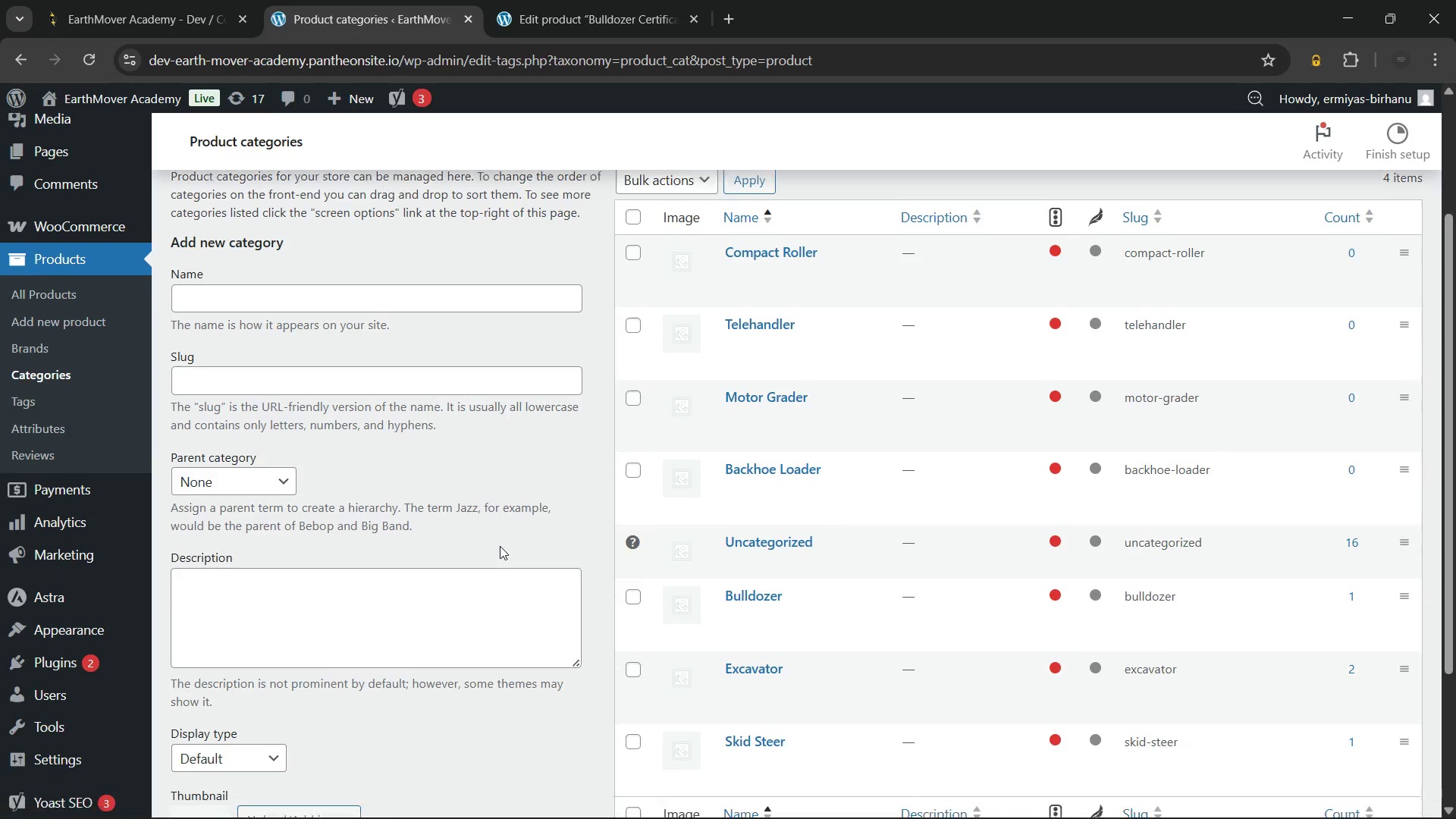 
wait(11.09)
 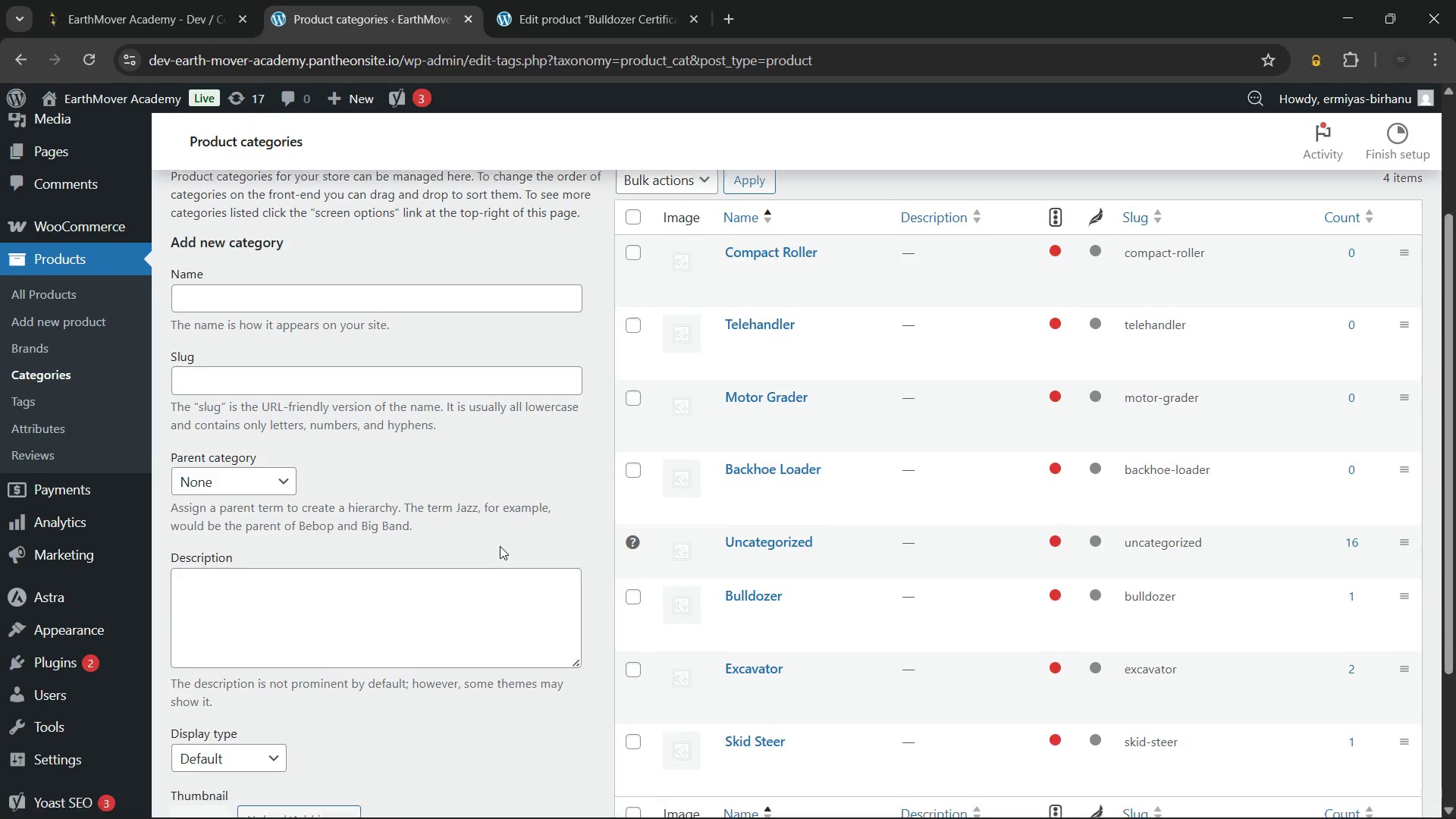 
left_click([93, 388])
 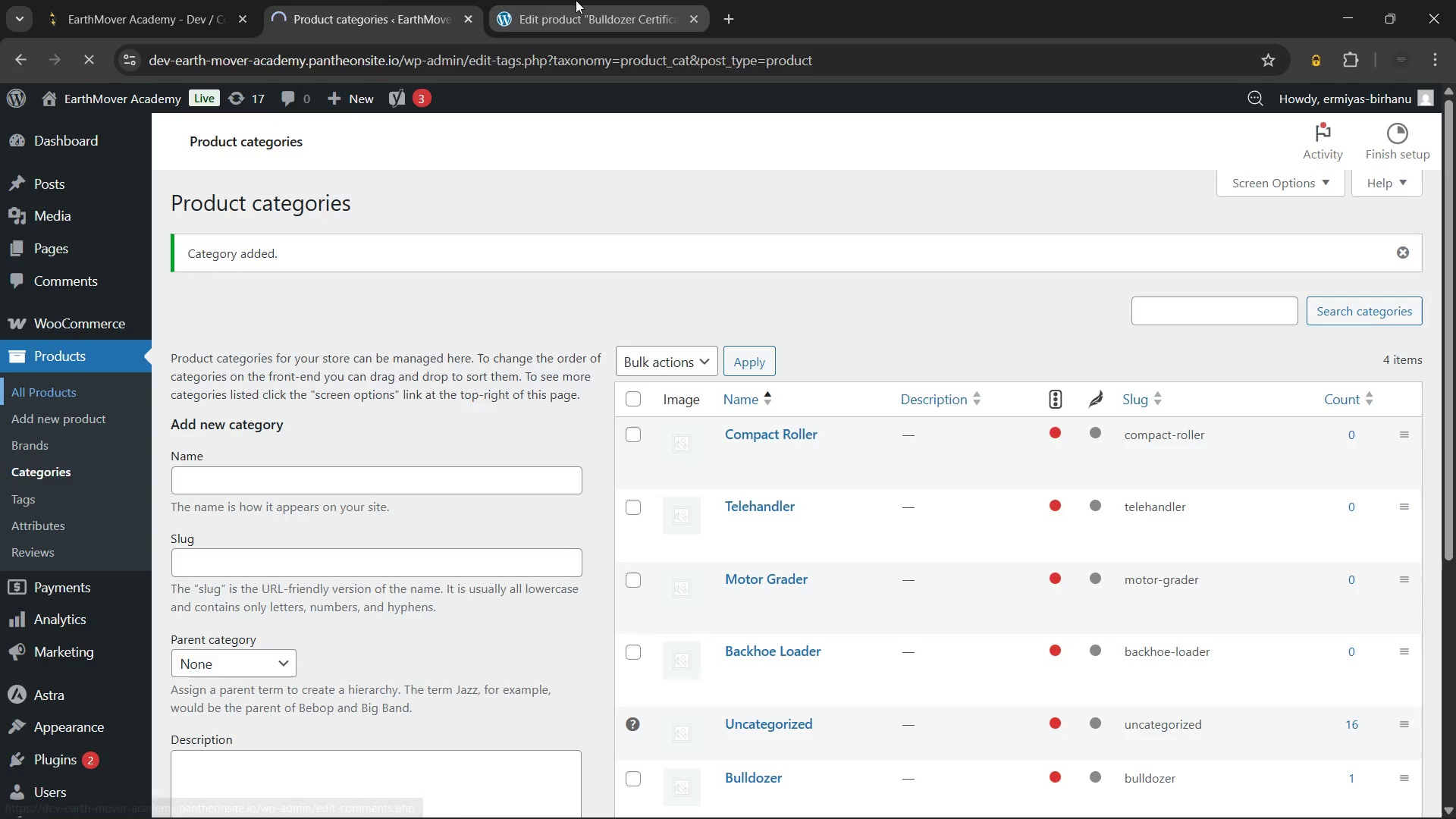 
left_click([576, 0])
 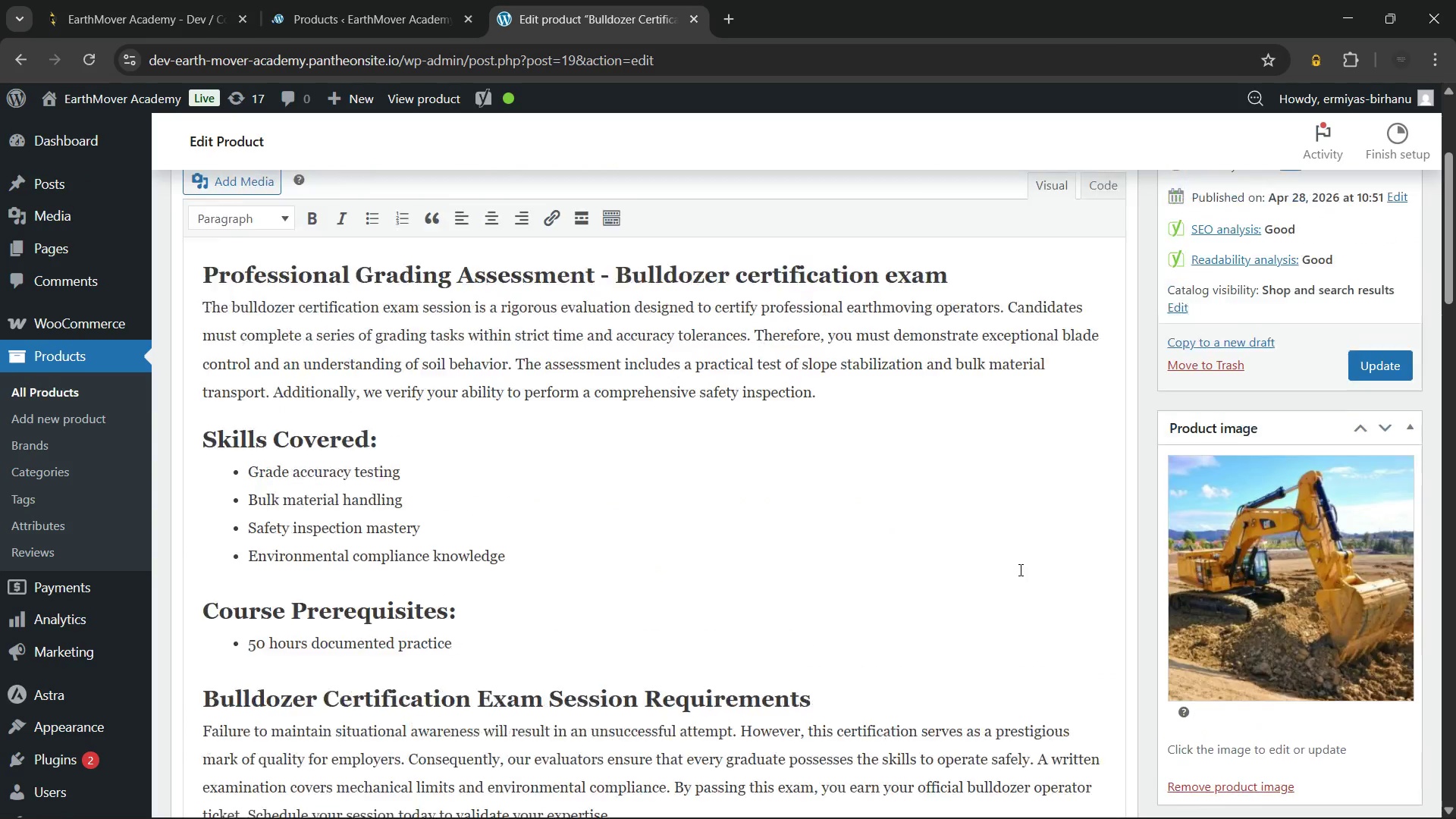 
left_click([1366, 419])
 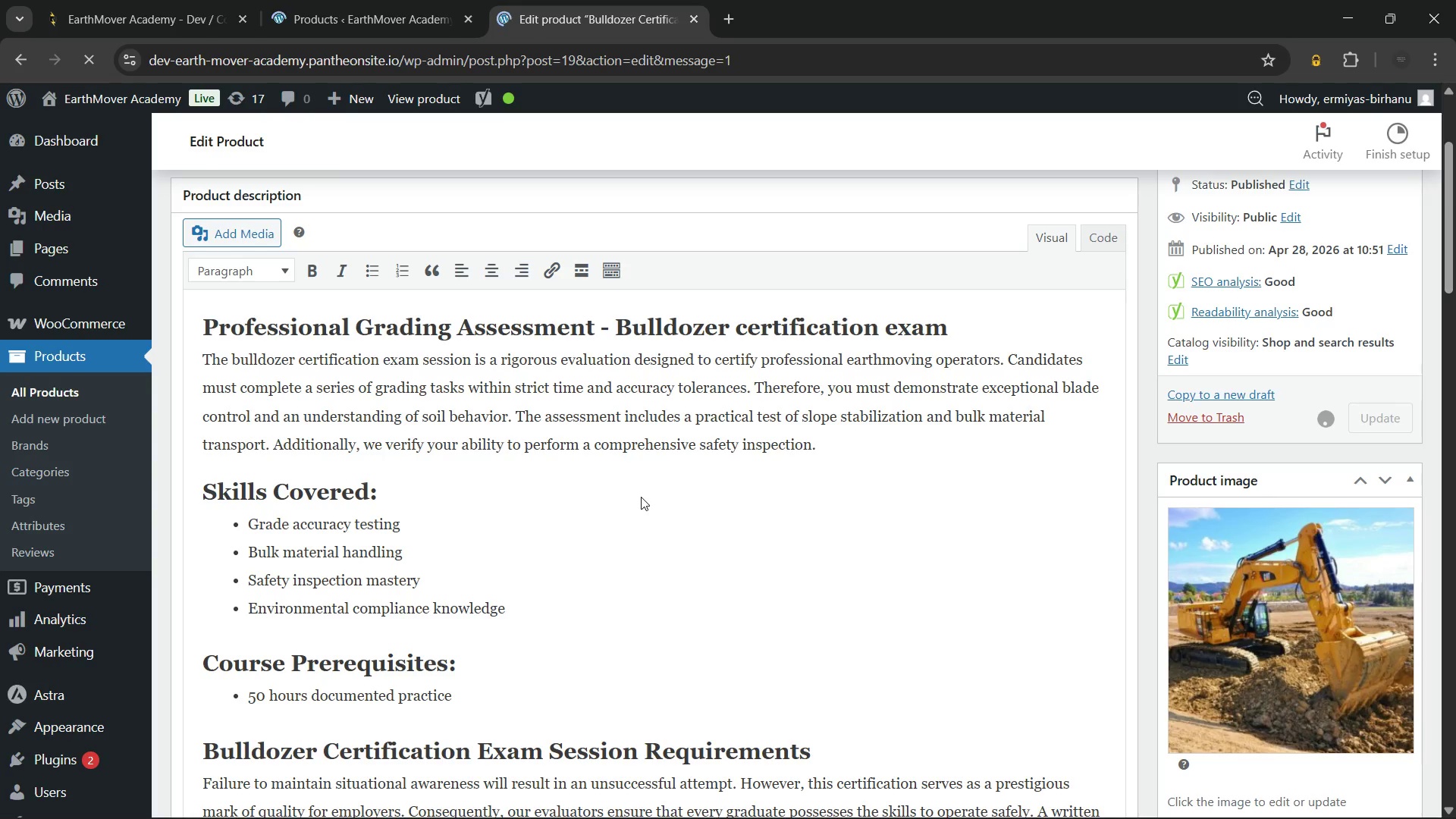 
wait(8.47)
 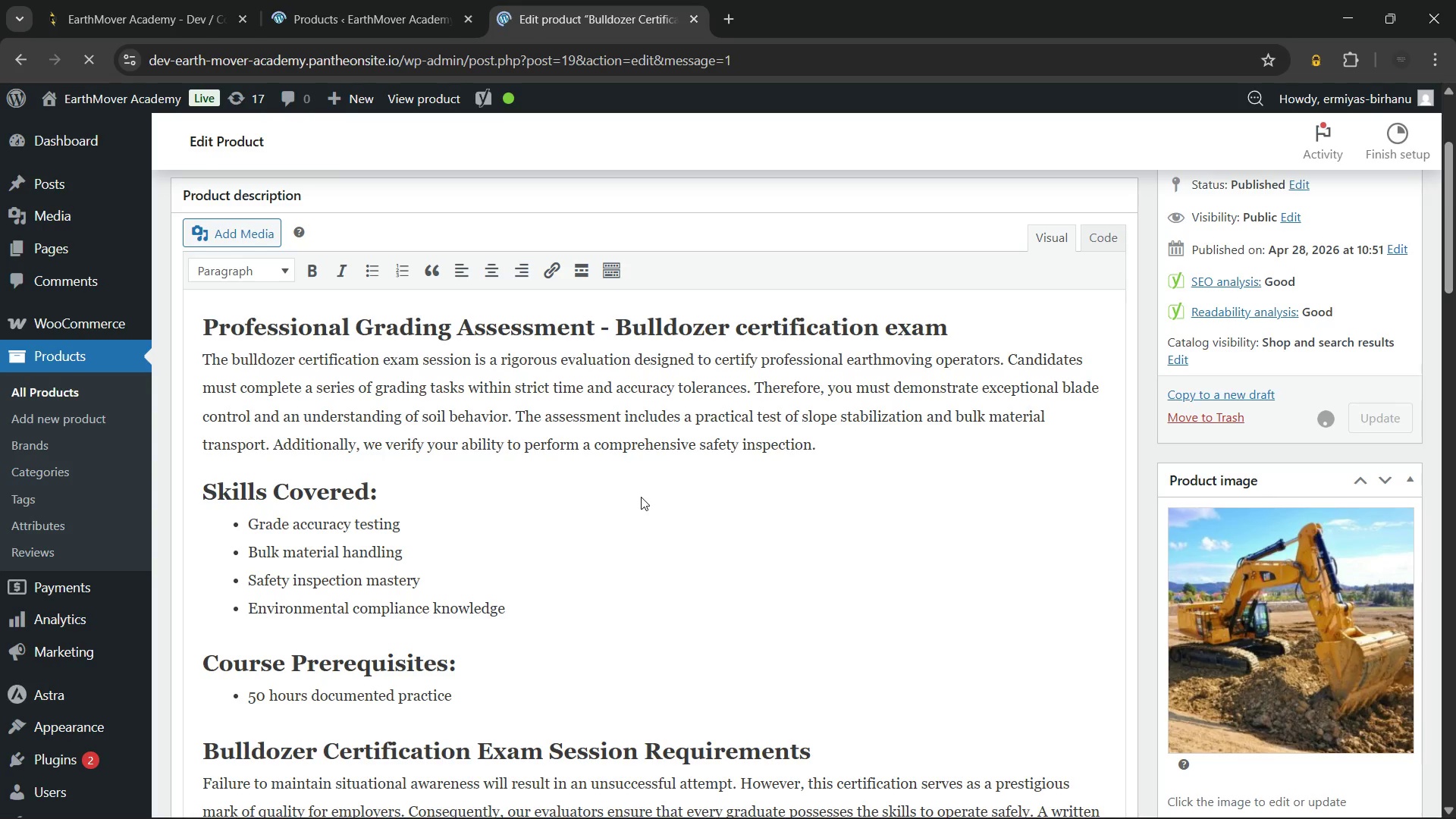 
left_click([394, 7])
 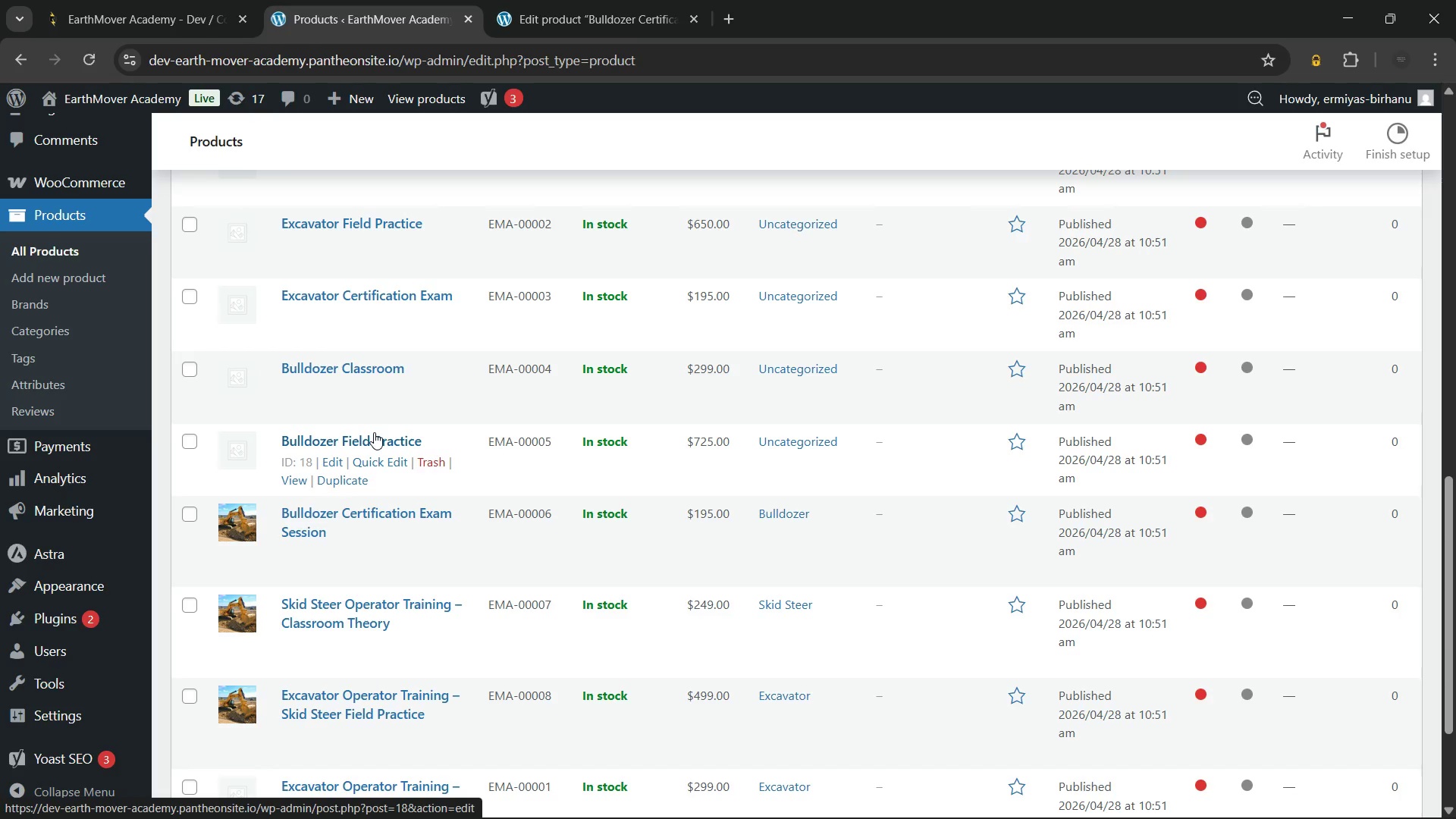 
wait(72.3)
 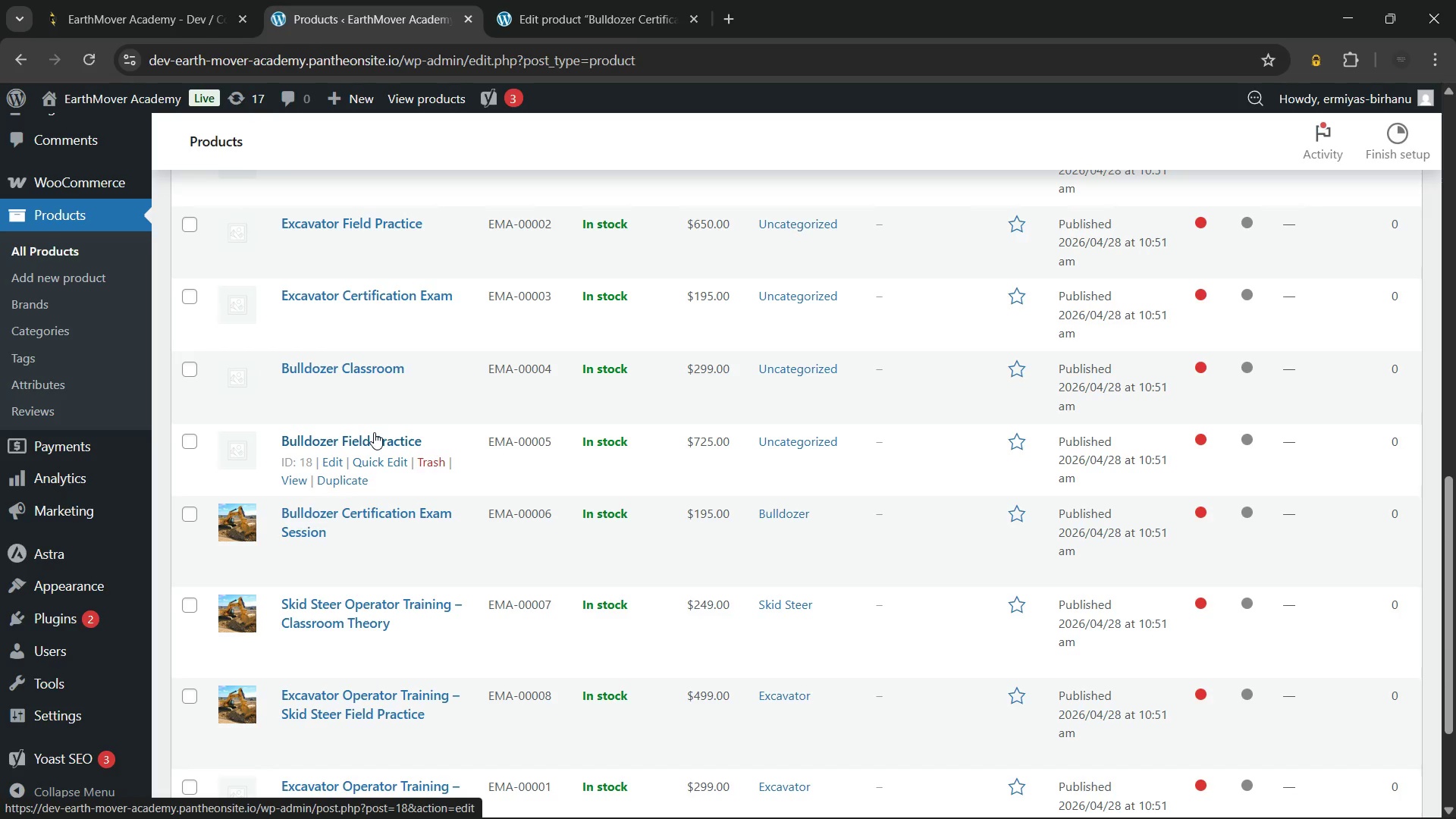 
scroll: coordinate [549, 557], scroll_direction: down, amount: 3.0
 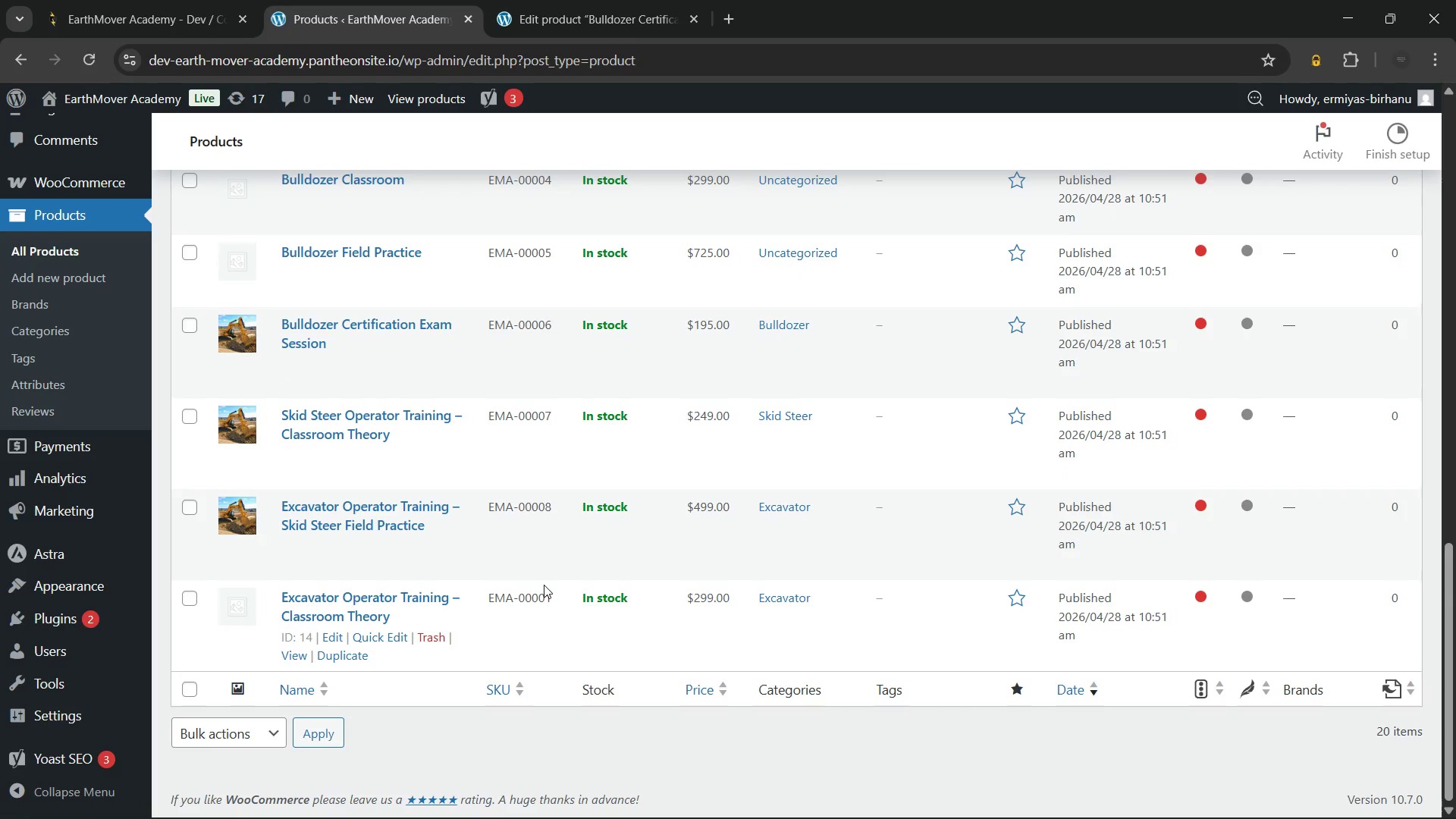 
scroll: coordinate [547, 485], scroll_direction: up, amount: 8.0
 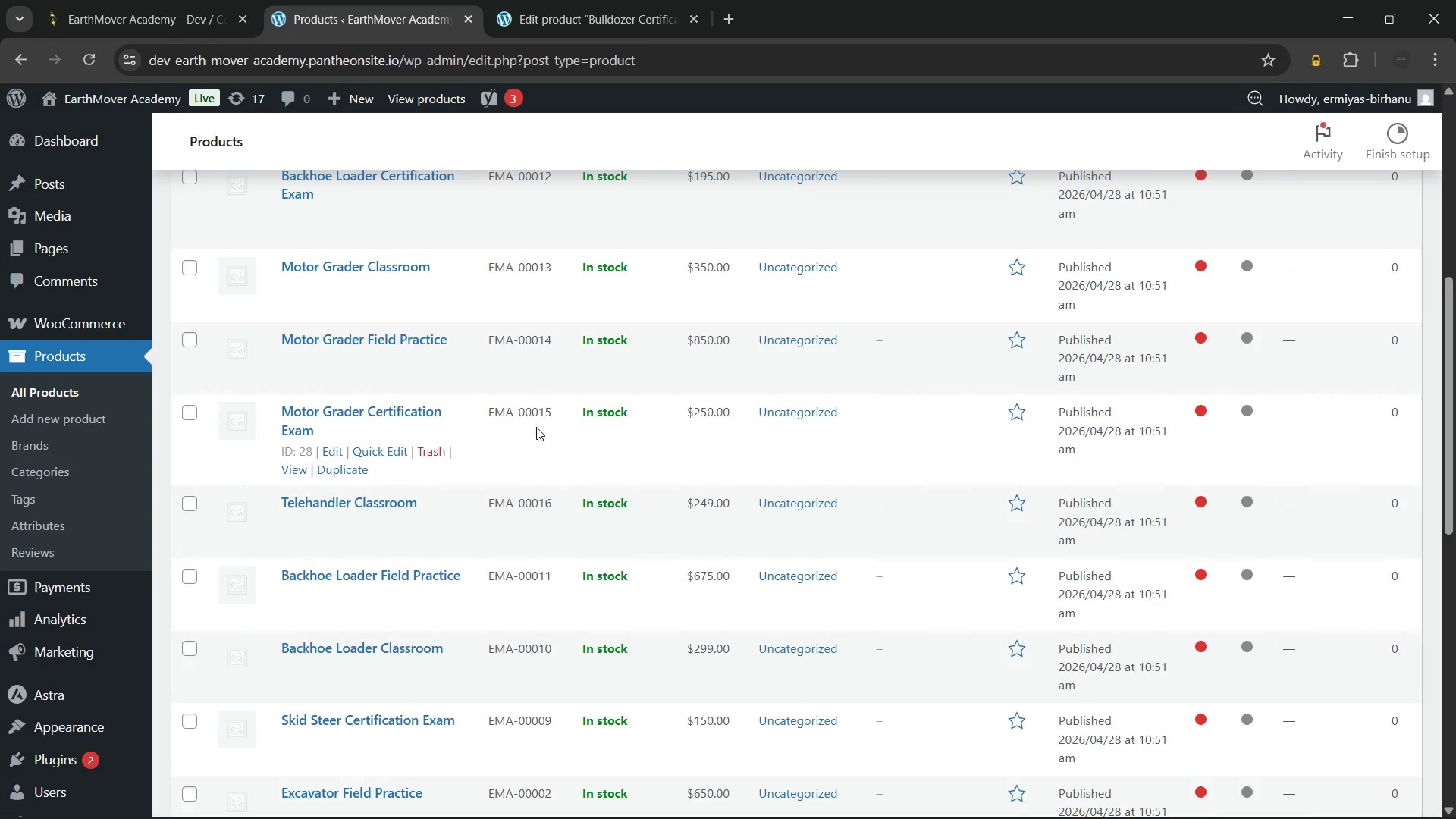 
scroll: coordinate [536, 460], scroll_direction: up, amount: 3.0
 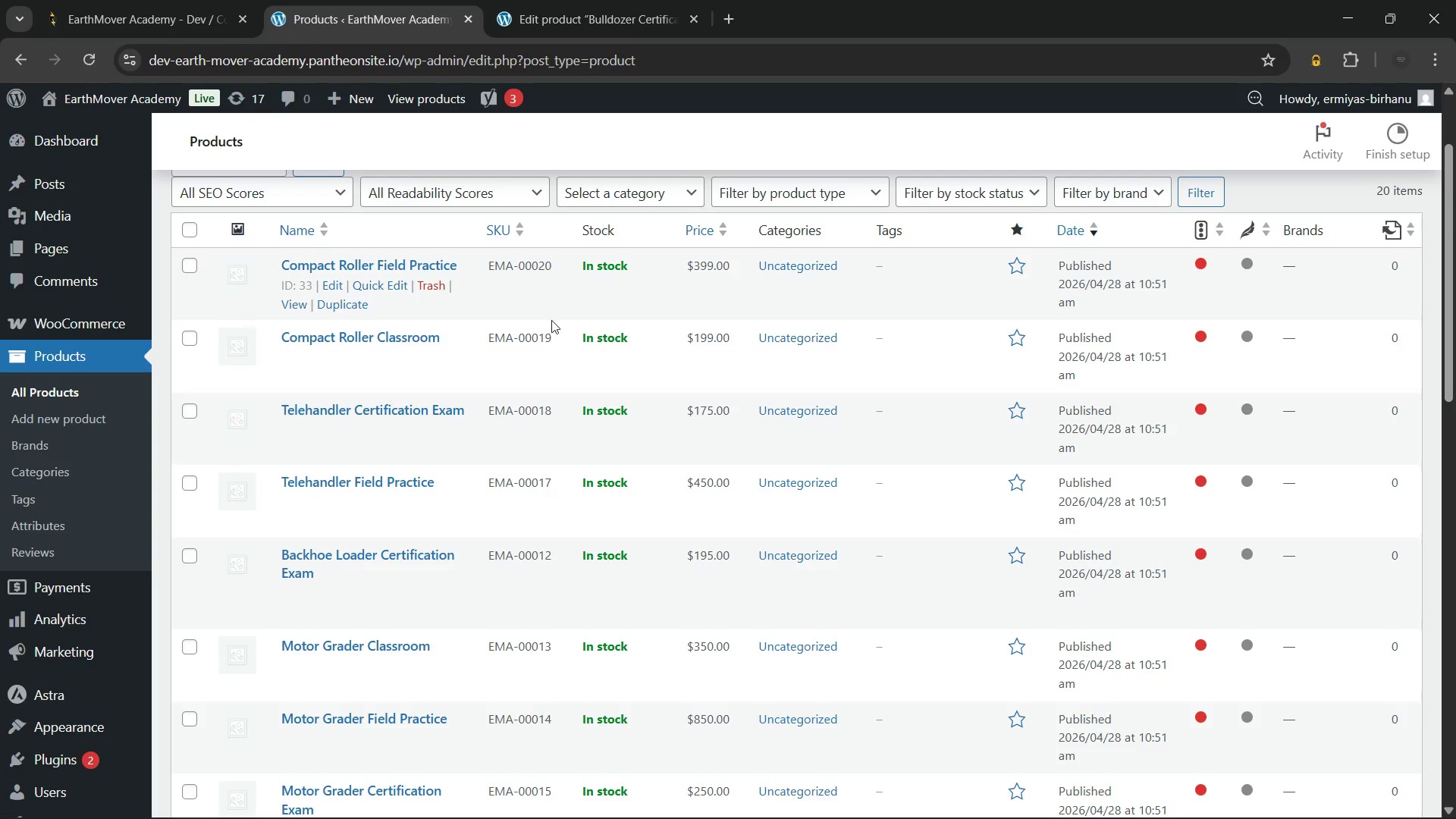 
wait(6.59)
 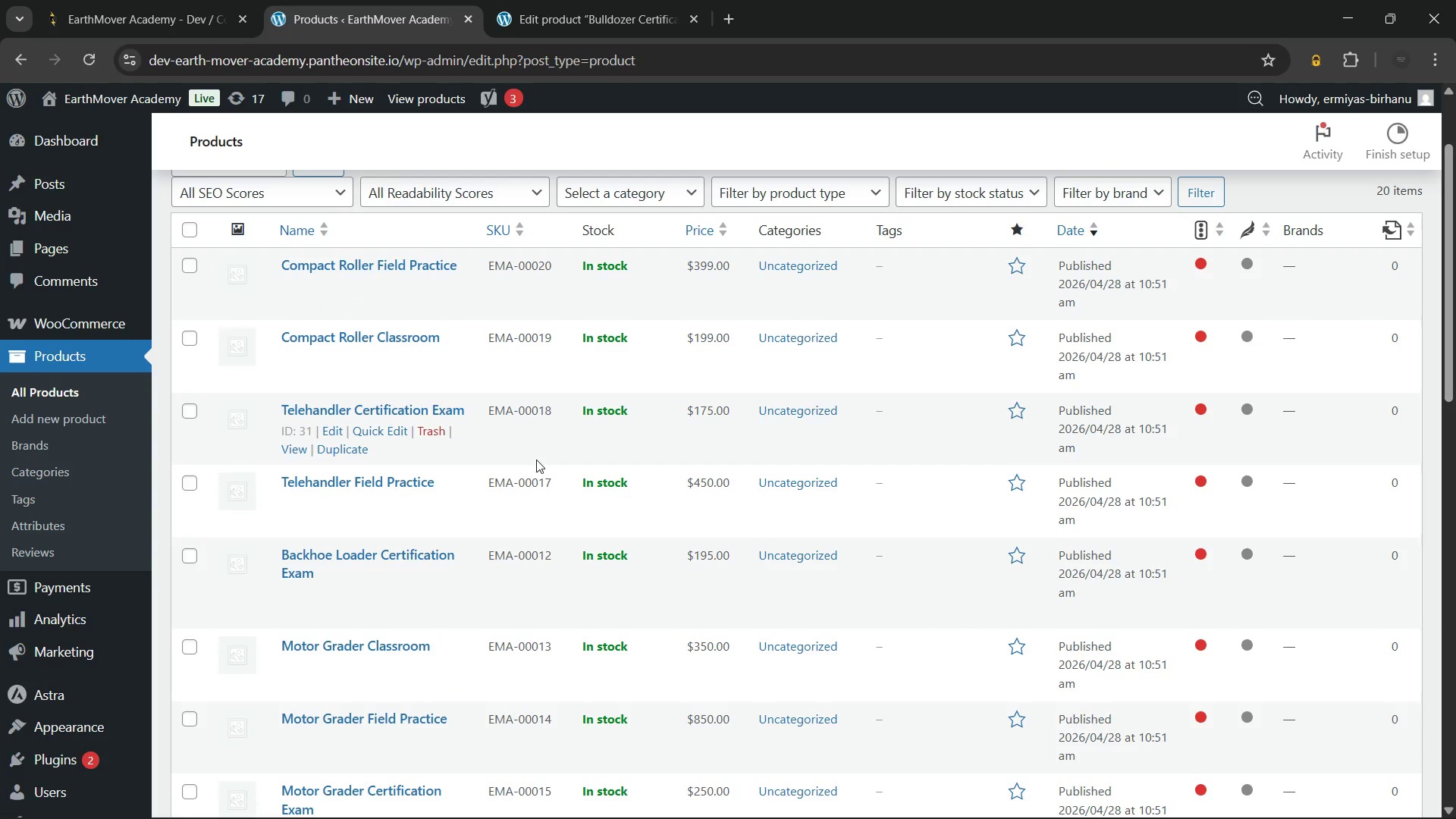 
scroll: coordinate [548, 718], scroll_direction: down, amount: 11.0
 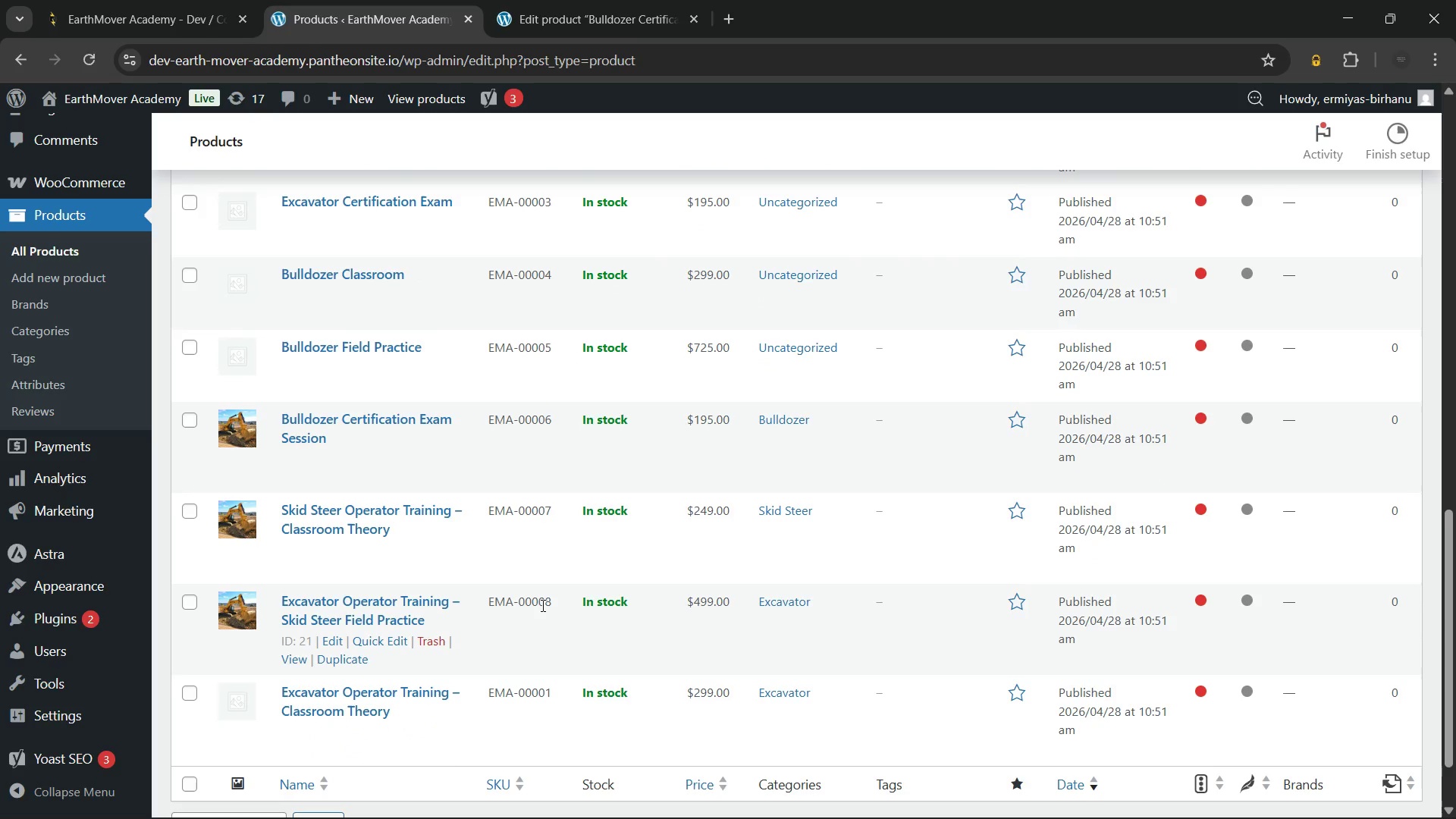 
scroll: coordinate [541, 605], scroll_direction: down, amount: 2.0
 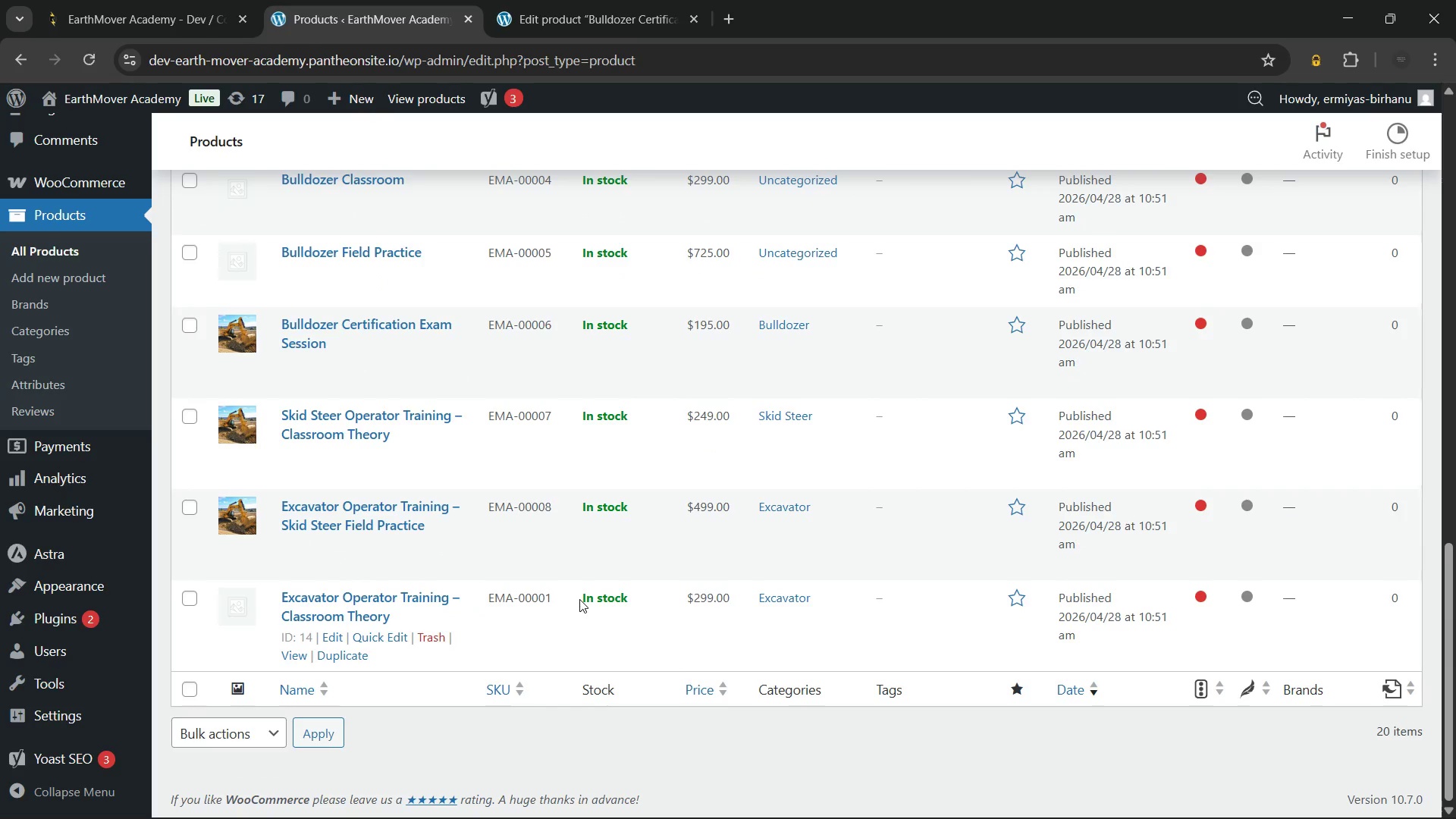 
scroll: coordinate [579, 599], scroll_direction: up, amount: 3.0
 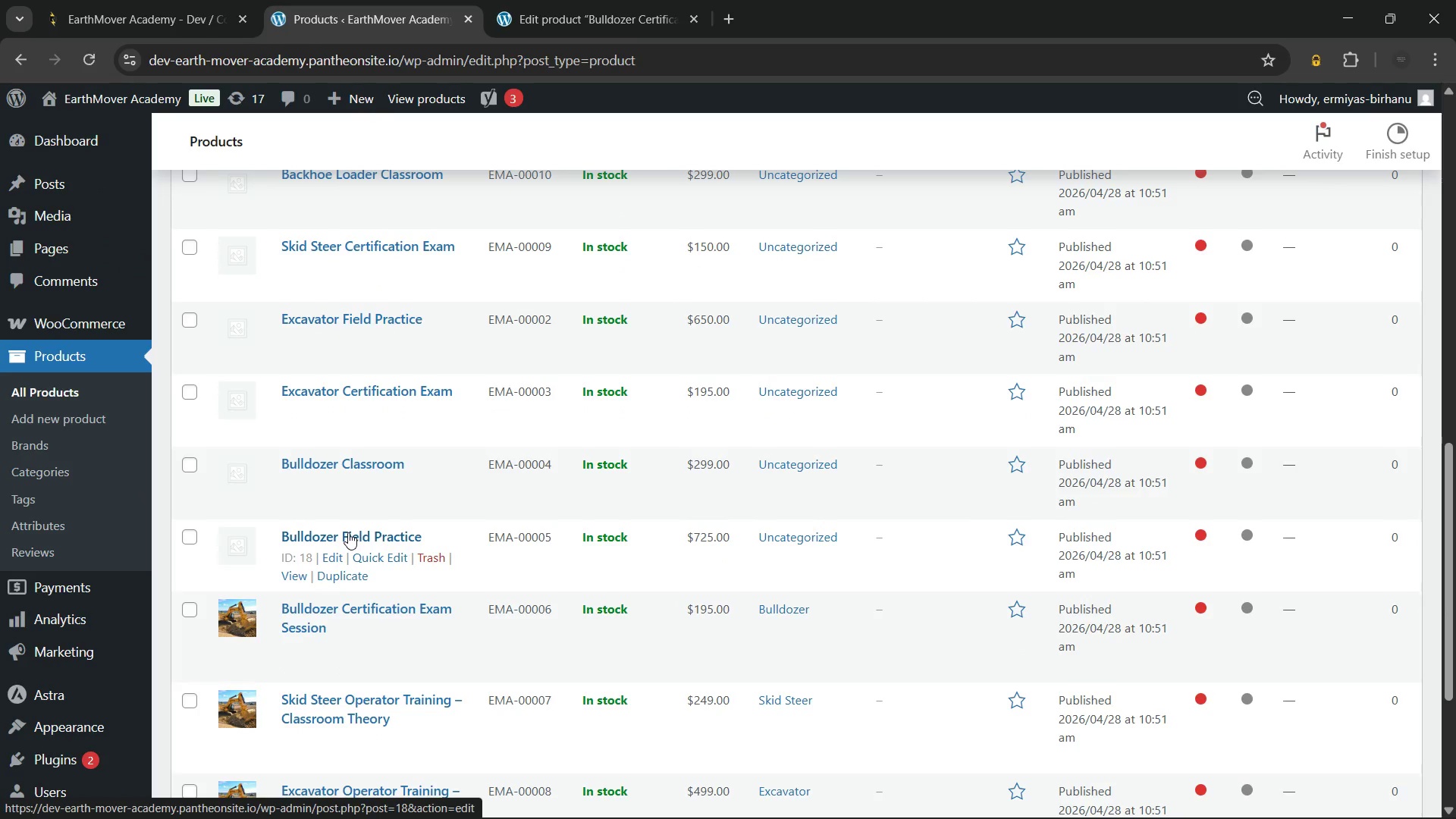 
left_click([347, 528])
 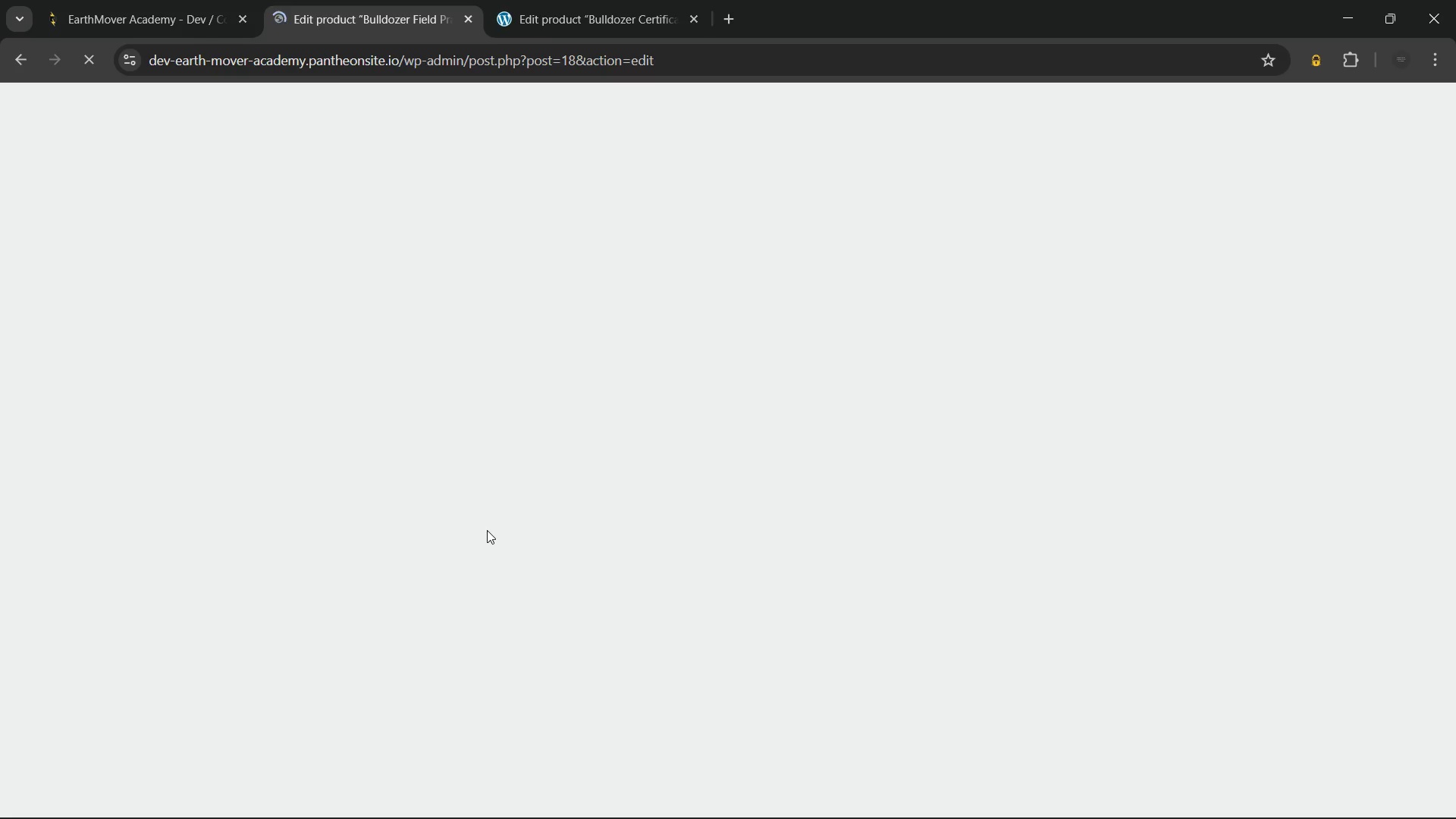 
wait(12.69)
 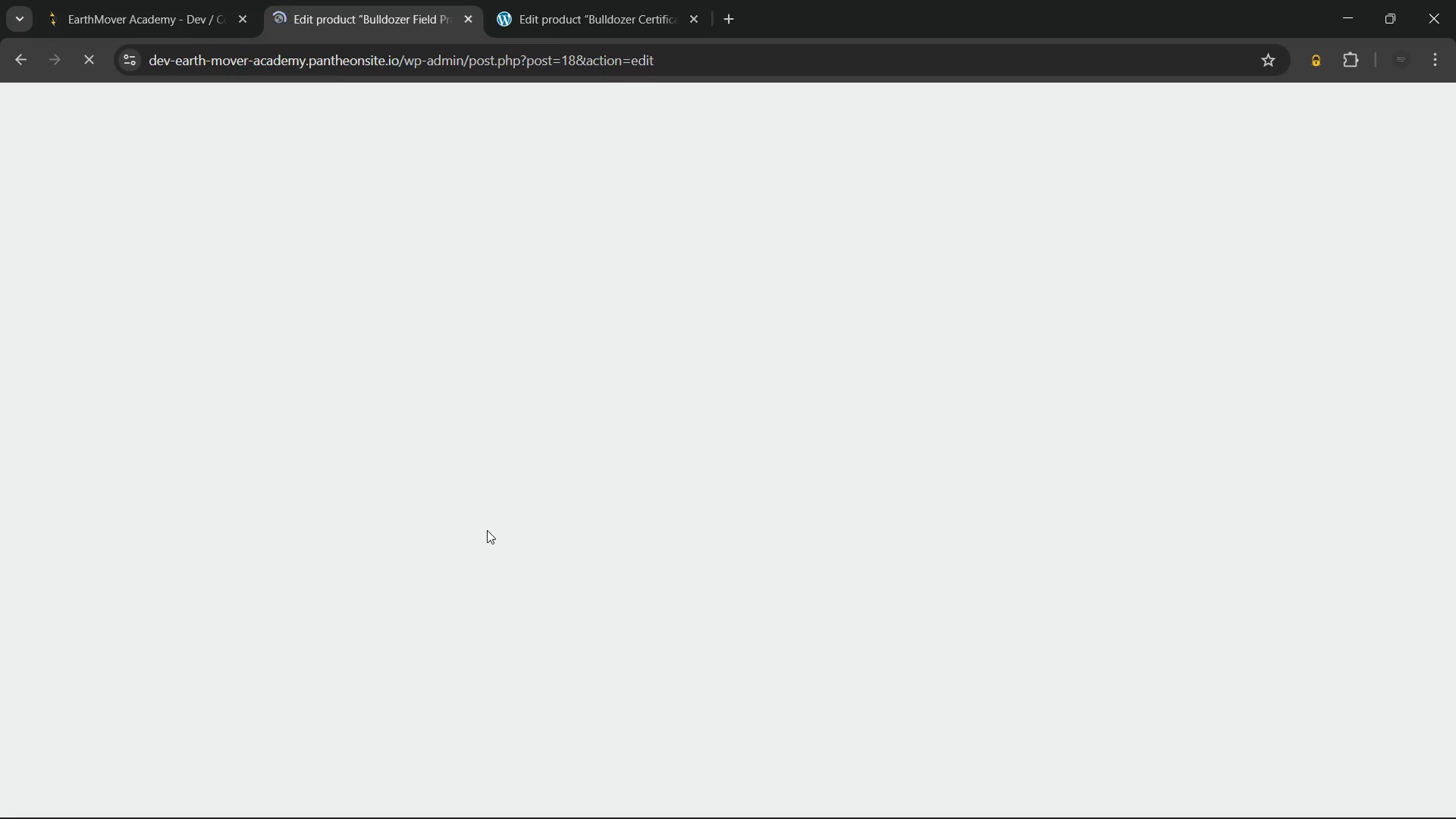 
left_click([801, 806])
 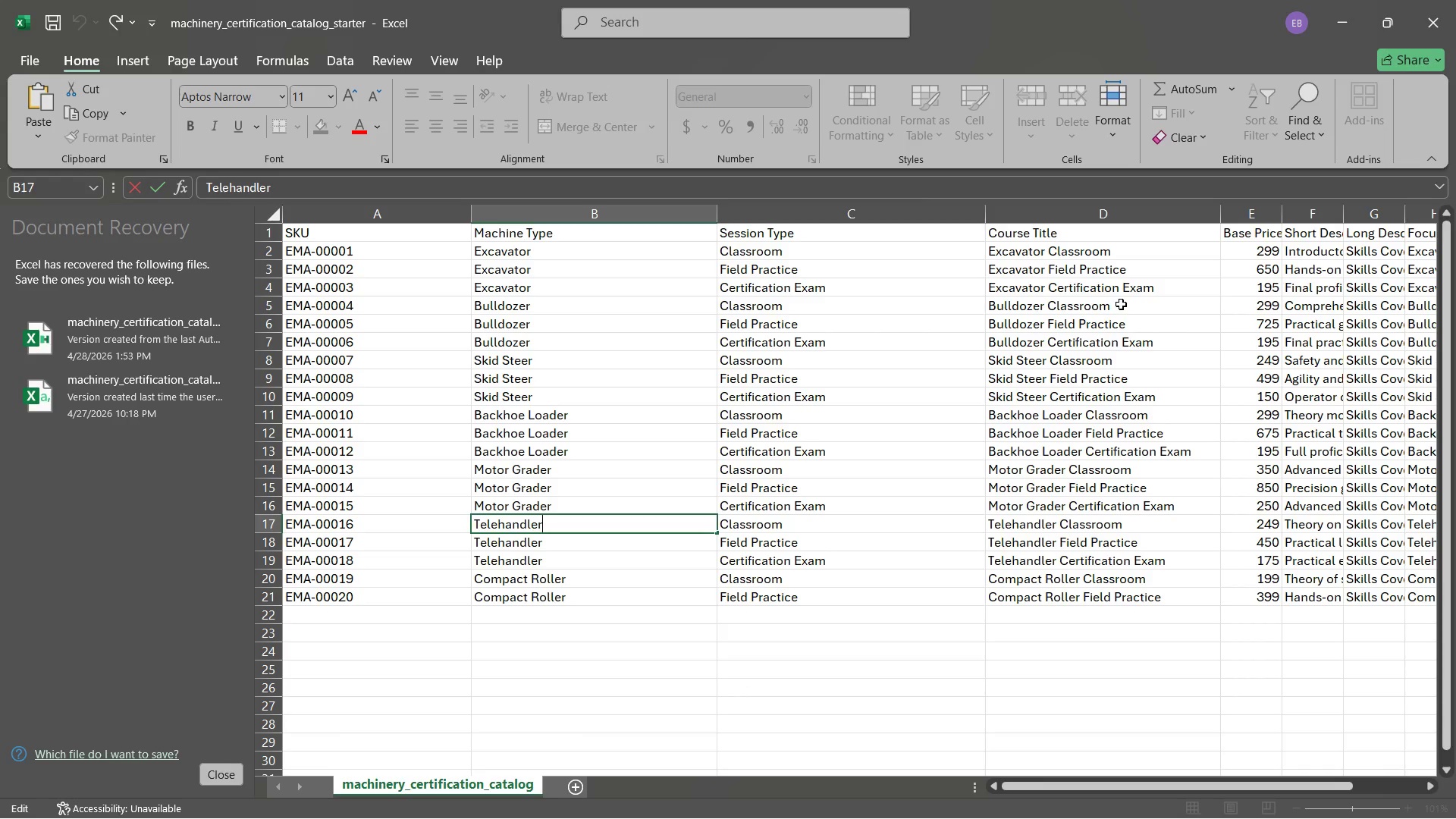 
left_click([1118, 322])
 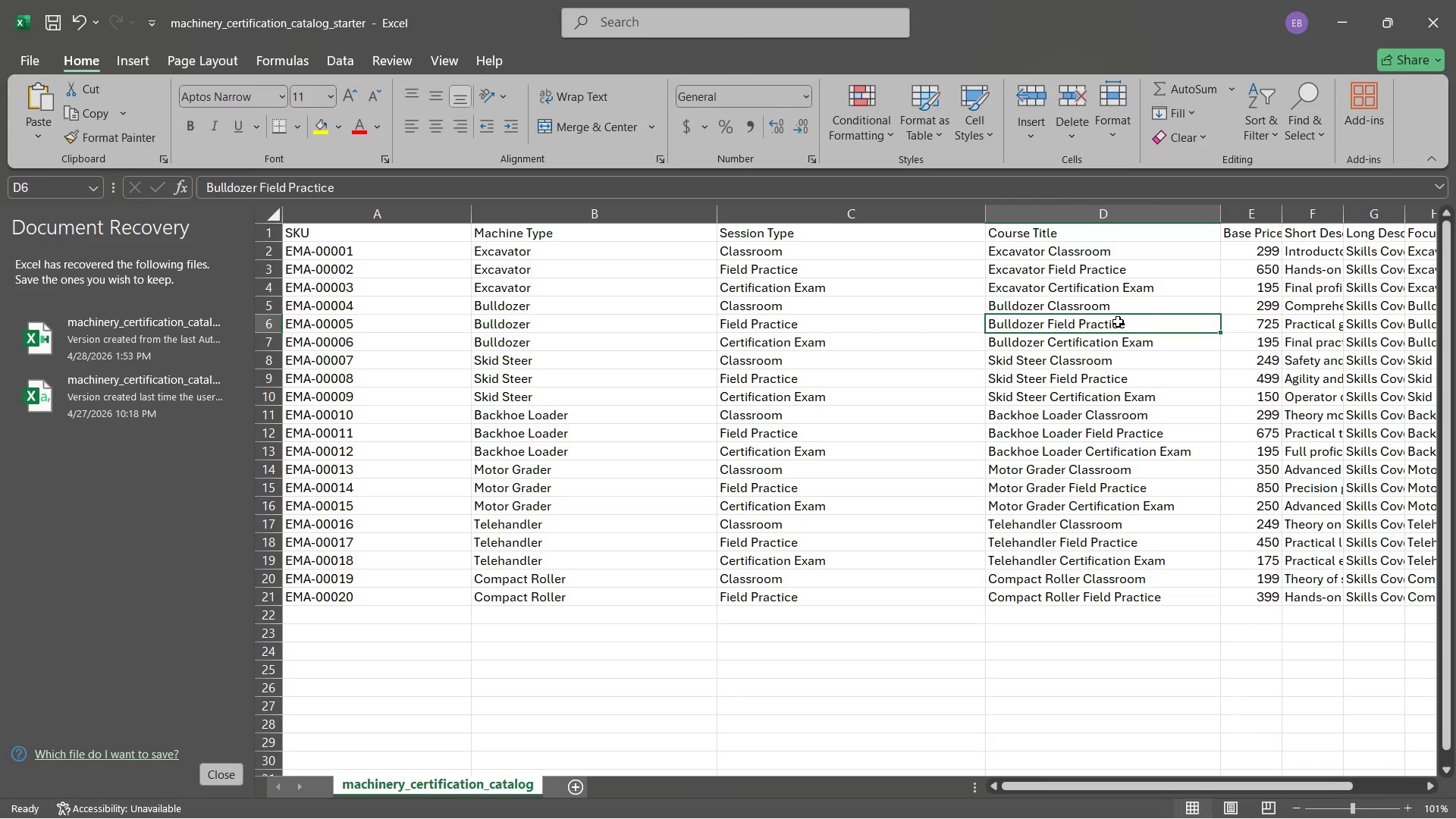 
double_click([1118, 322])
 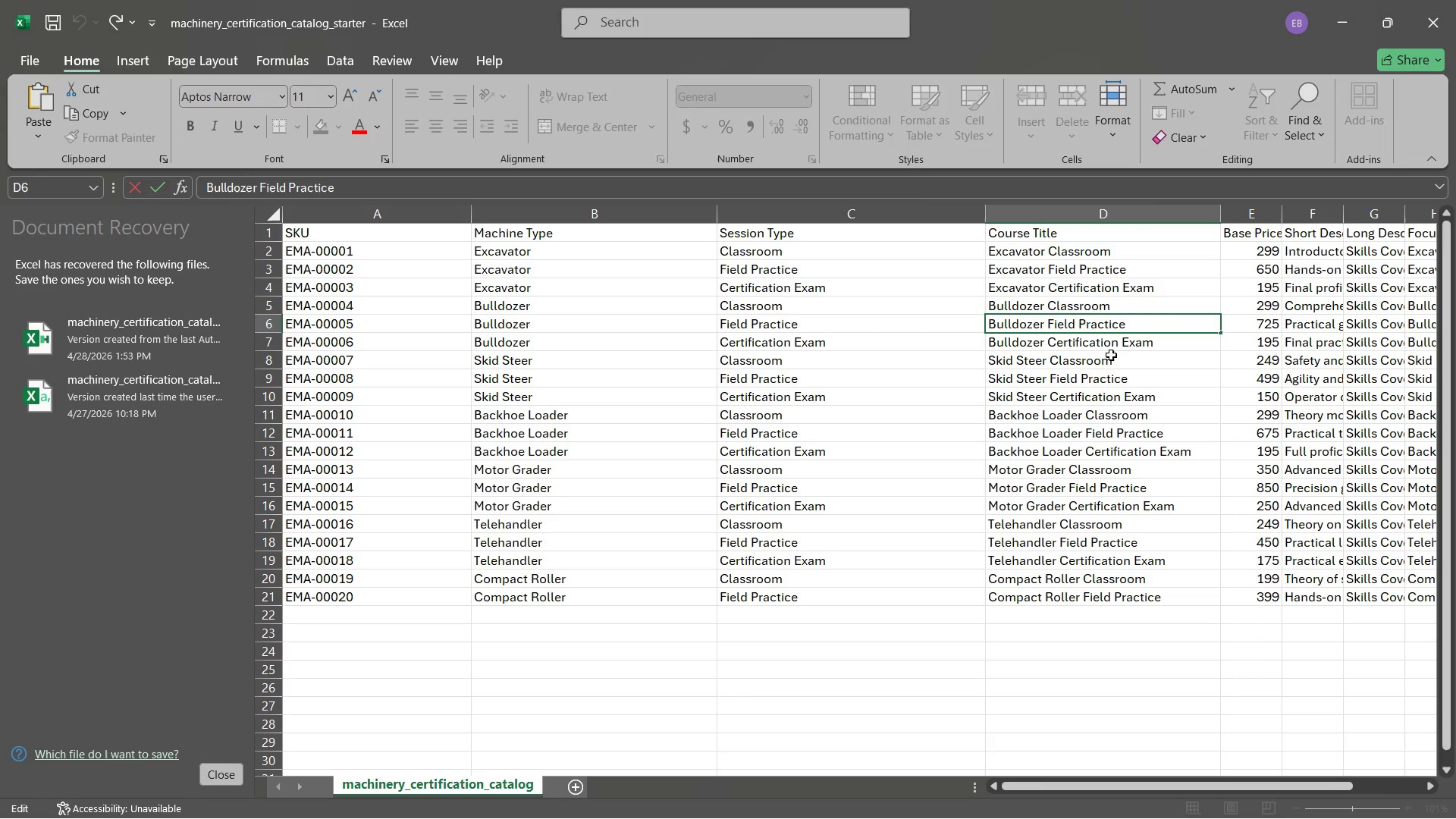 
left_click([1109, 357])
 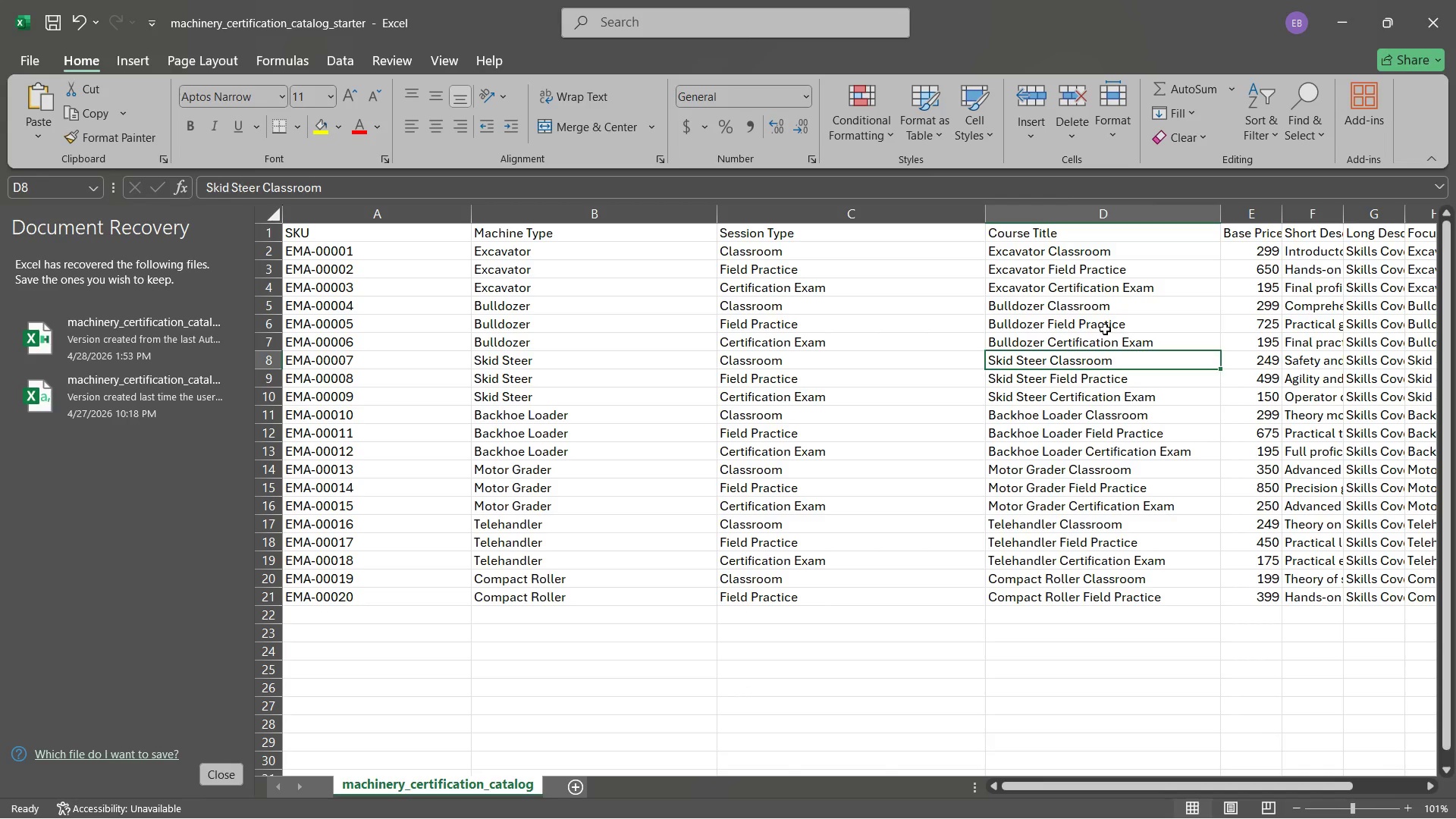 
left_click([1105, 329])
 